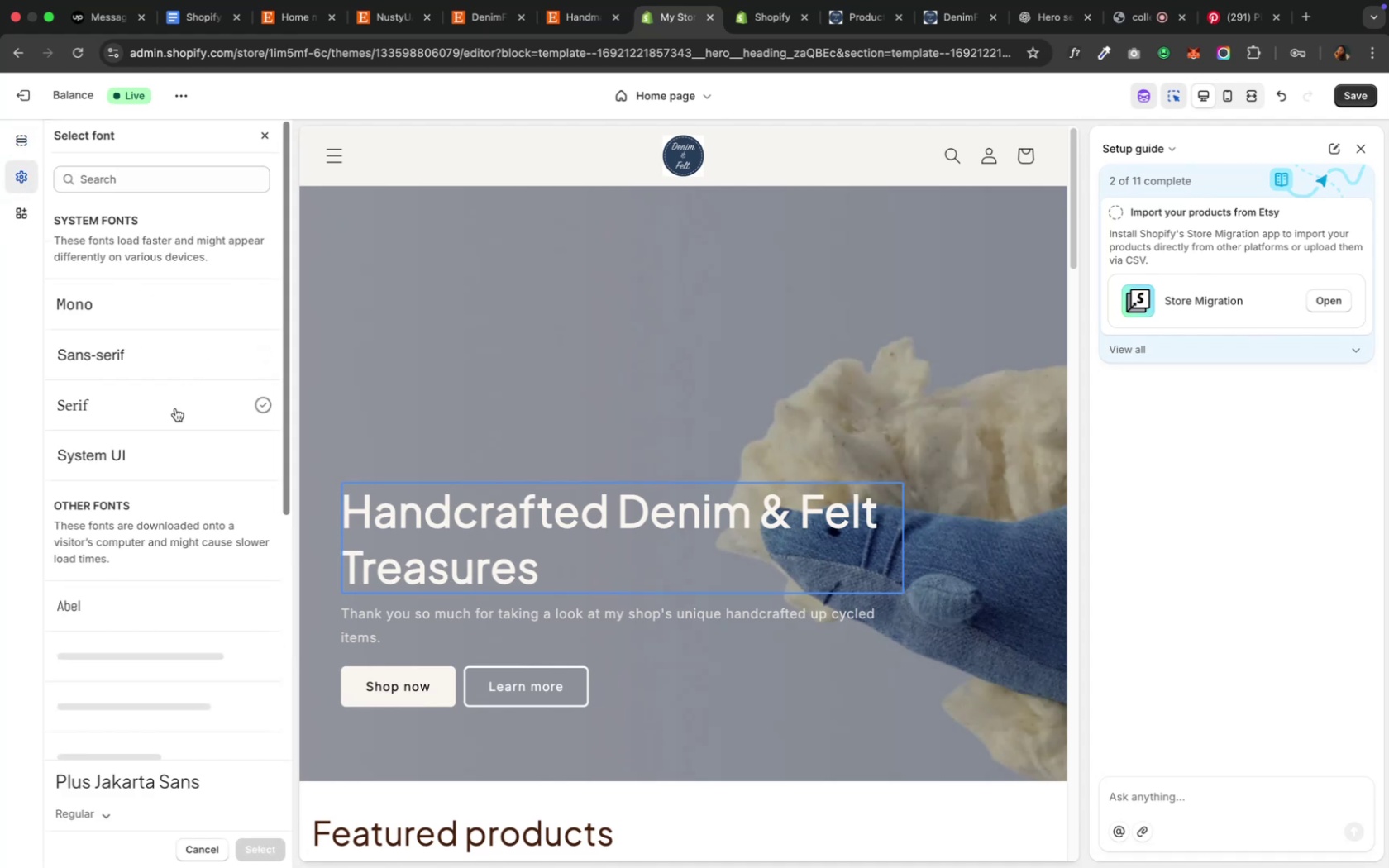 
scroll: coordinate [176, 408], scroll_direction: down, amount: 29.0
 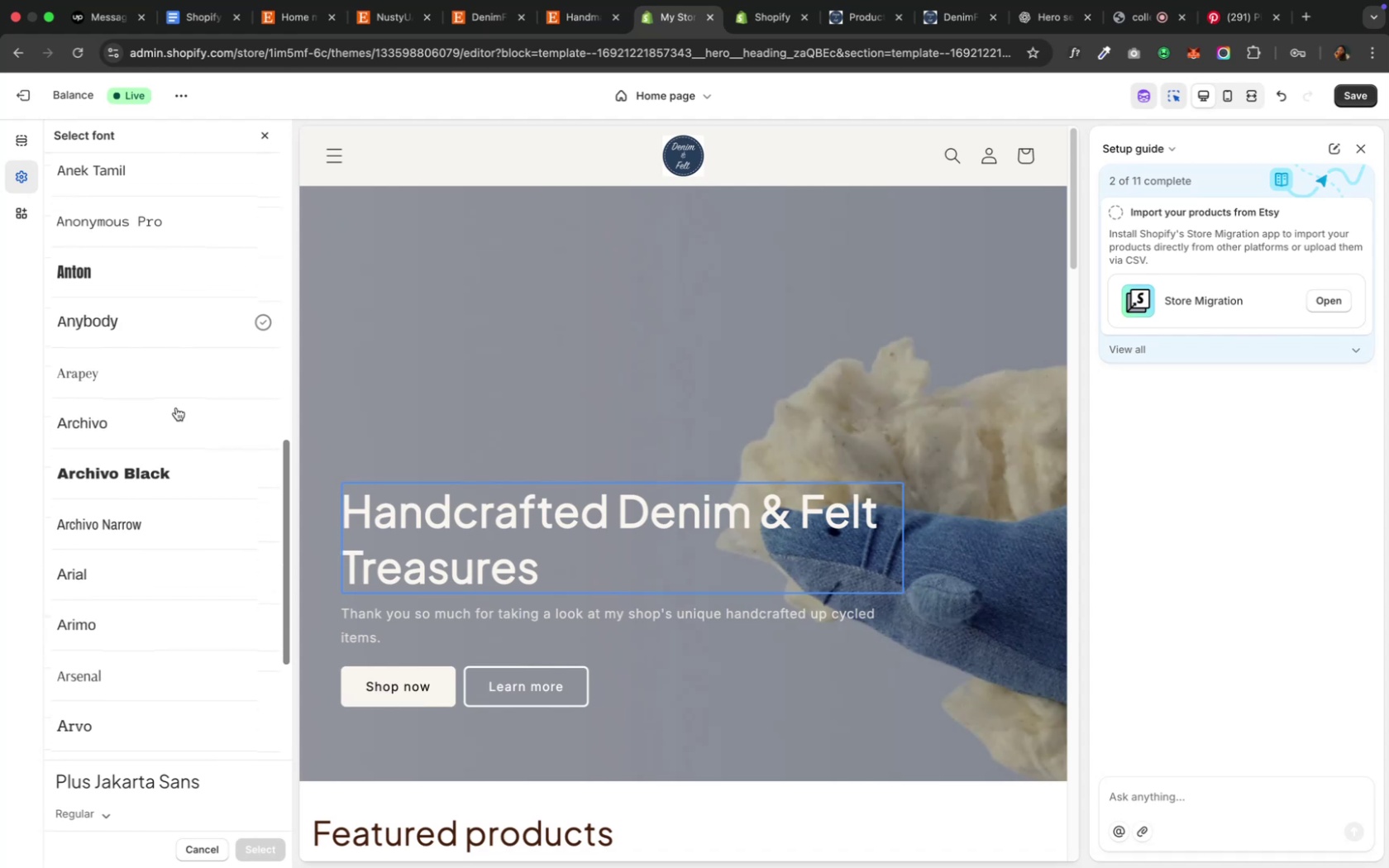 
scroll: coordinate [176, 408], scroll_direction: down, amount: 4.0
 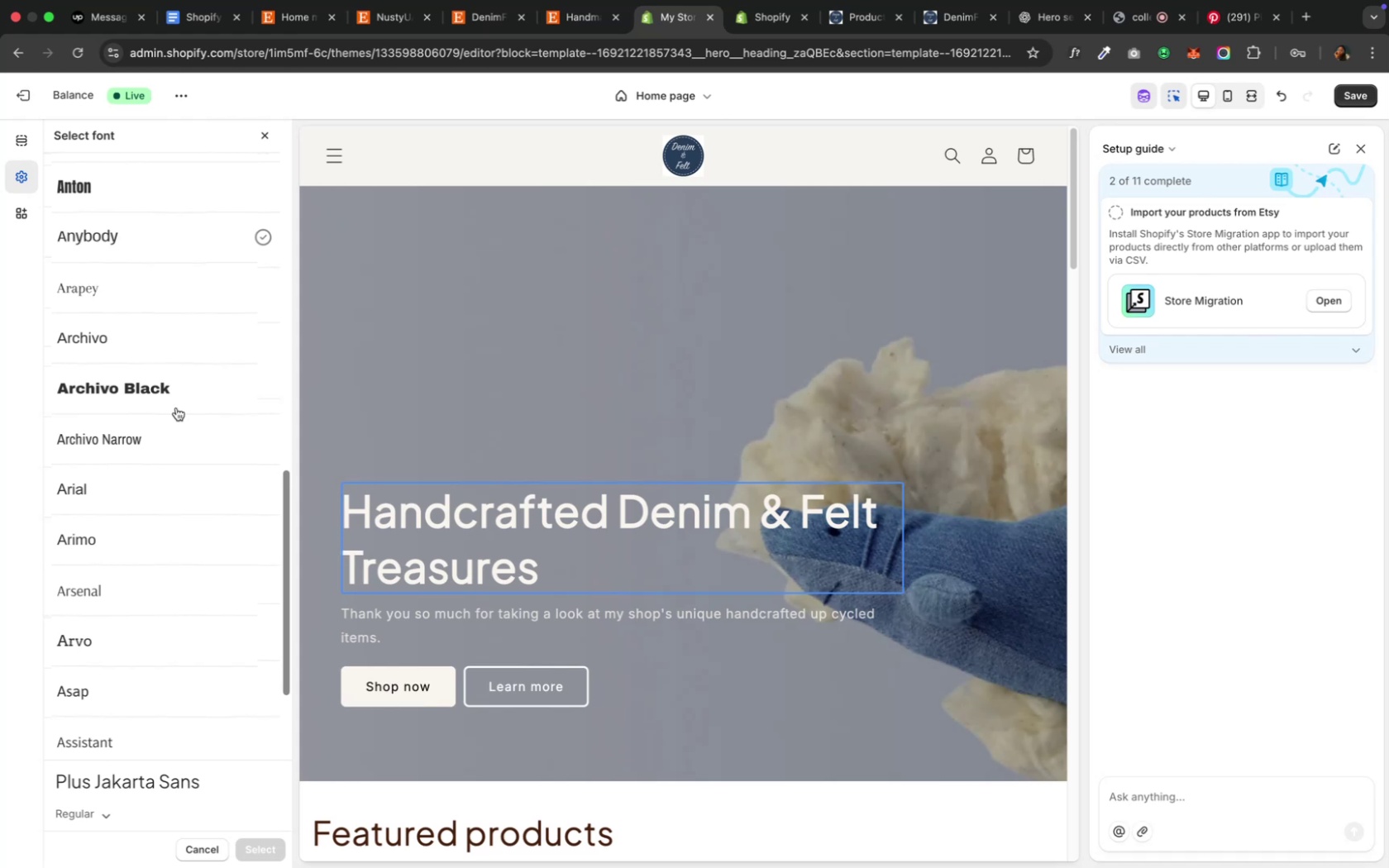 
scroll: coordinate [176, 408], scroll_direction: none, amount: 0.0
 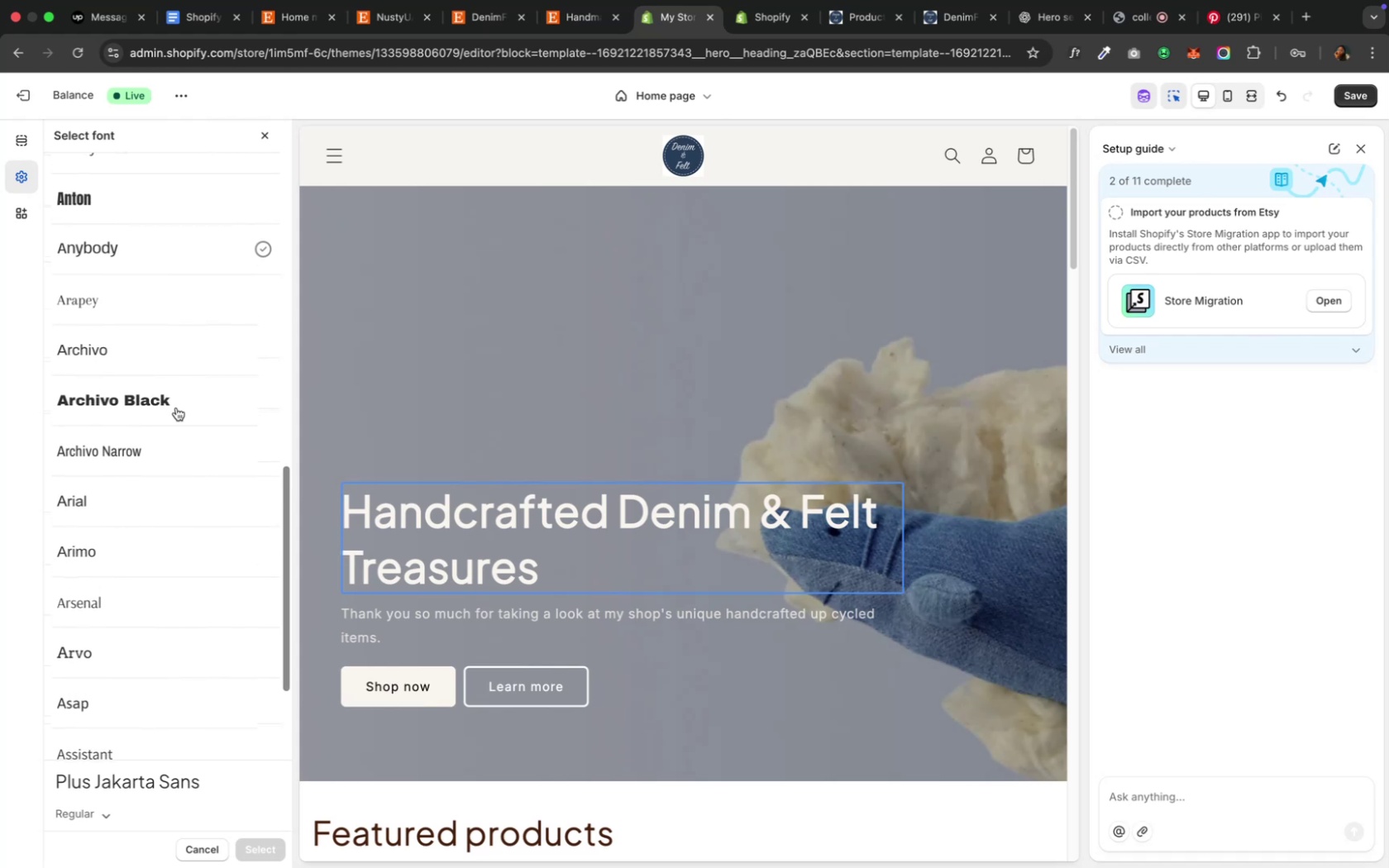 
scroll: coordinate [176, 408], scroll_direction: down, amount: 19.0
 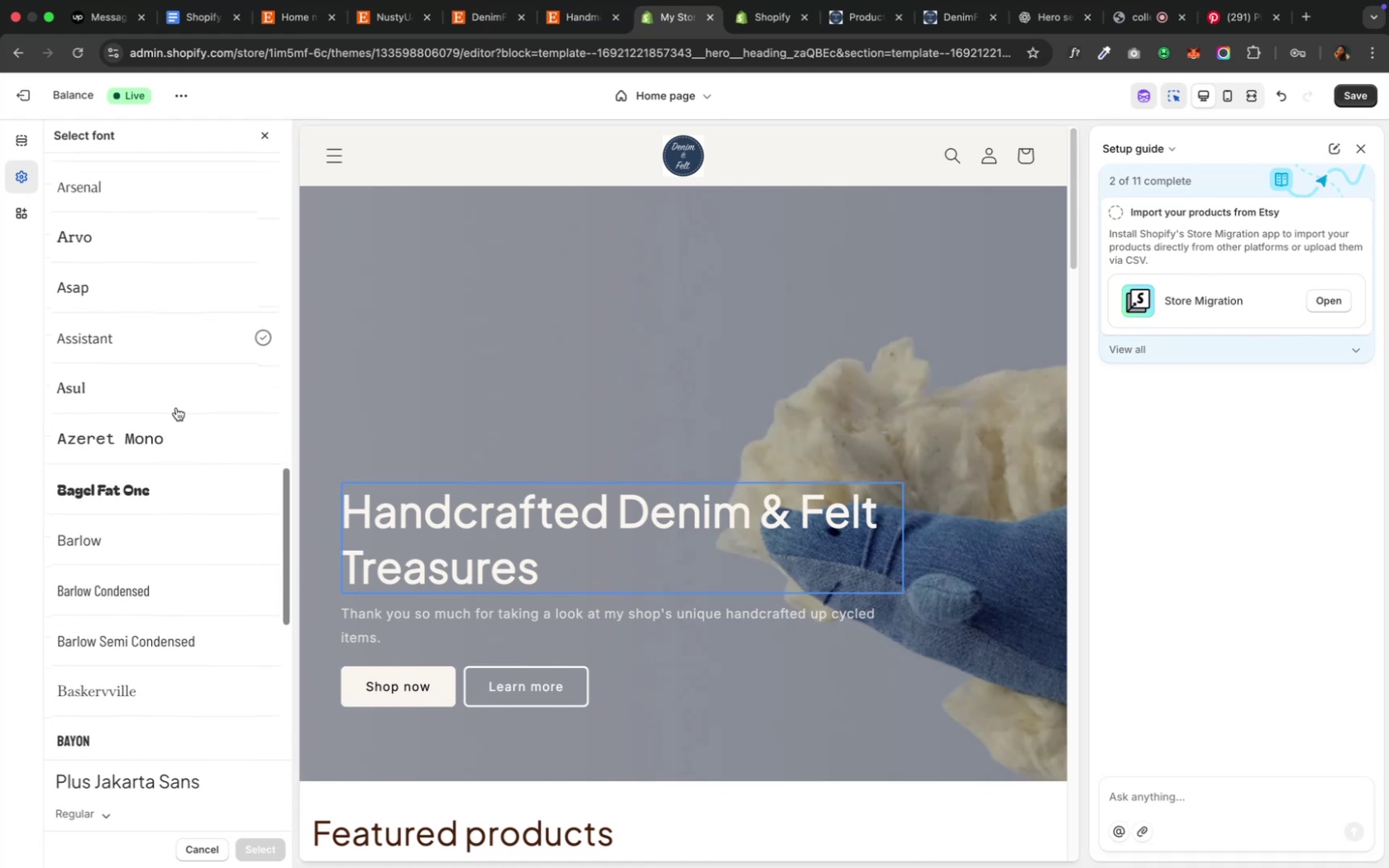 
scroll: coordinate [176, 408], scroll_direction: down, amount: 15.0
 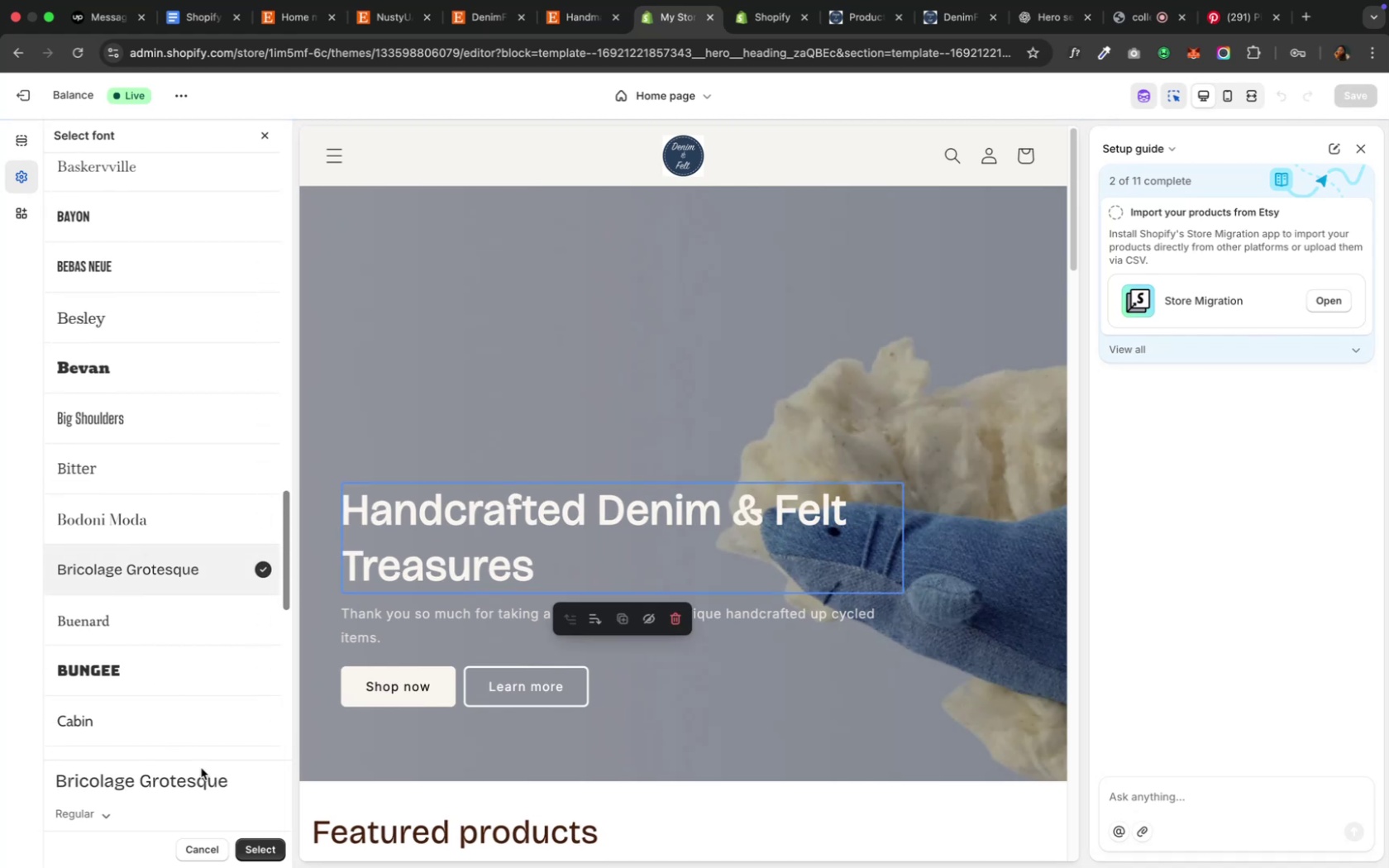 
wait(13.65)
 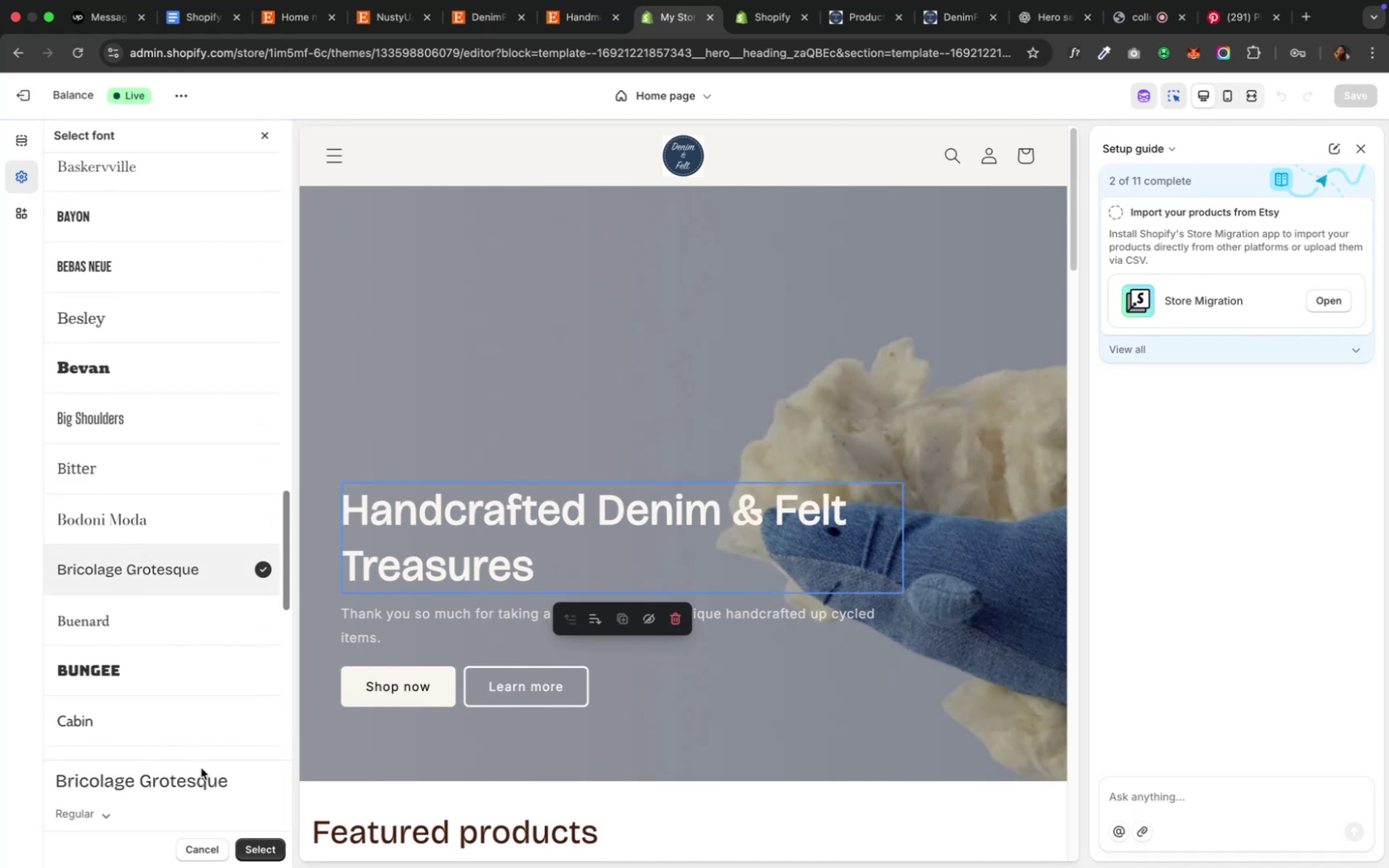 
left_click([256, 856])
 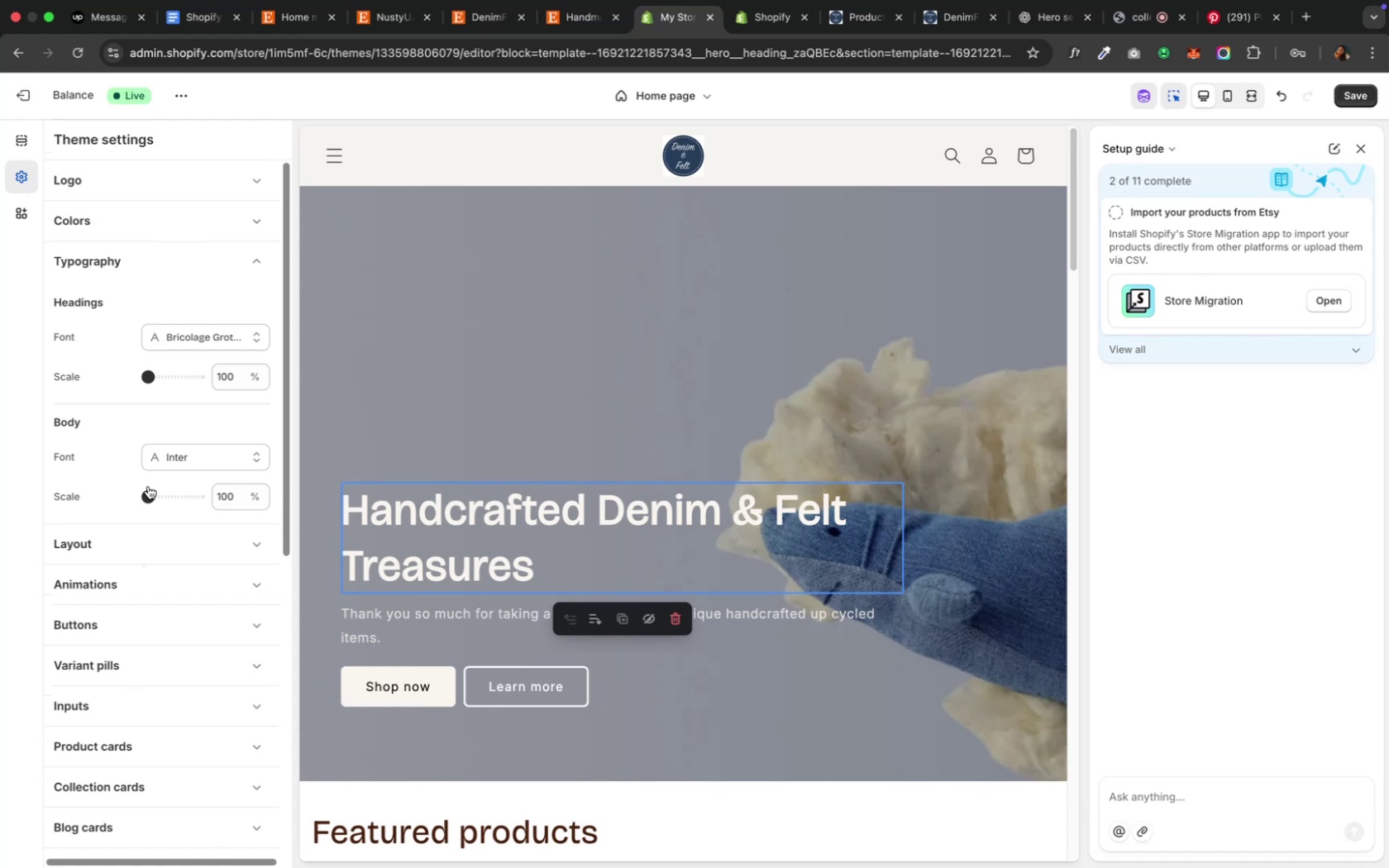 
wait(11.01)
 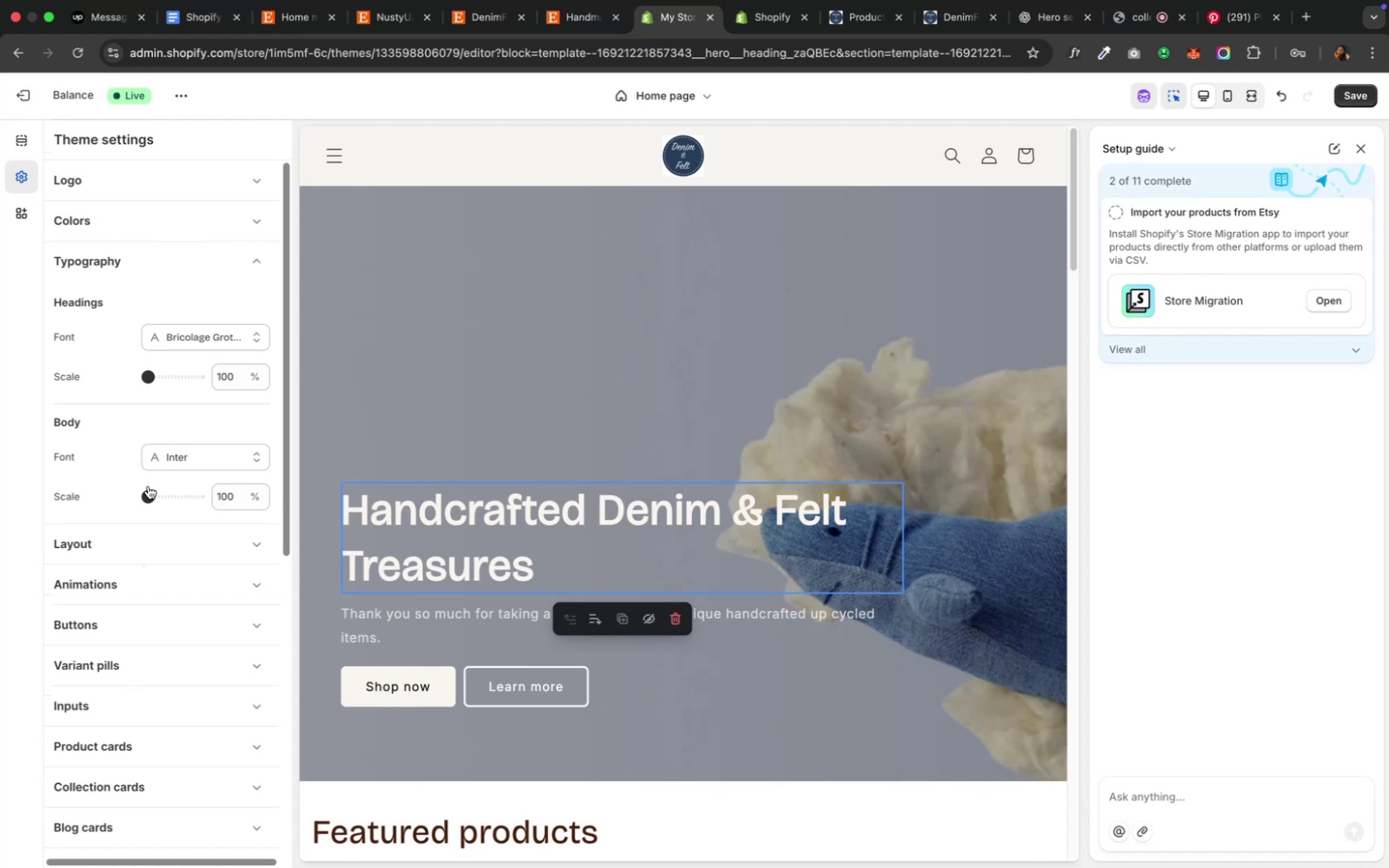 
scroll: coordinate [191, 467], scroll_direction: down, amount: 8.0
 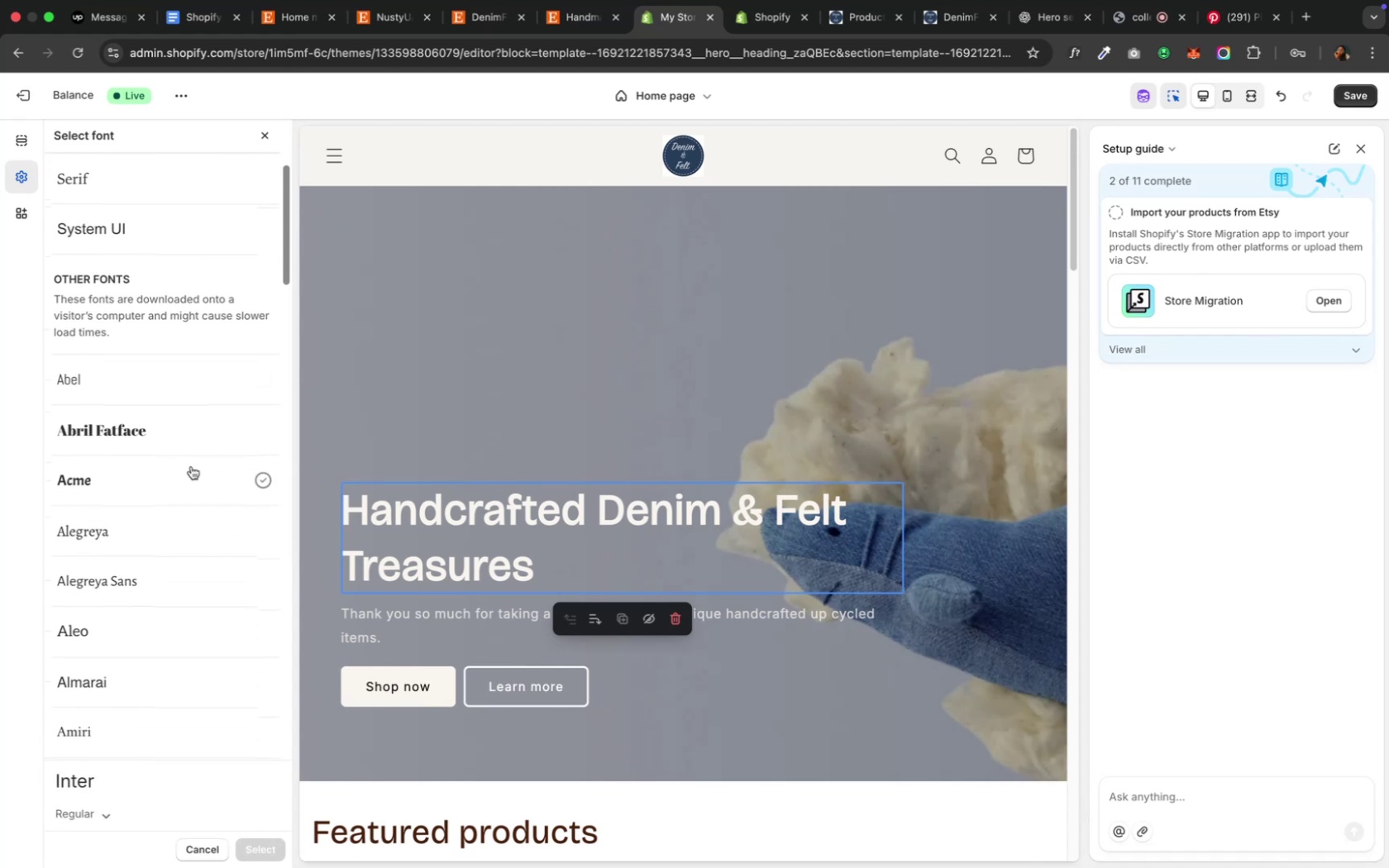 
scroll: coordinate [191, 465], scroll_direction: up, amount: 6.0
 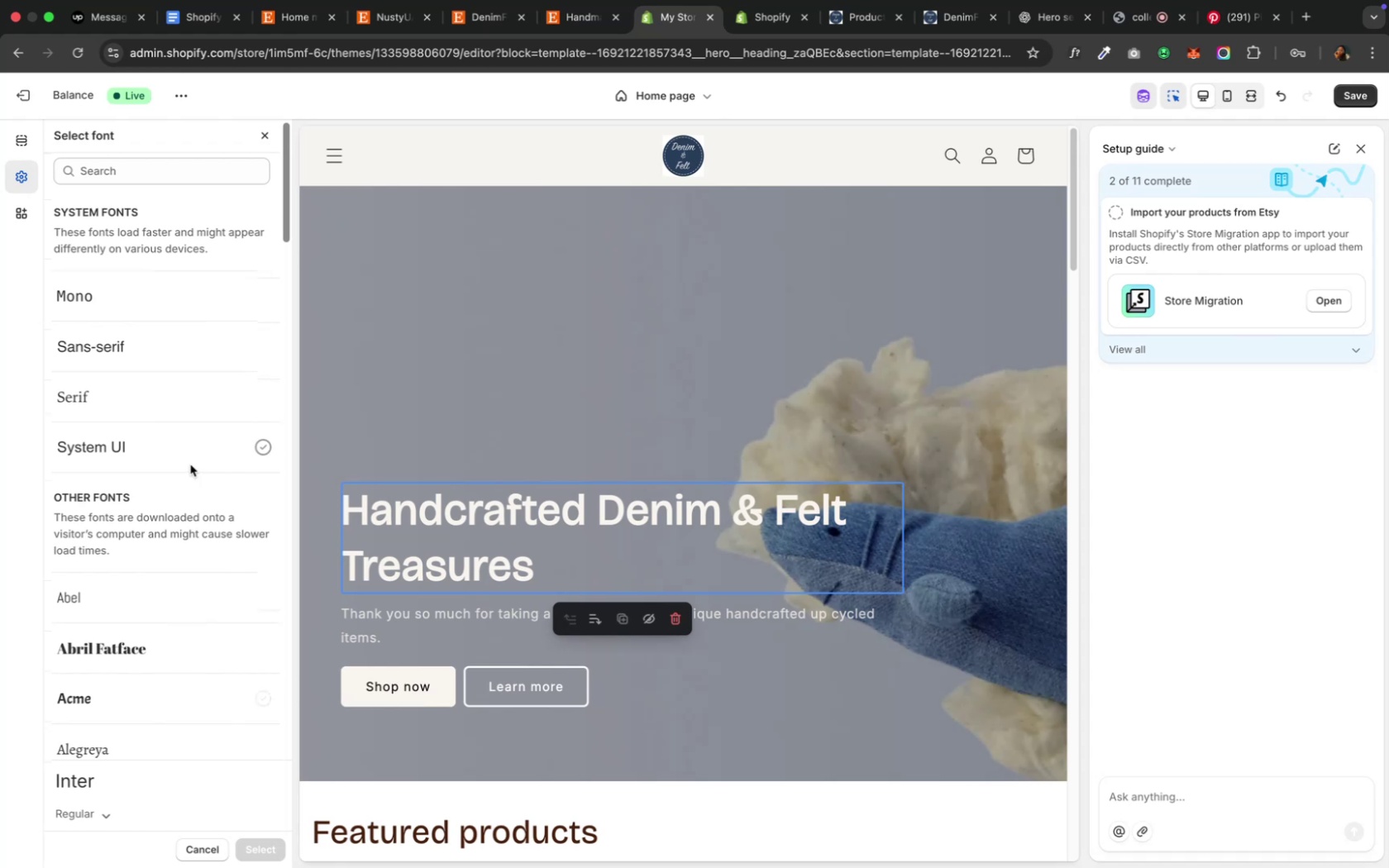 
left_click([118, 337])
 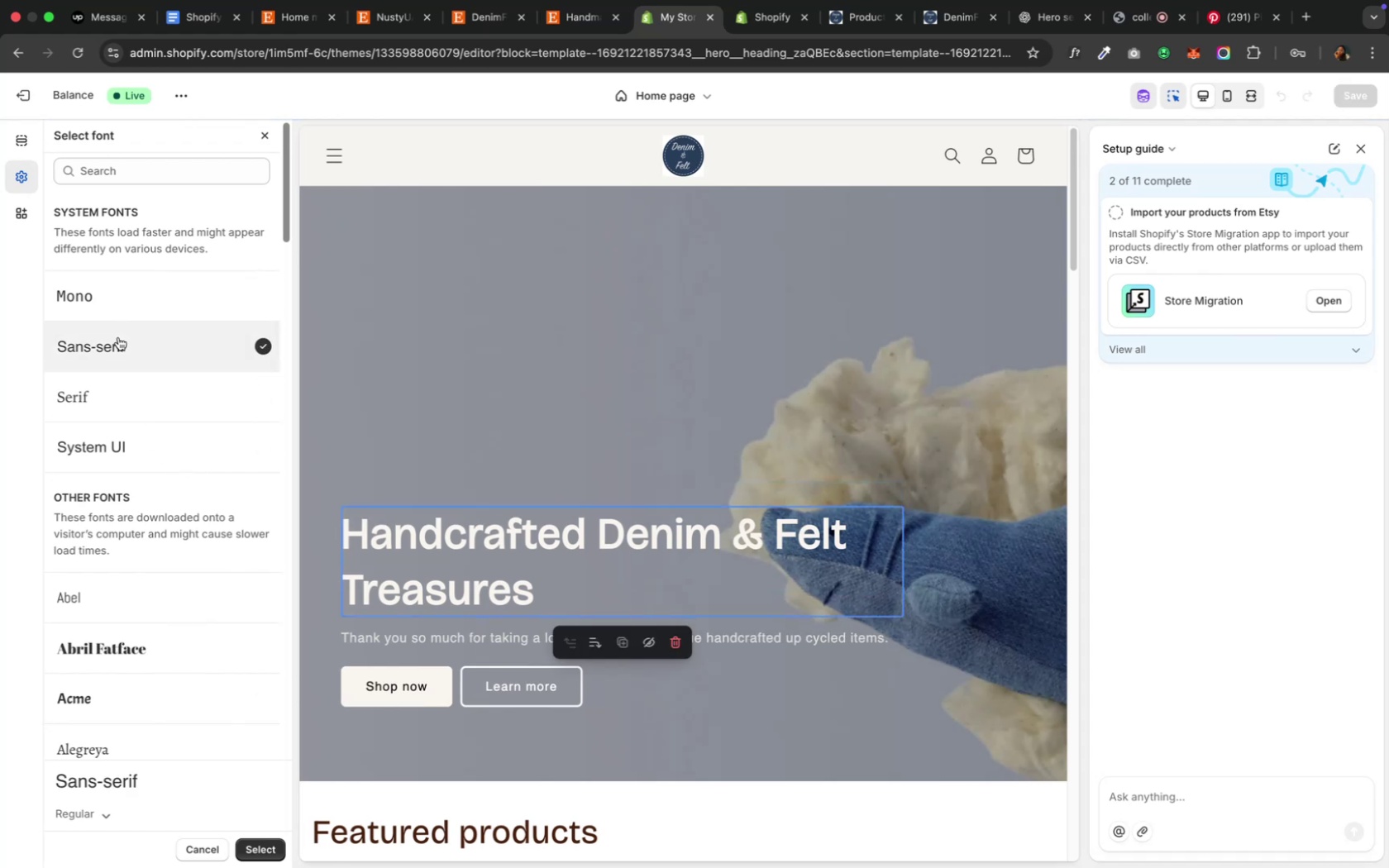 
wait(12.49)
 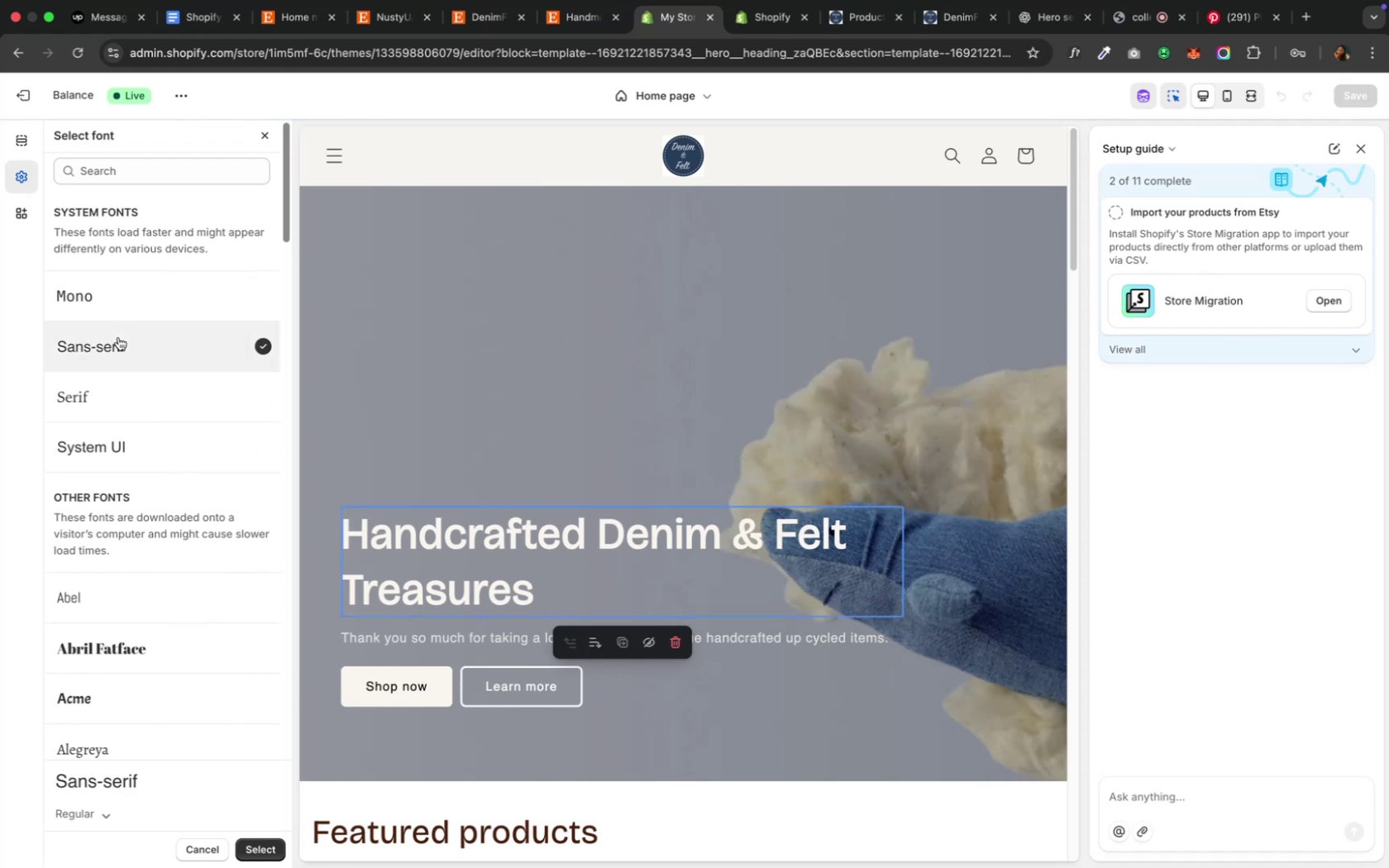 
left_click([127, 404])
 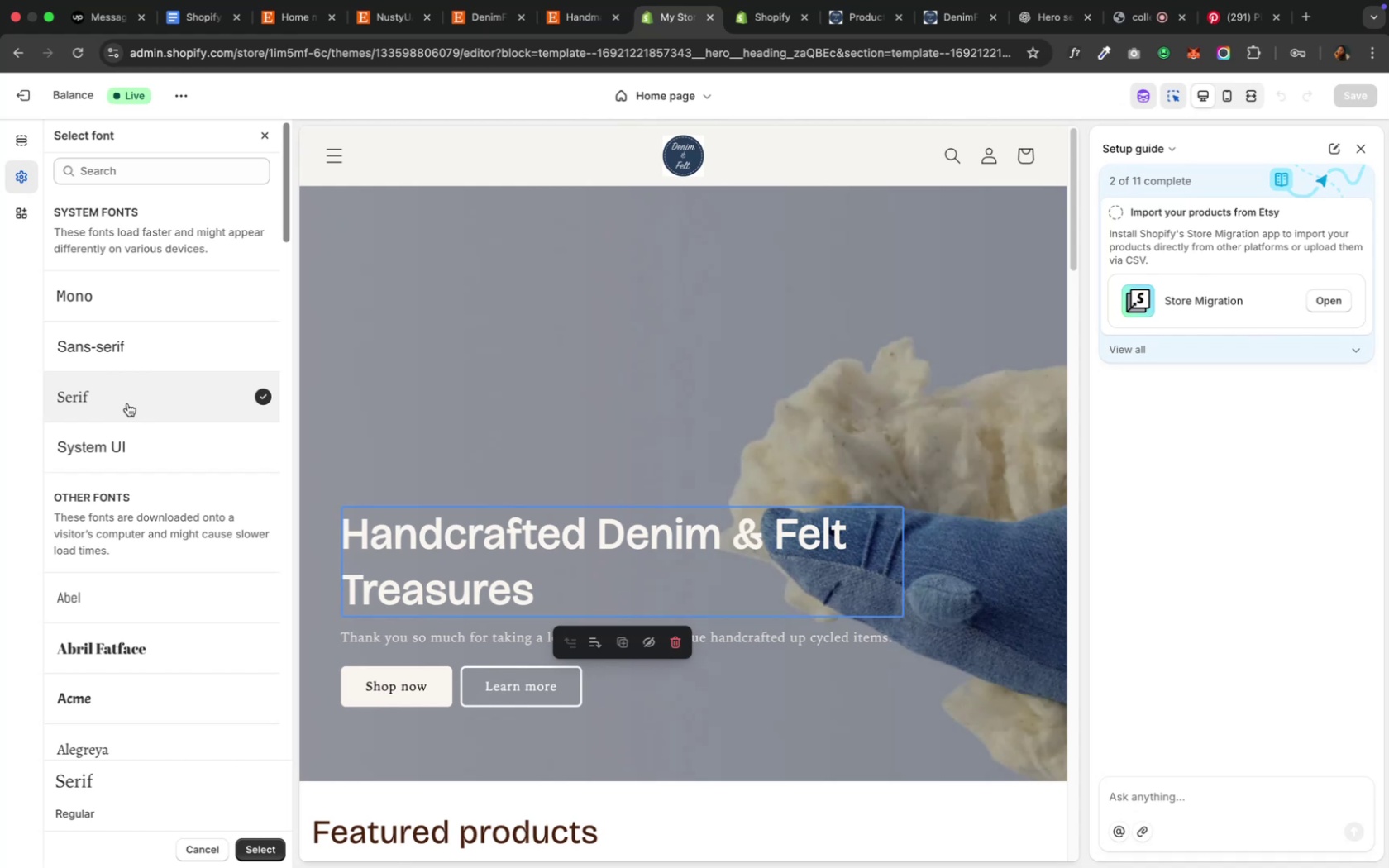 
wait(12.8)
 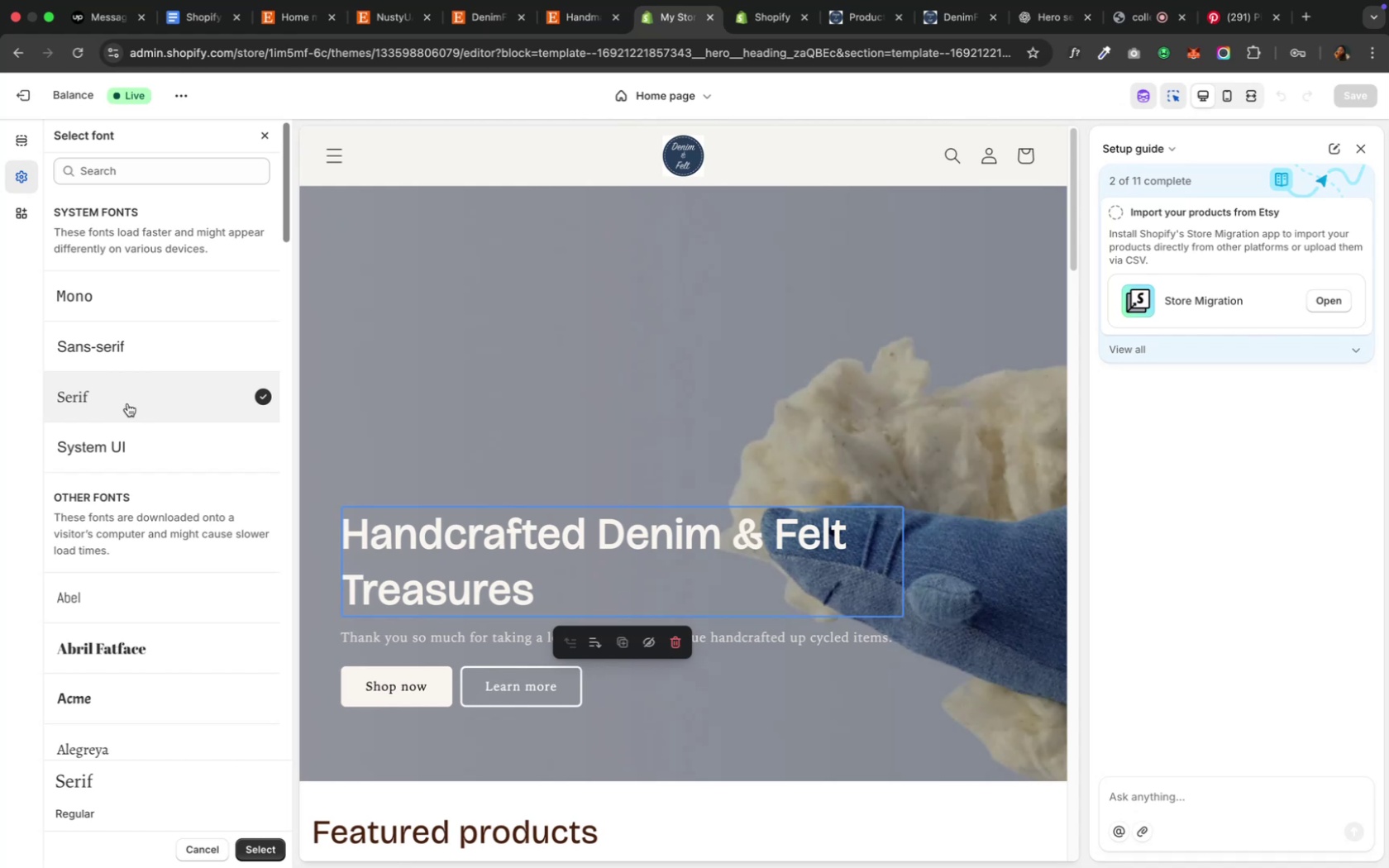 
scroll: coordinate [137, 465], scroll_direction: down, amount: 6.0
 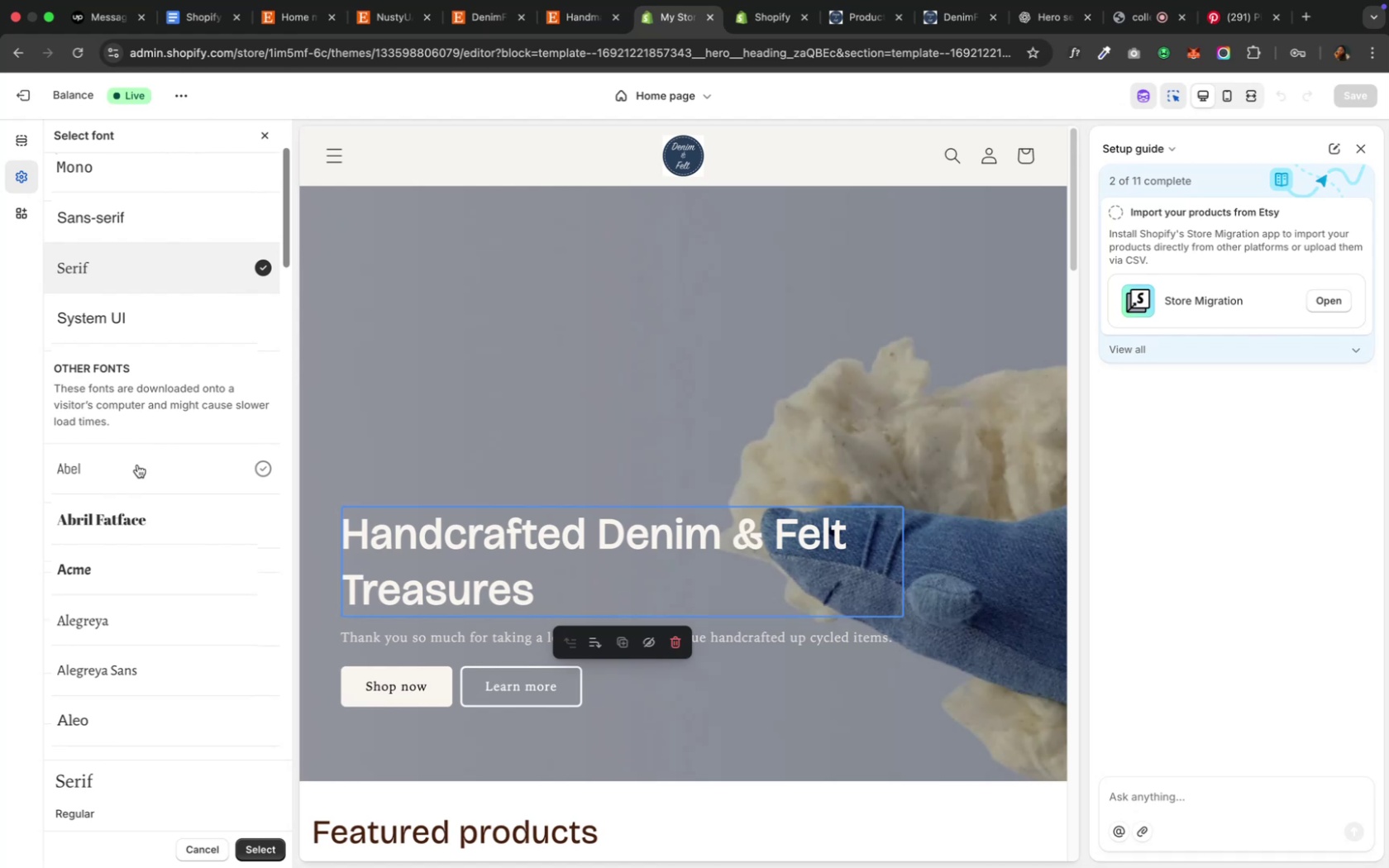 
scroll: coordinate [137, 465], scroll_direction: up, amount: 3.0
 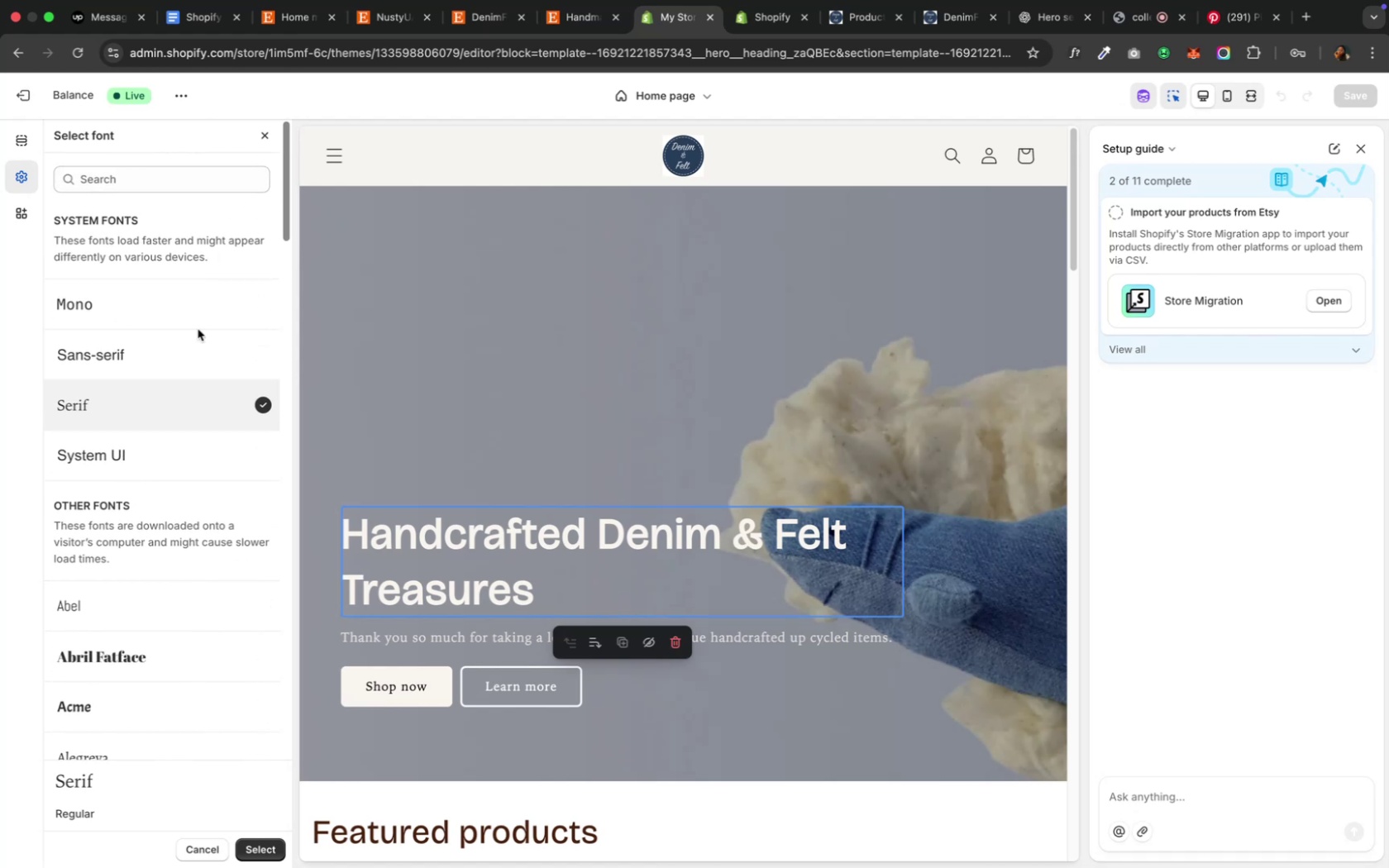 
left_click([185, 853])
 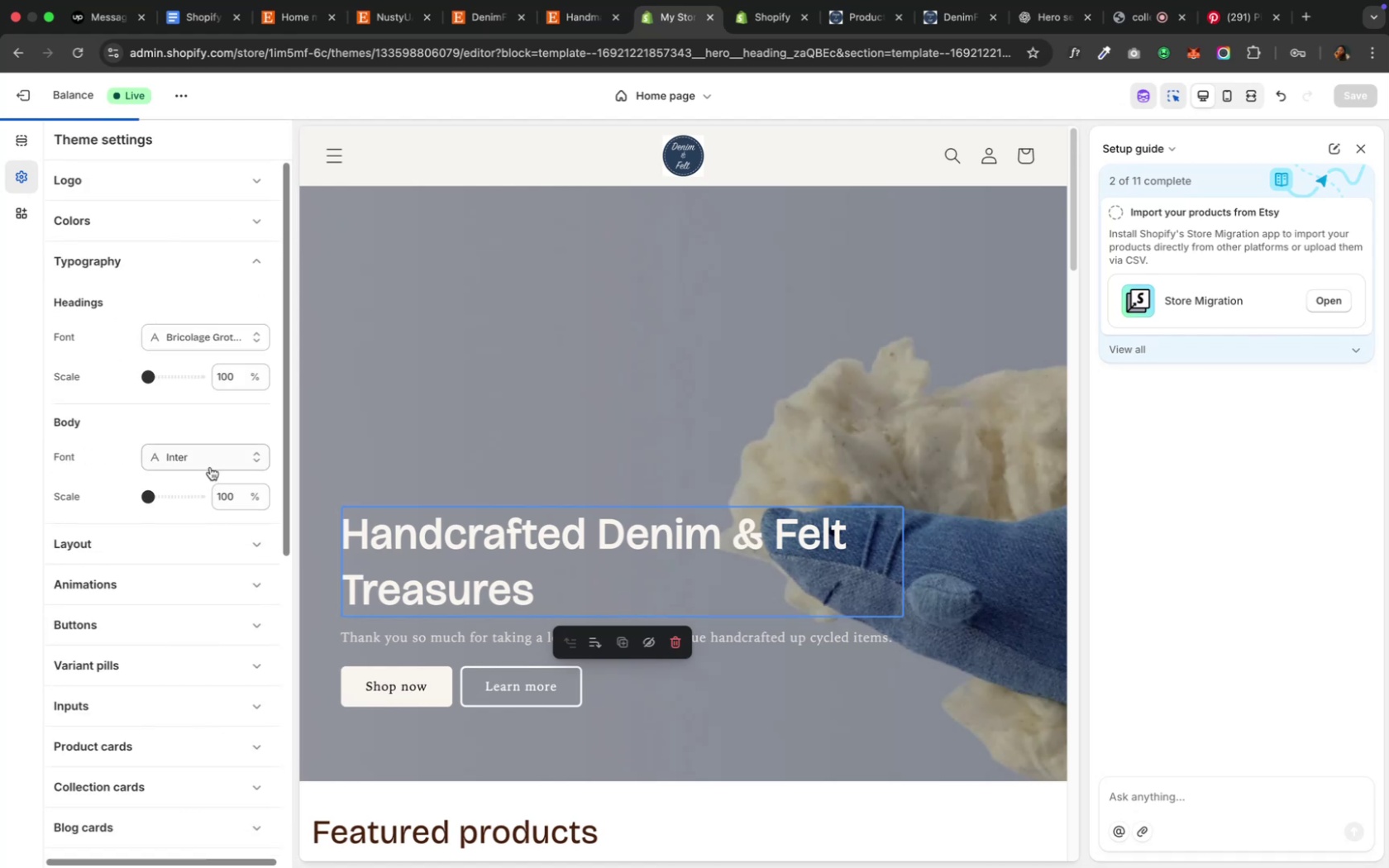 
left_click([210, 465])
 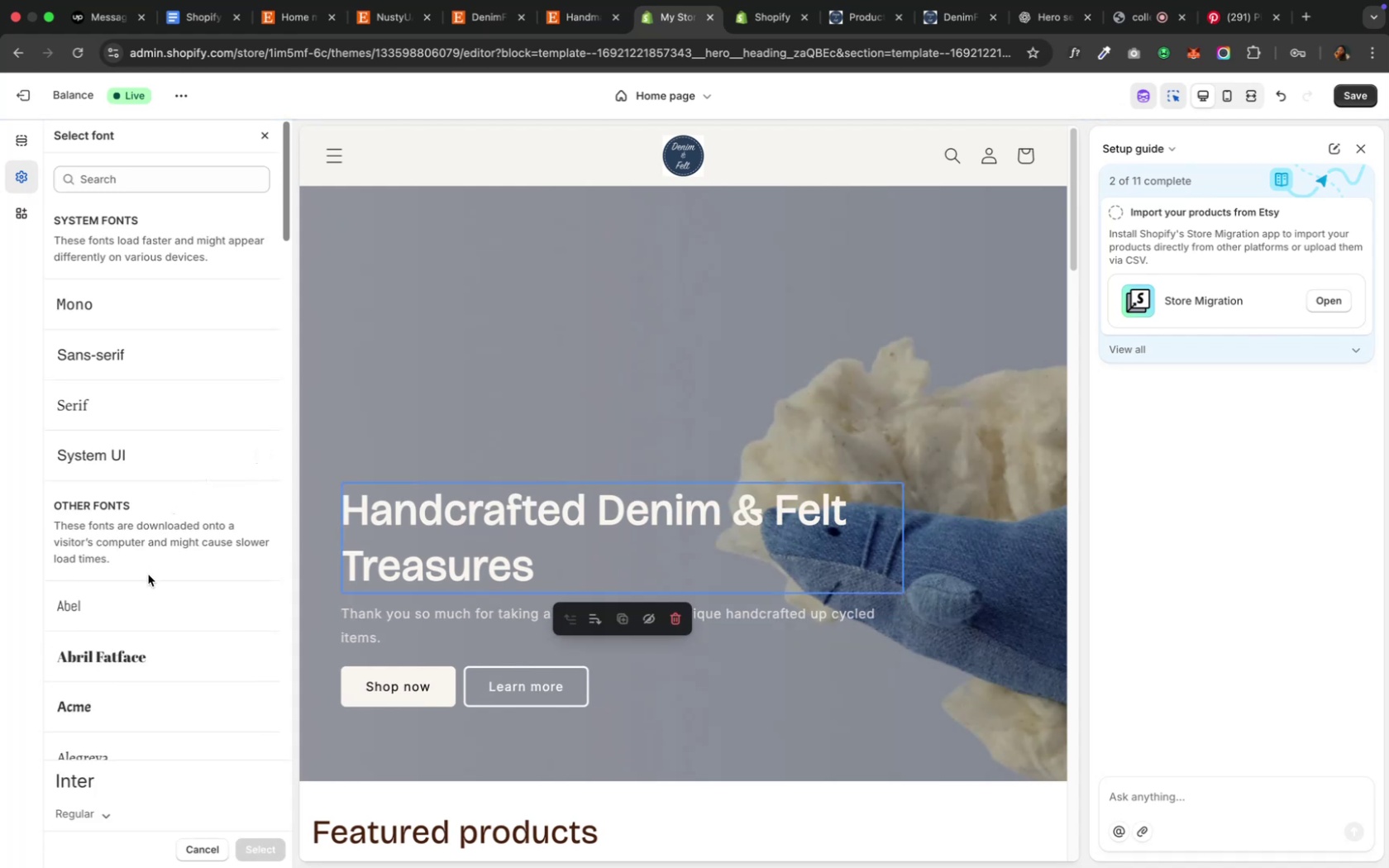 
scroll: coordinate [150, 574], scroll_direction: down, amount: 18.0
 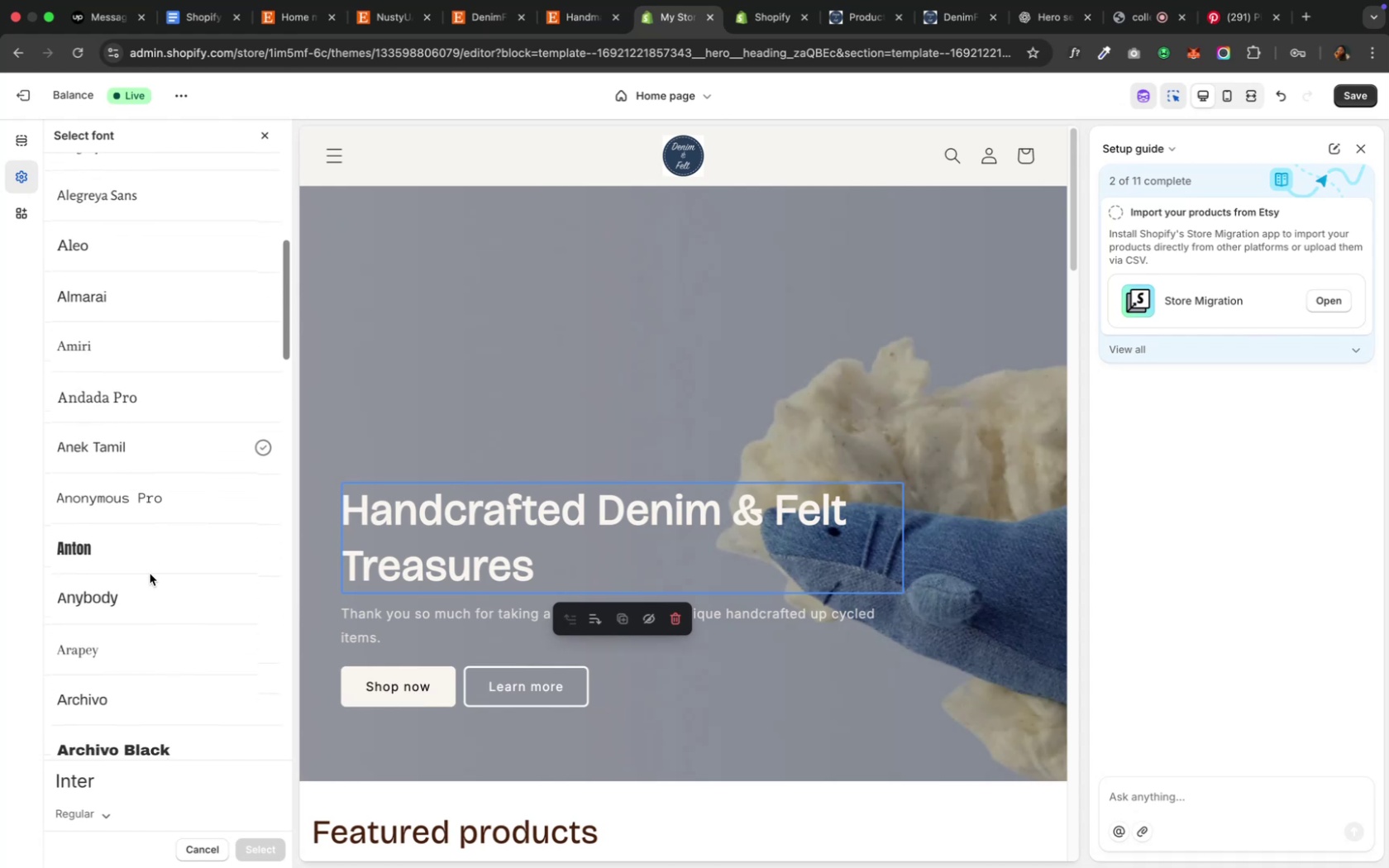 
scroll: coordinate [150, 574], scroll_direction: down, amount: 3.0
 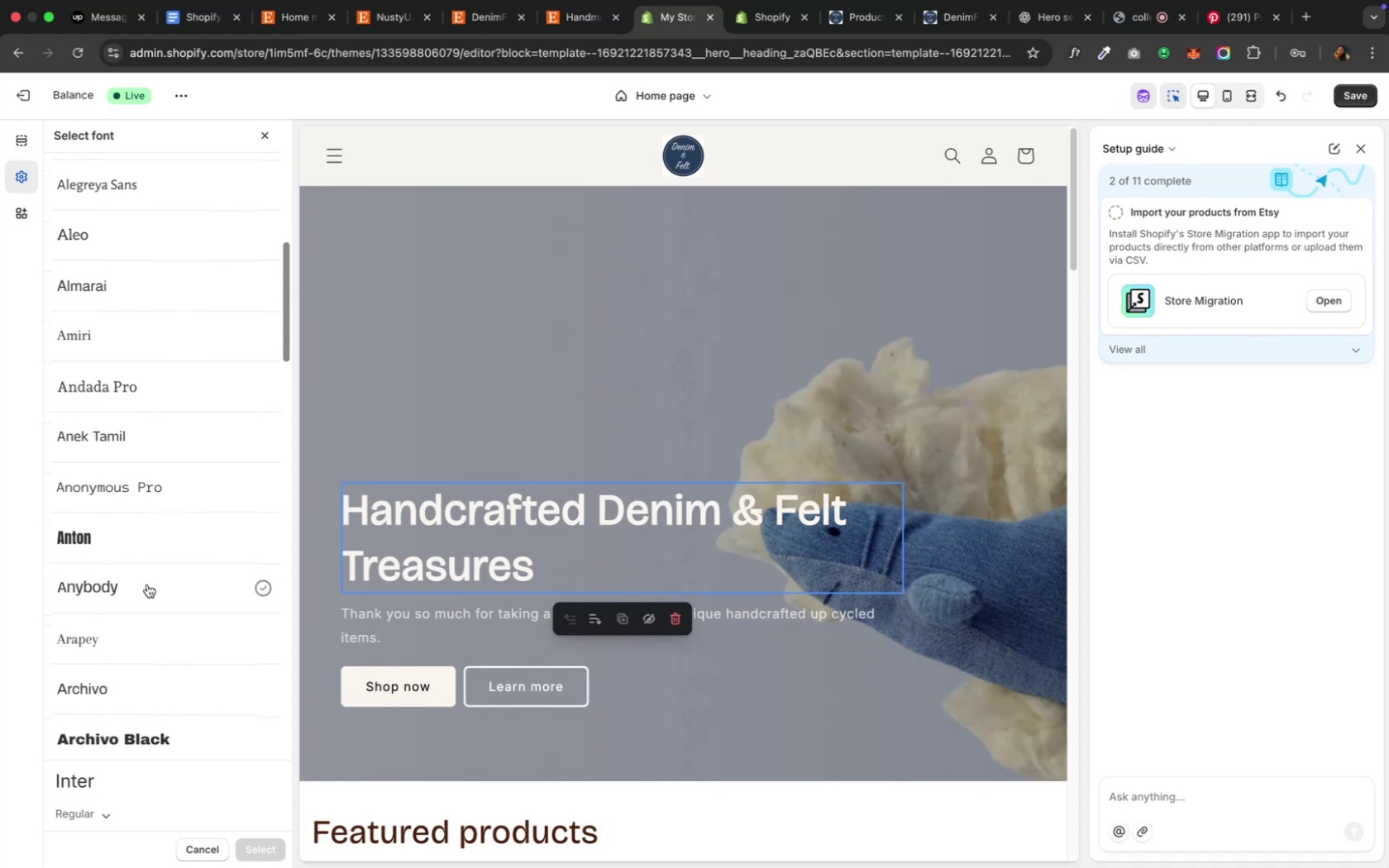 
wait(6.05)
 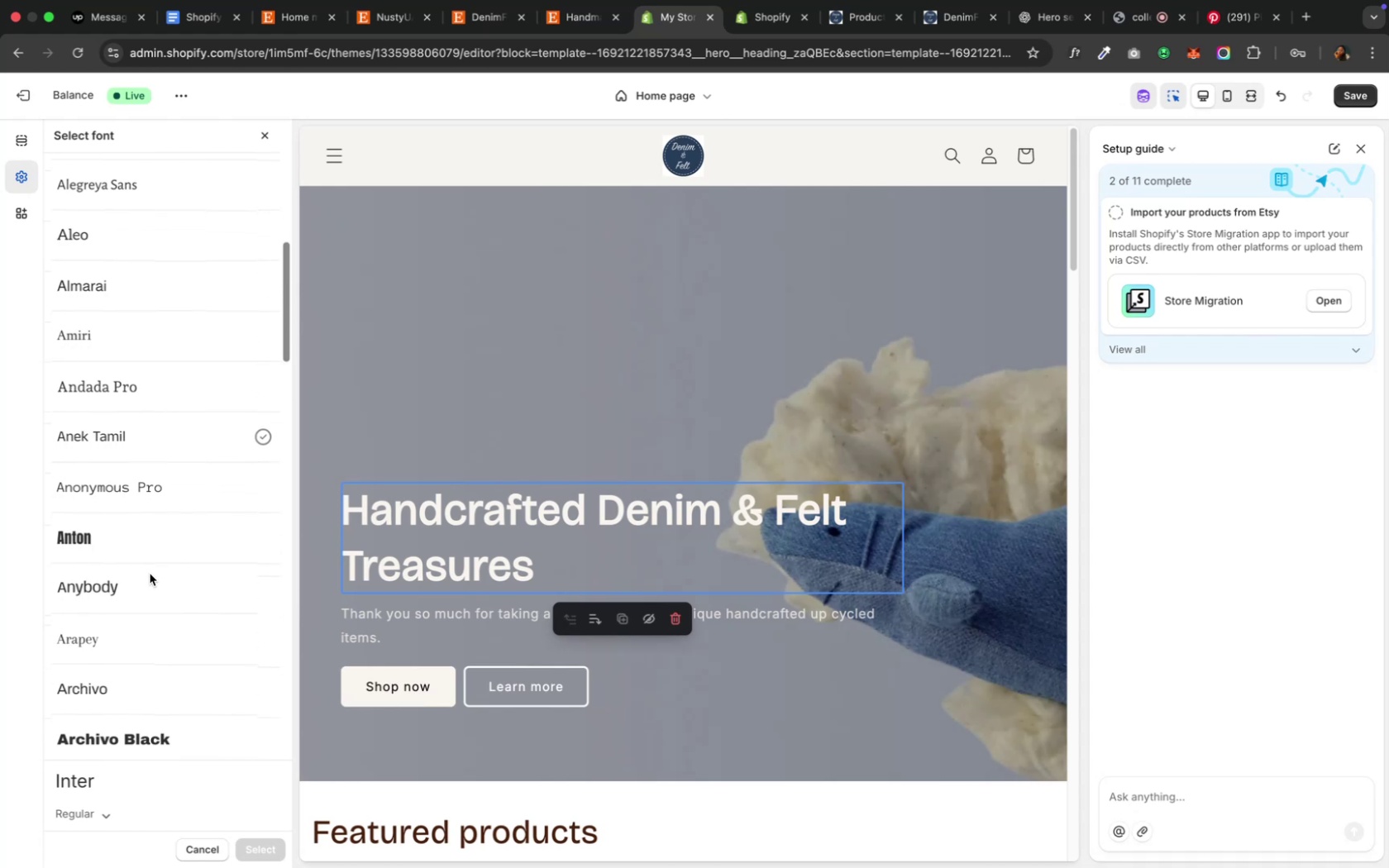 
left_click([104, 693])
 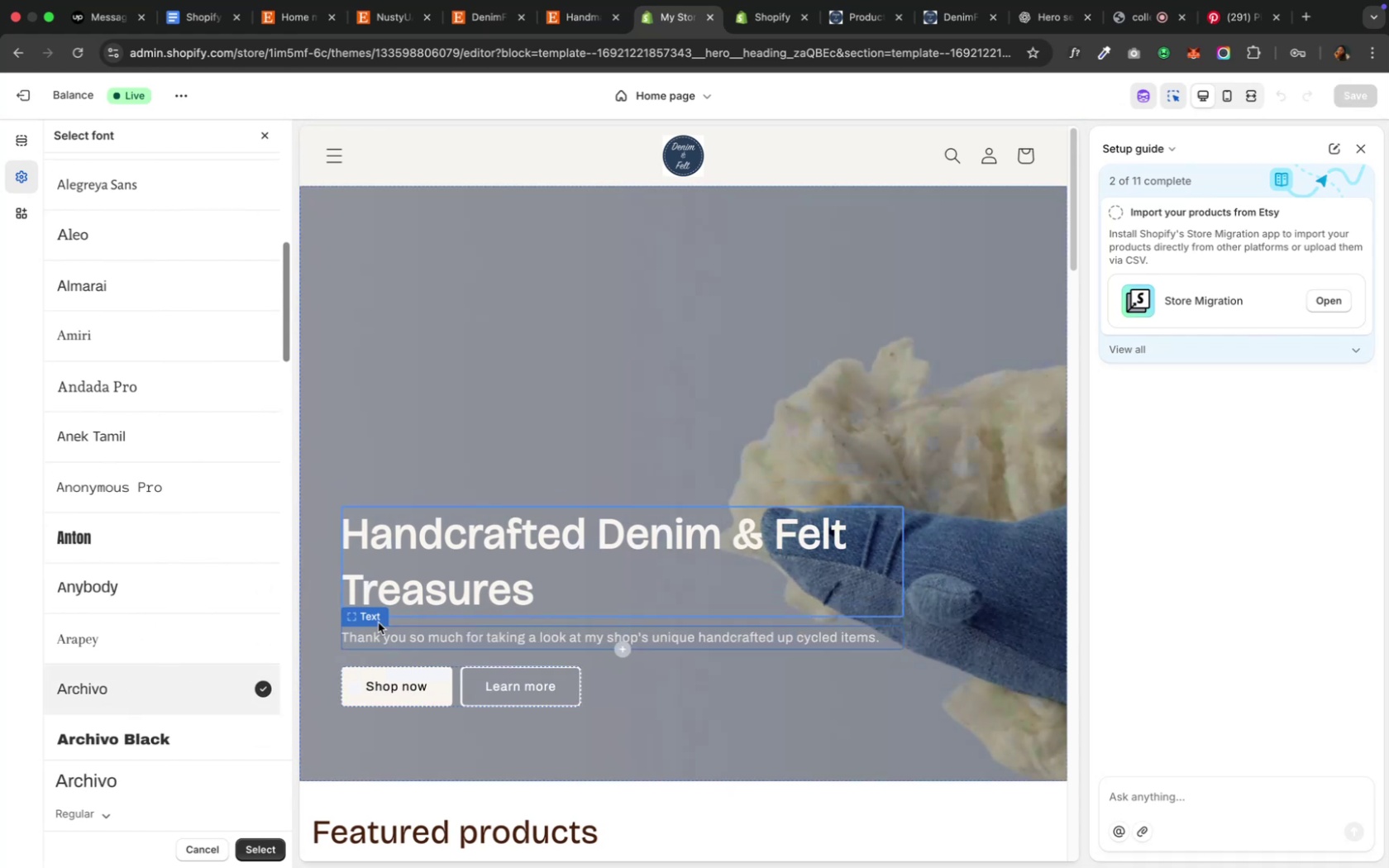 
wait(10.57)
 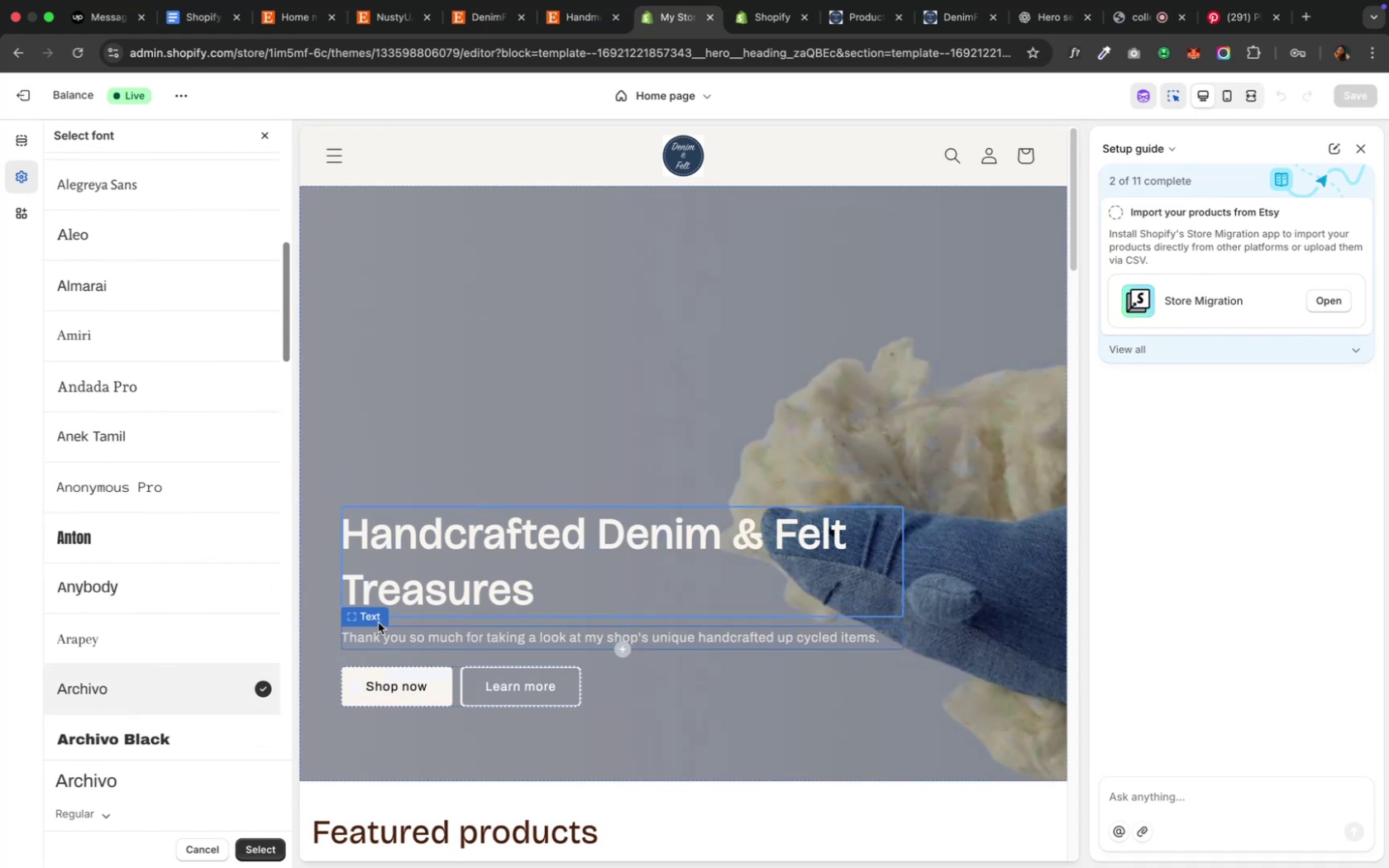 
left_click([257, 848])
 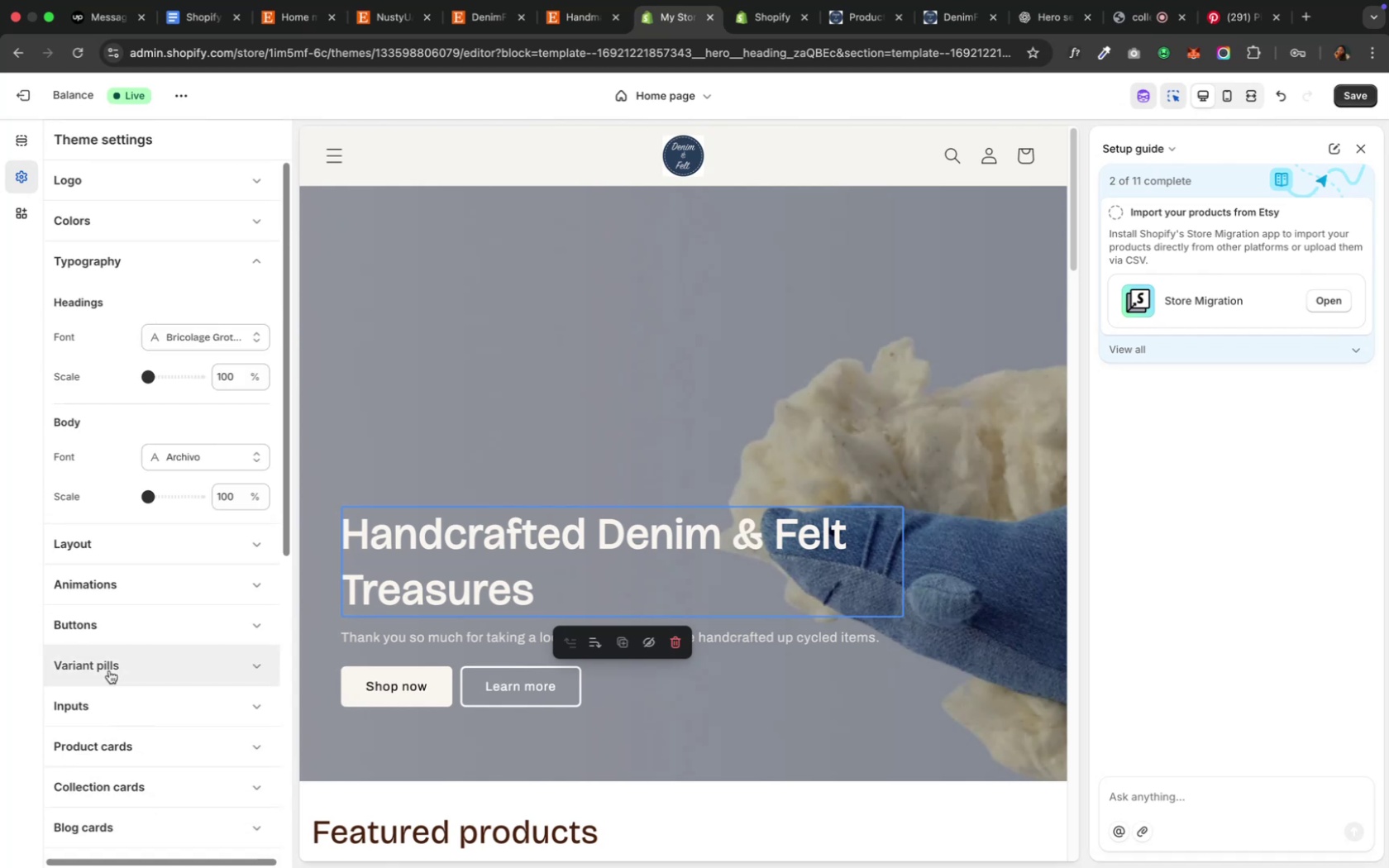 
wait(7.52)
 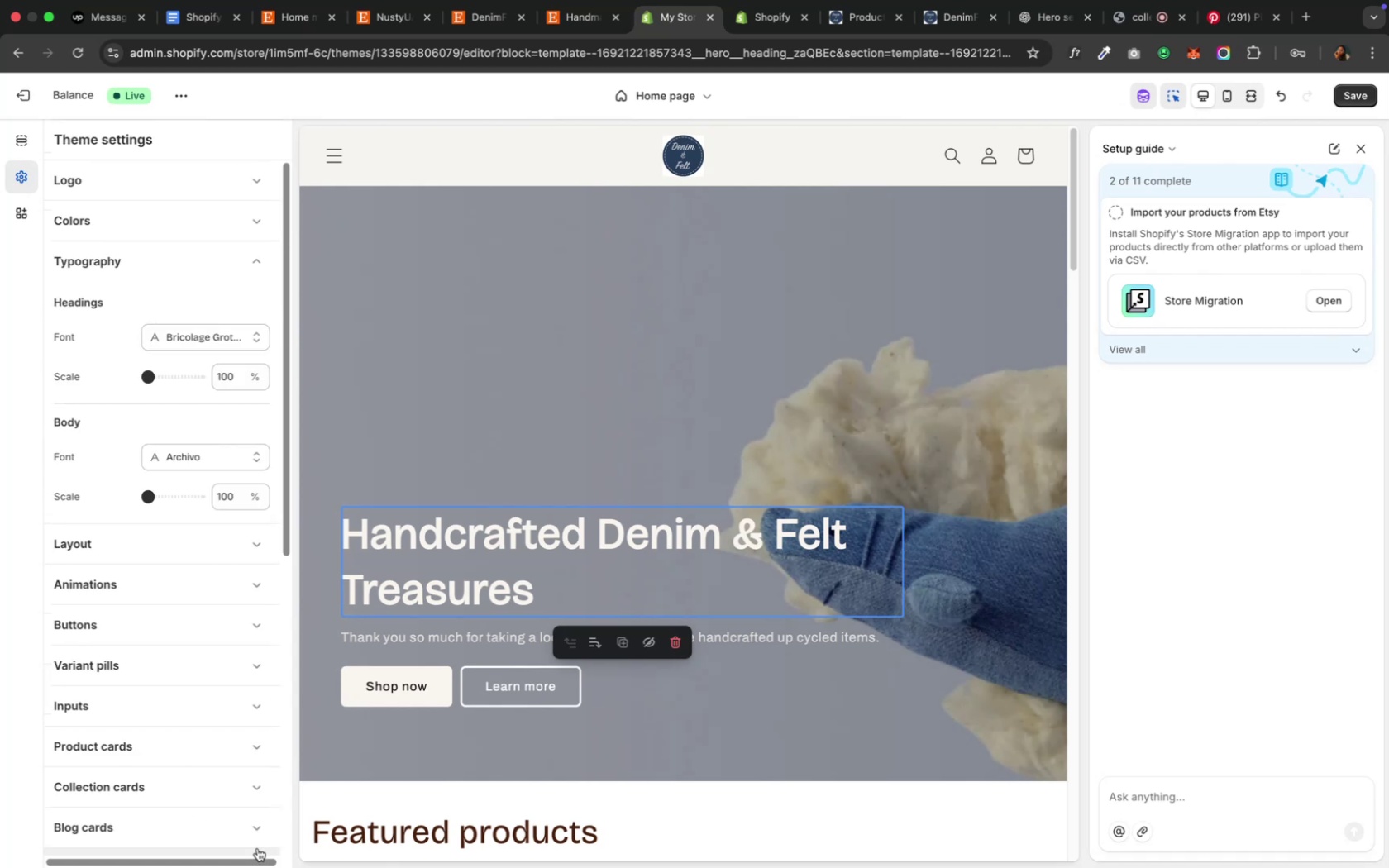 
left_click([181, 207])
 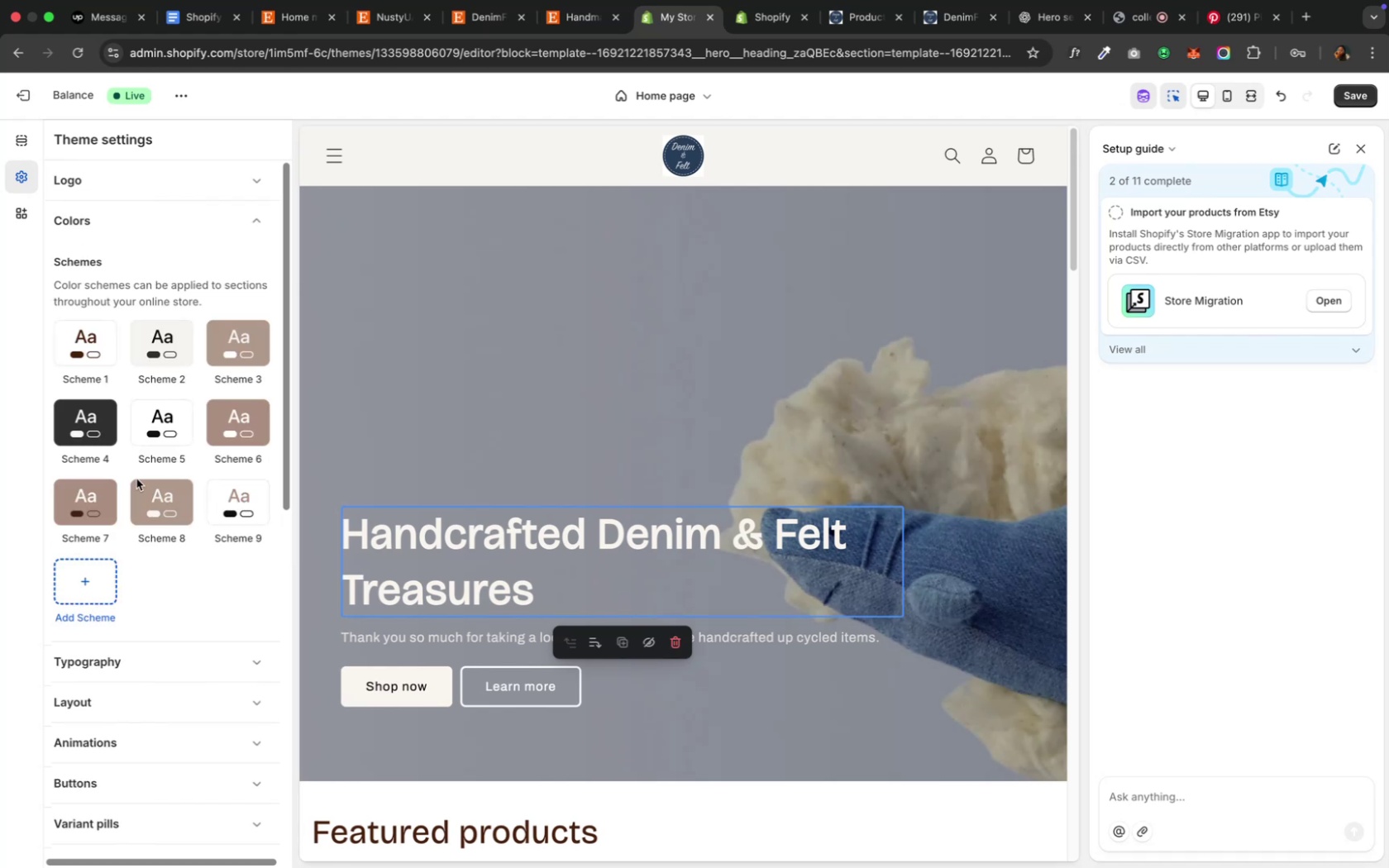 
left_click([90, 580])
 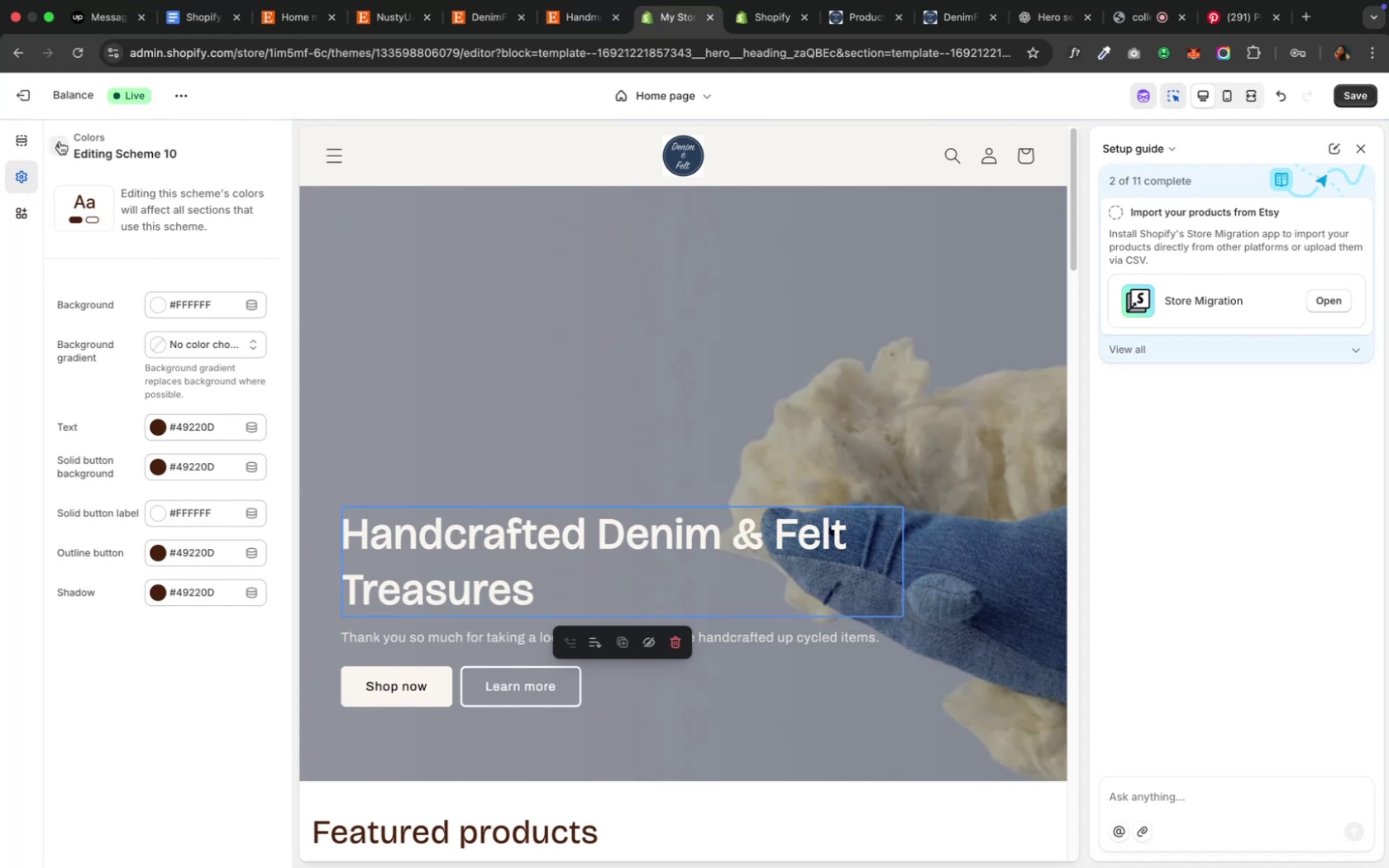 
wait(17.51)
 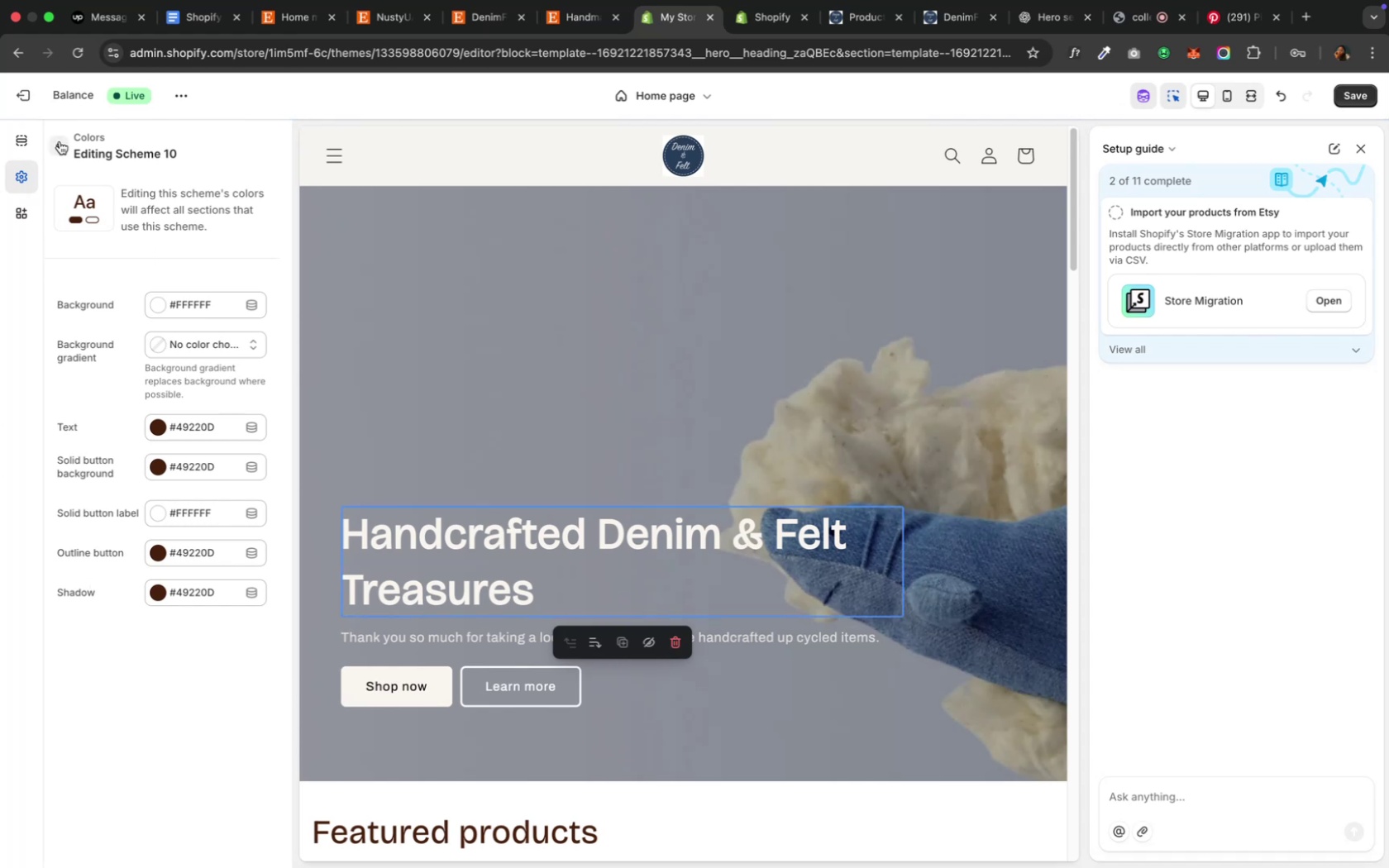 
left_click([60, 141])
 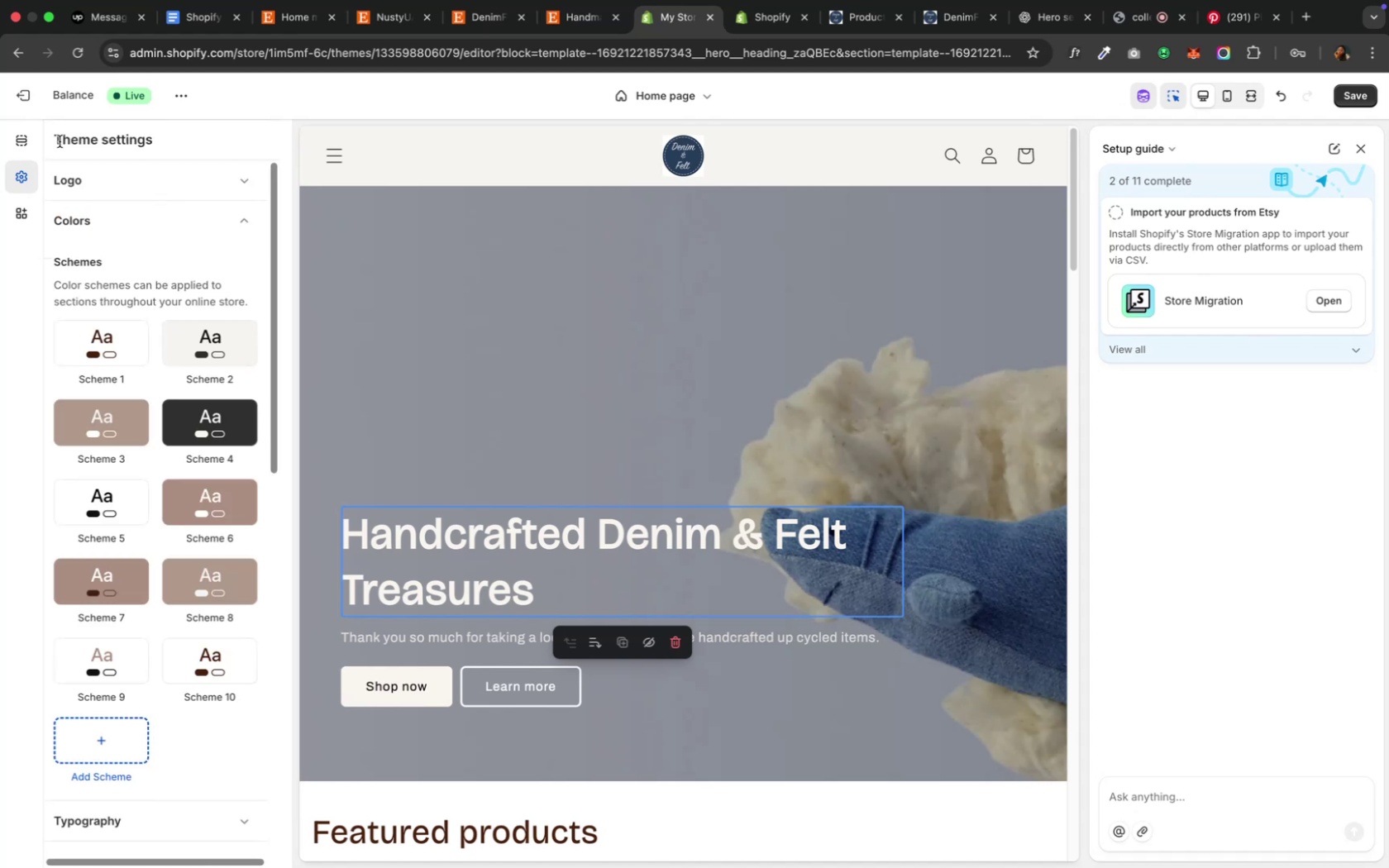 
left_click([240, 220])
 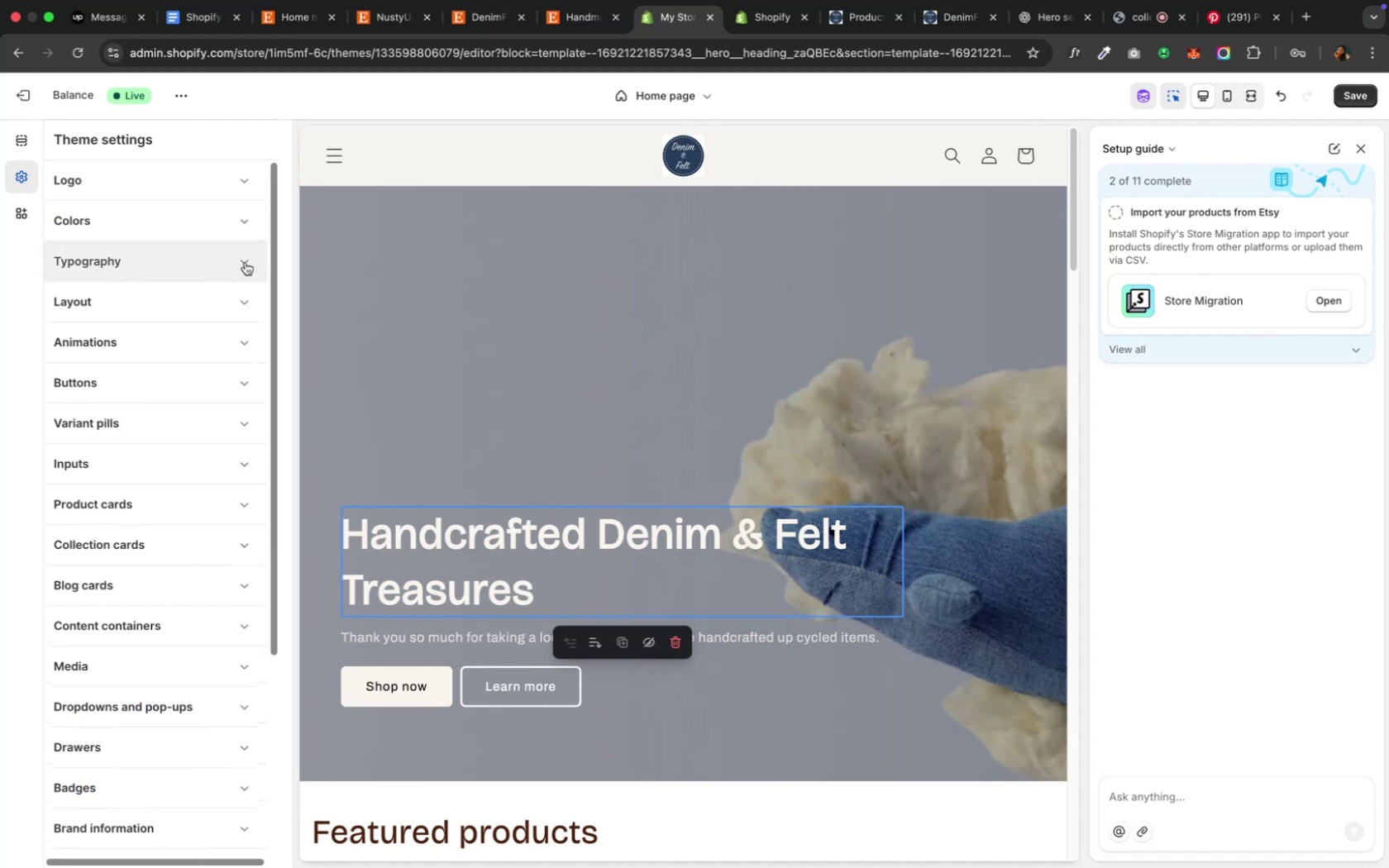 
left_click([241, 512])
 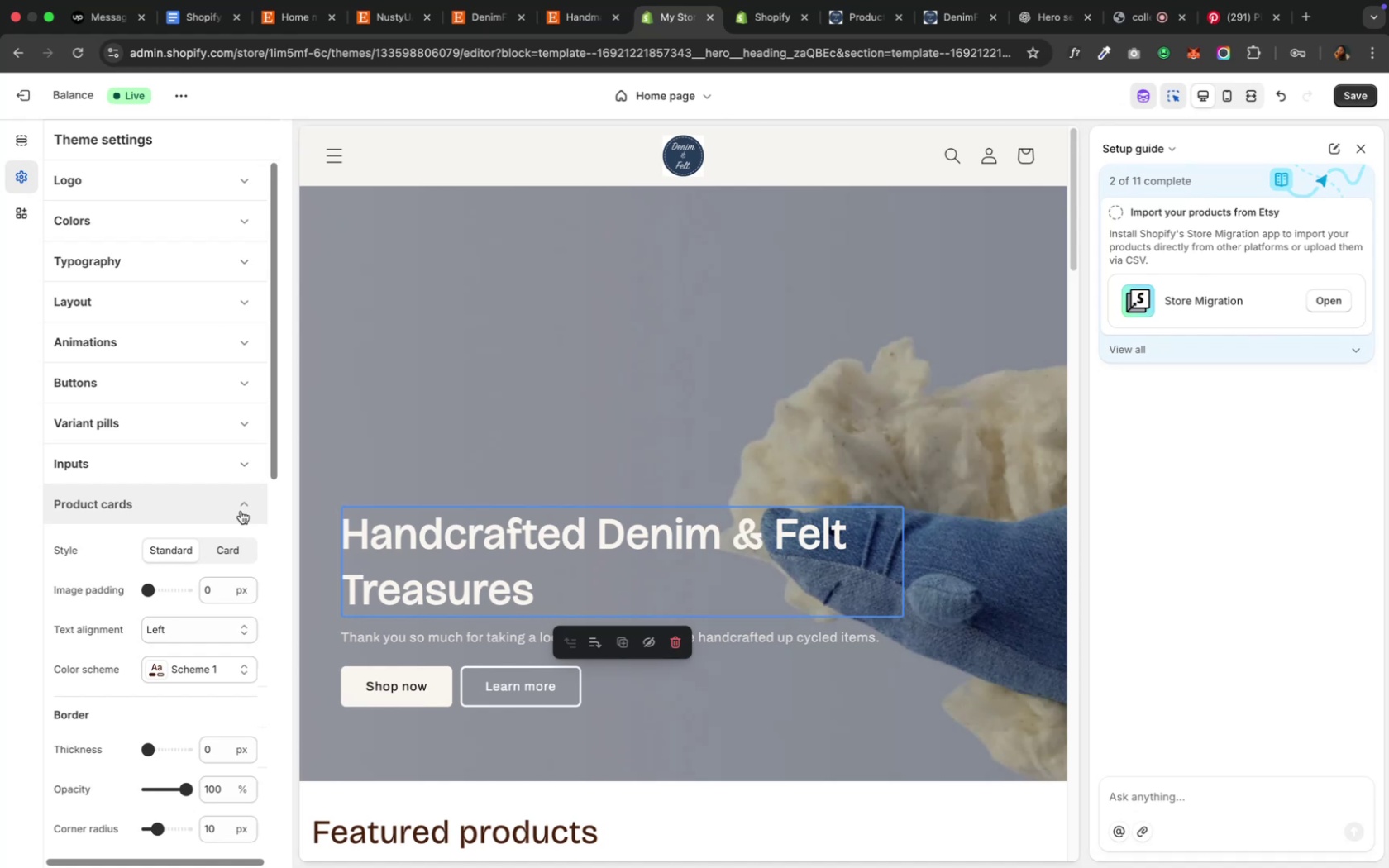 
scroll: coordinate [241, 509], scroll_direction: down, amount: 16.0
 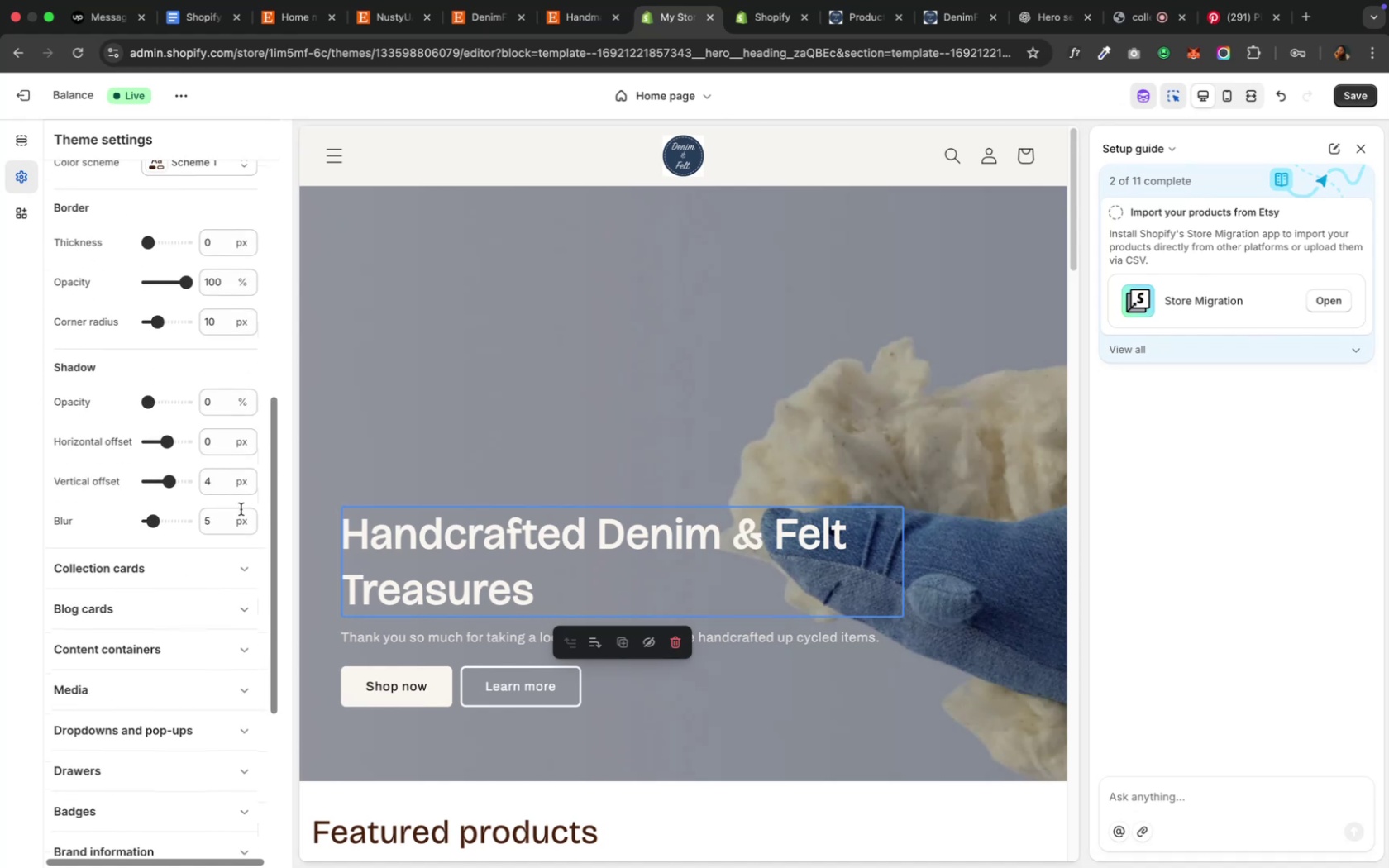 
scroll: coordinate [239, 508], scroll_direction: up, amount: 10.0
 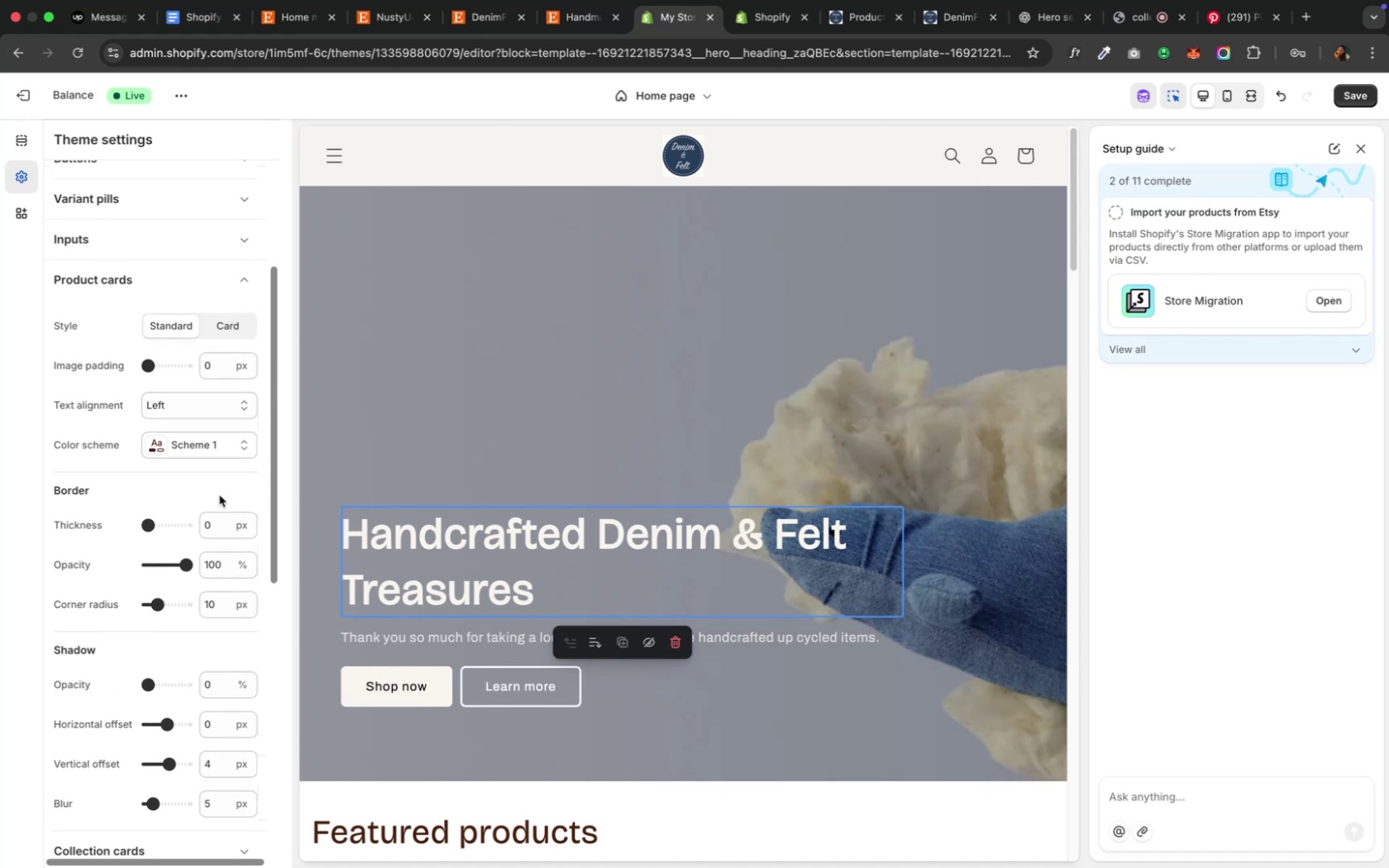 
scroll: coordinate [372, 490], scroll_direction: down, amount: 47.0
 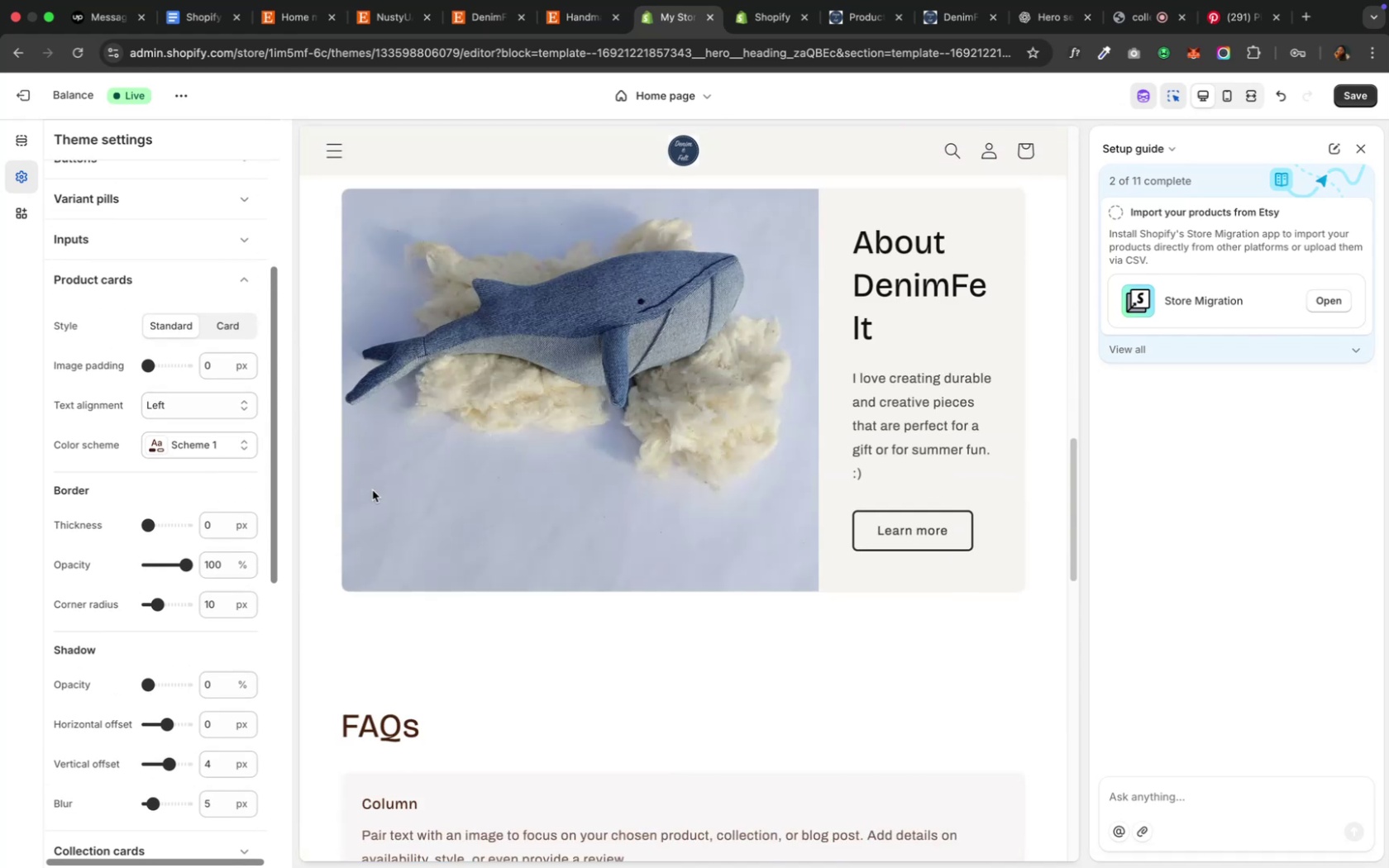 
scroll: coordinate [372, 490], scroll_direction: up, amount: 3.0
 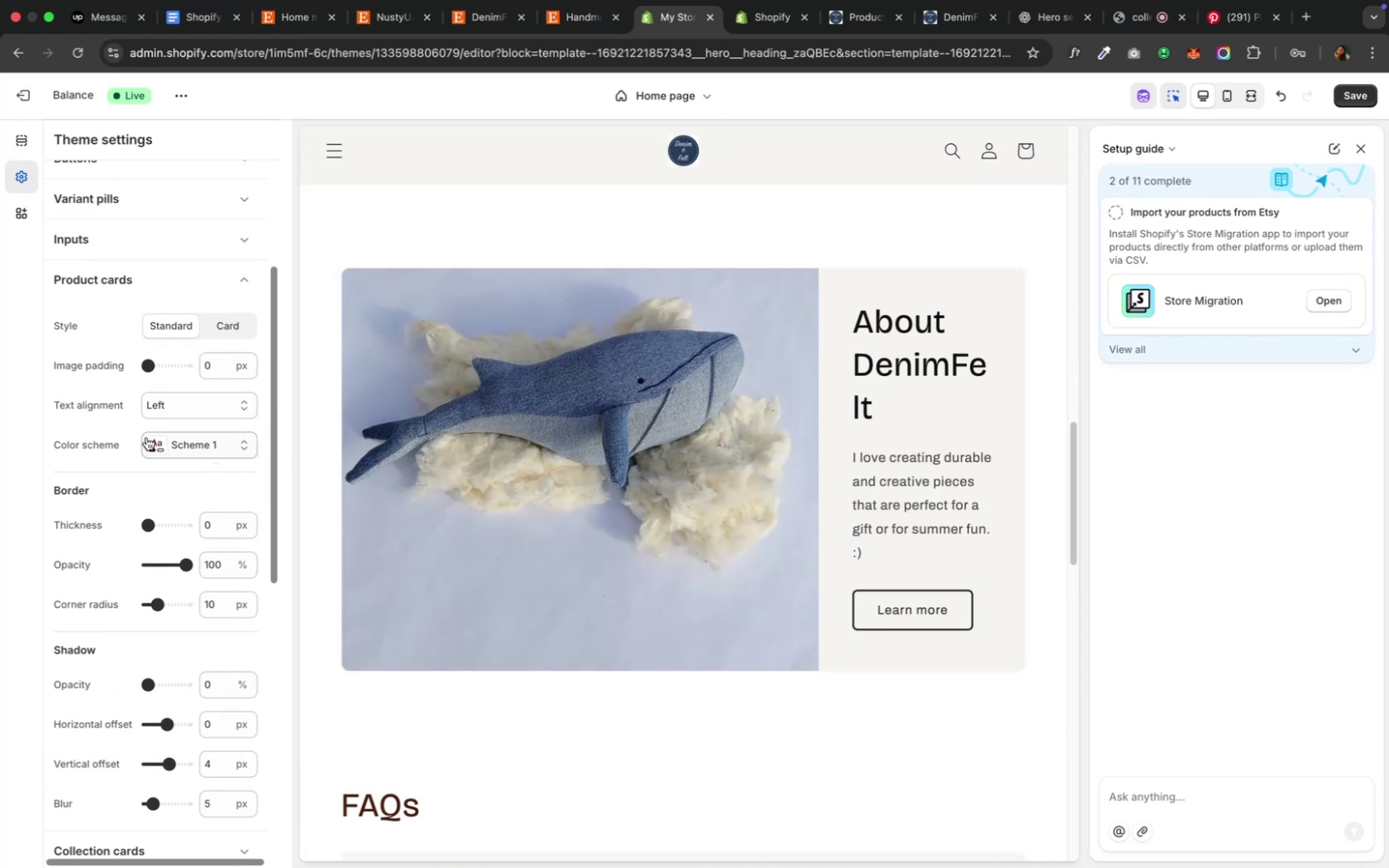 
wait(5.39)
 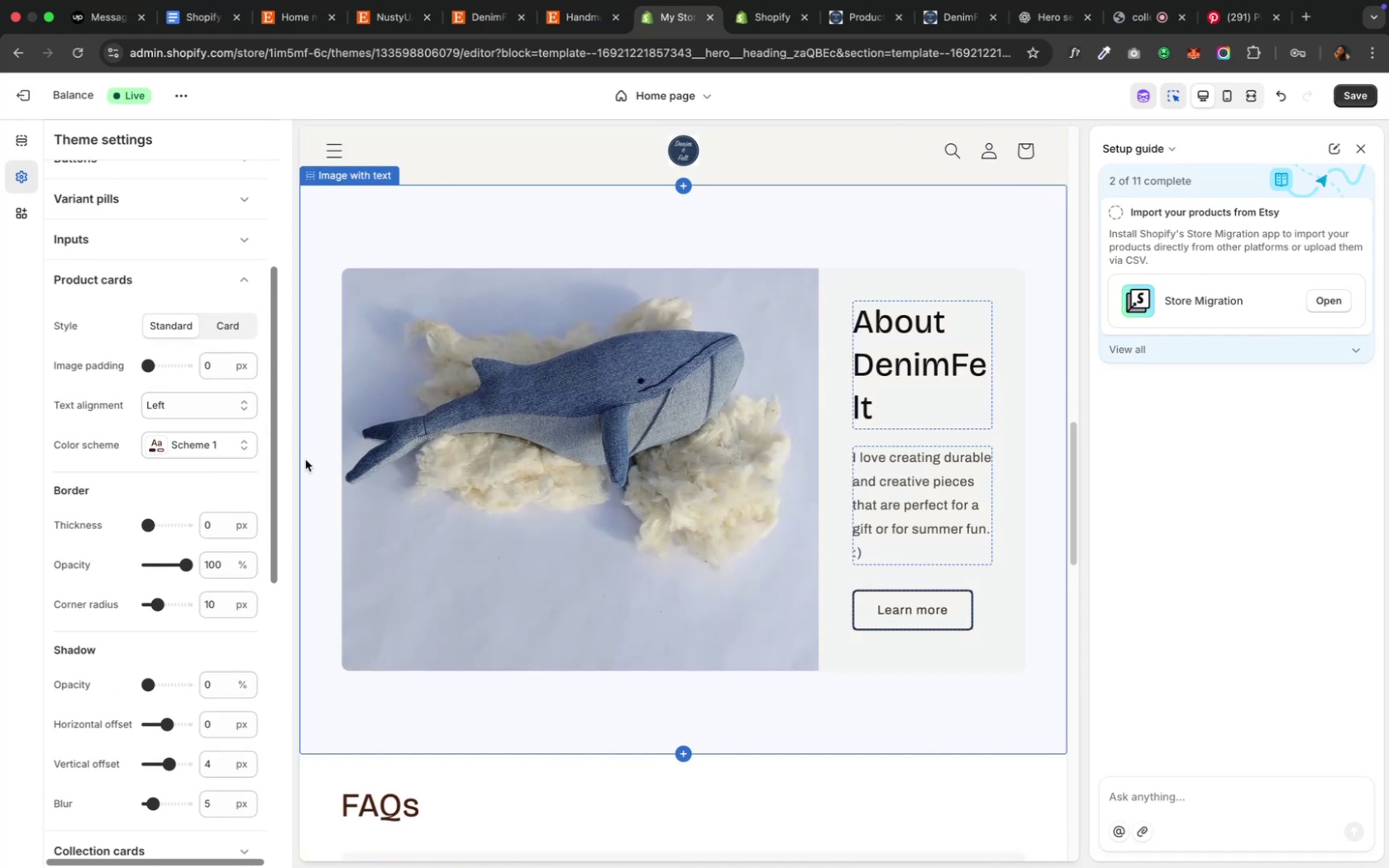 
left_click([228, 327])
 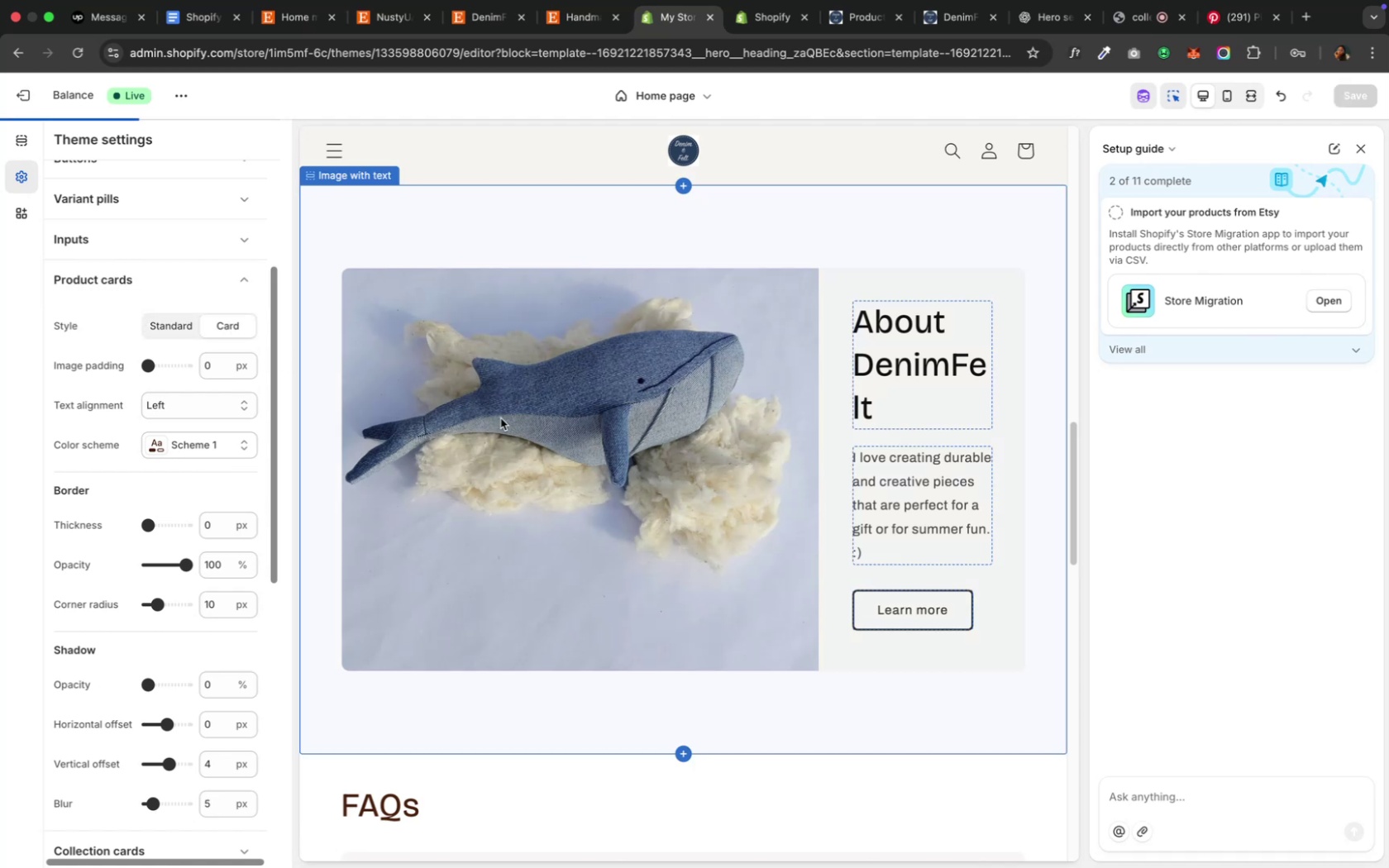 
scroll: coordinate [500, 413], scroll_direction: down, amount: 55.0
 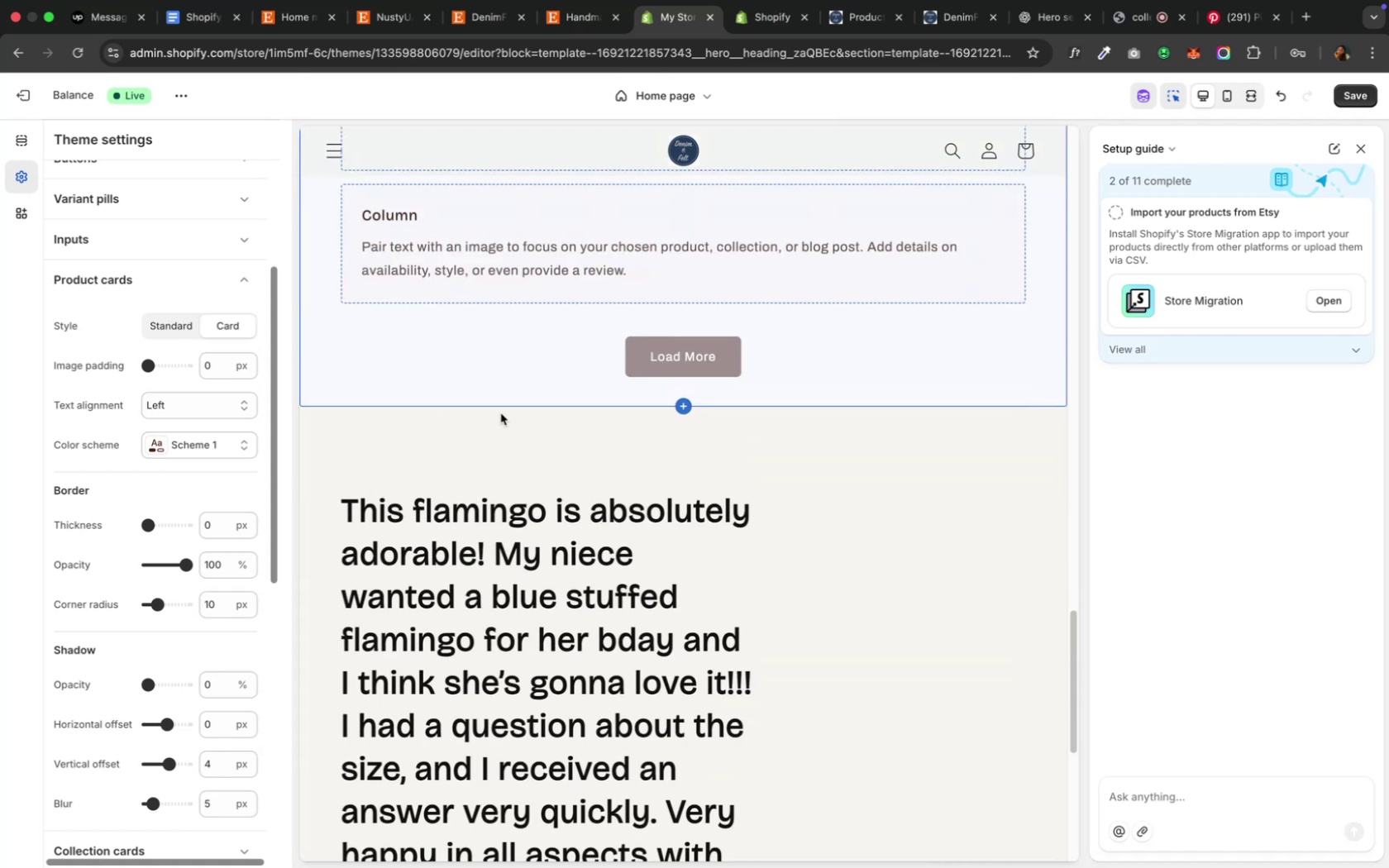 
scroll: coordinate [499, 410], scroll_direction: up, amount: 52.0
 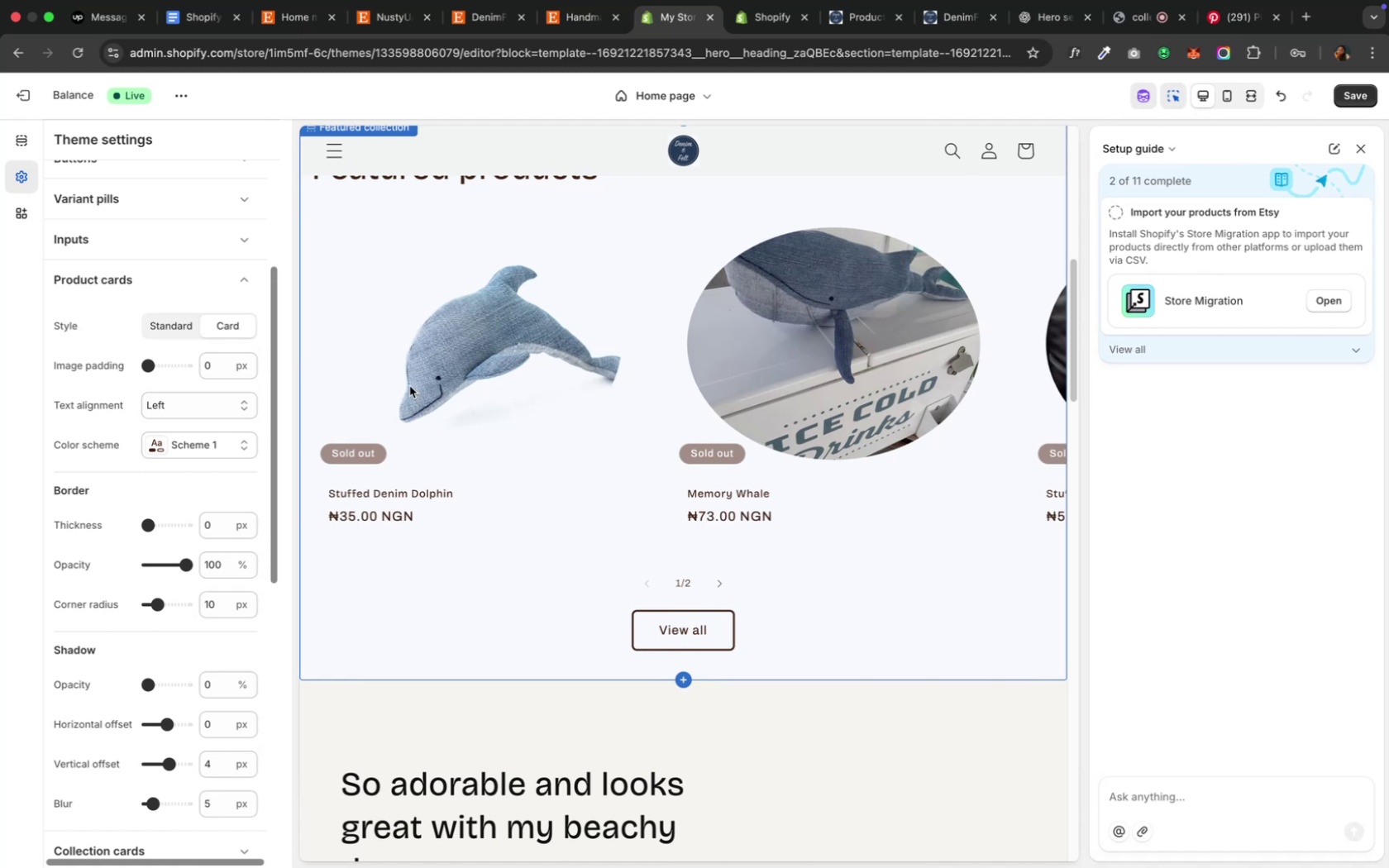 
wait(7.12)
 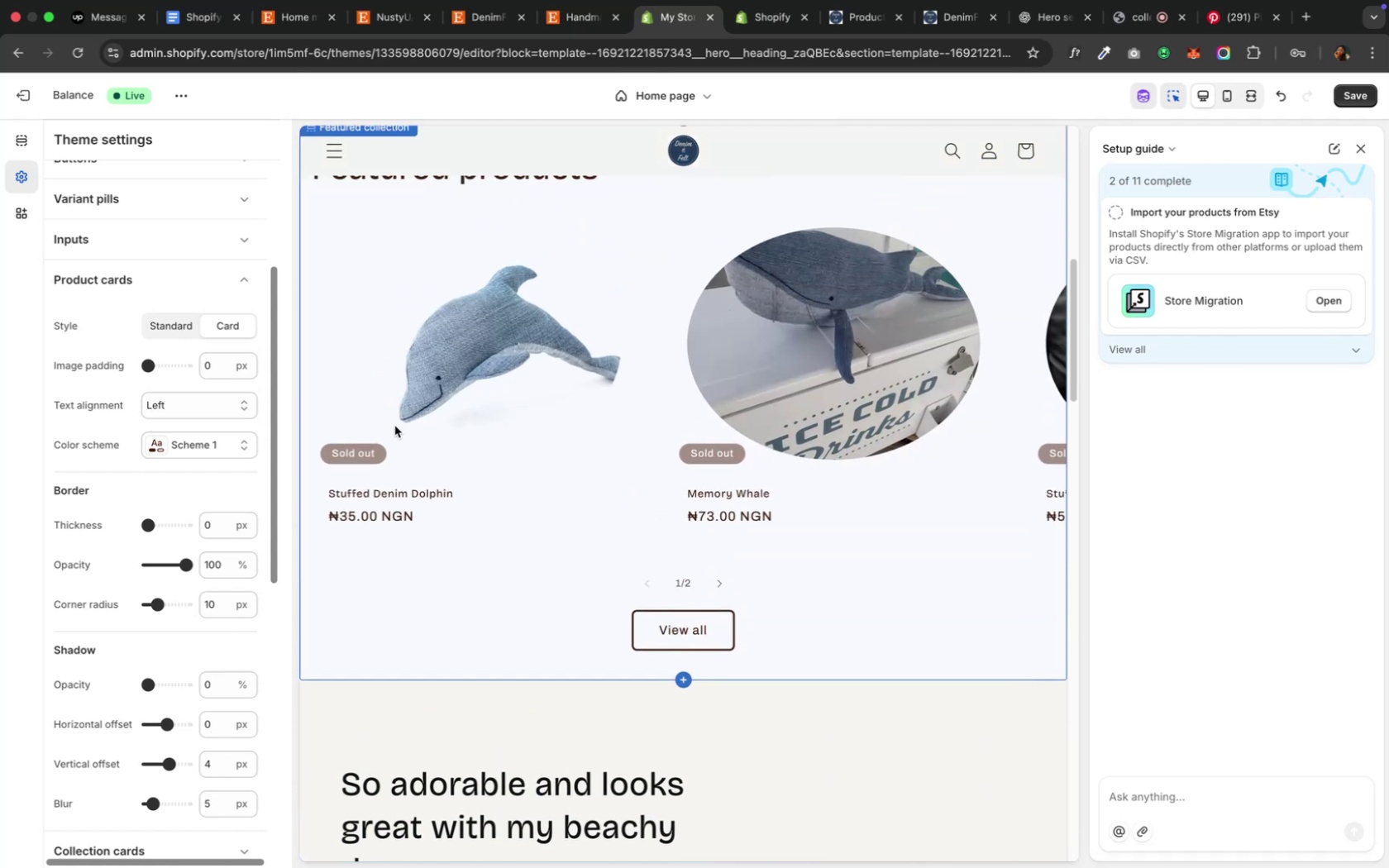 
scroll: coordinate [198, 257], scroll_direction: down, amount: 3.0
 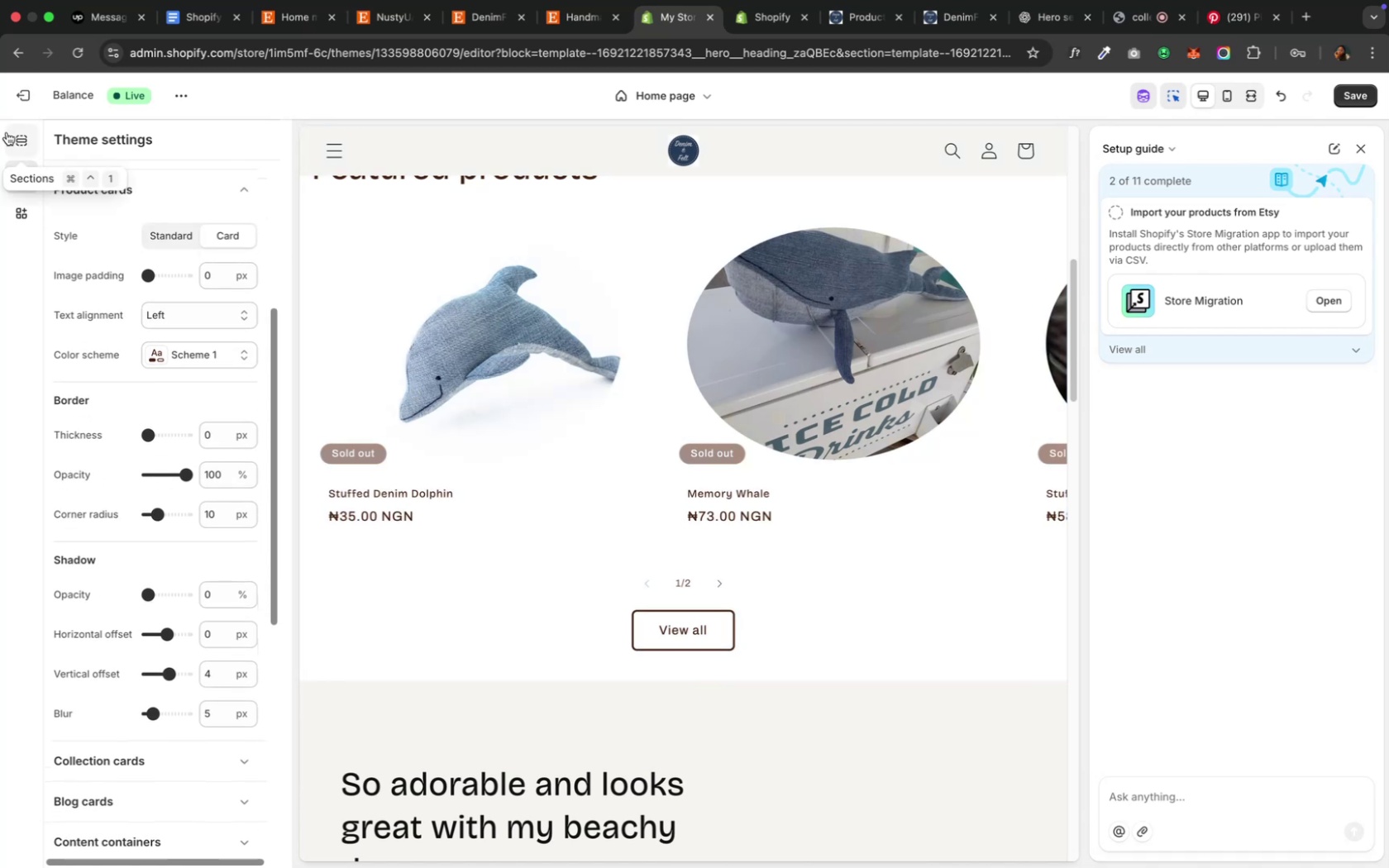 
left_click([12, 139])
 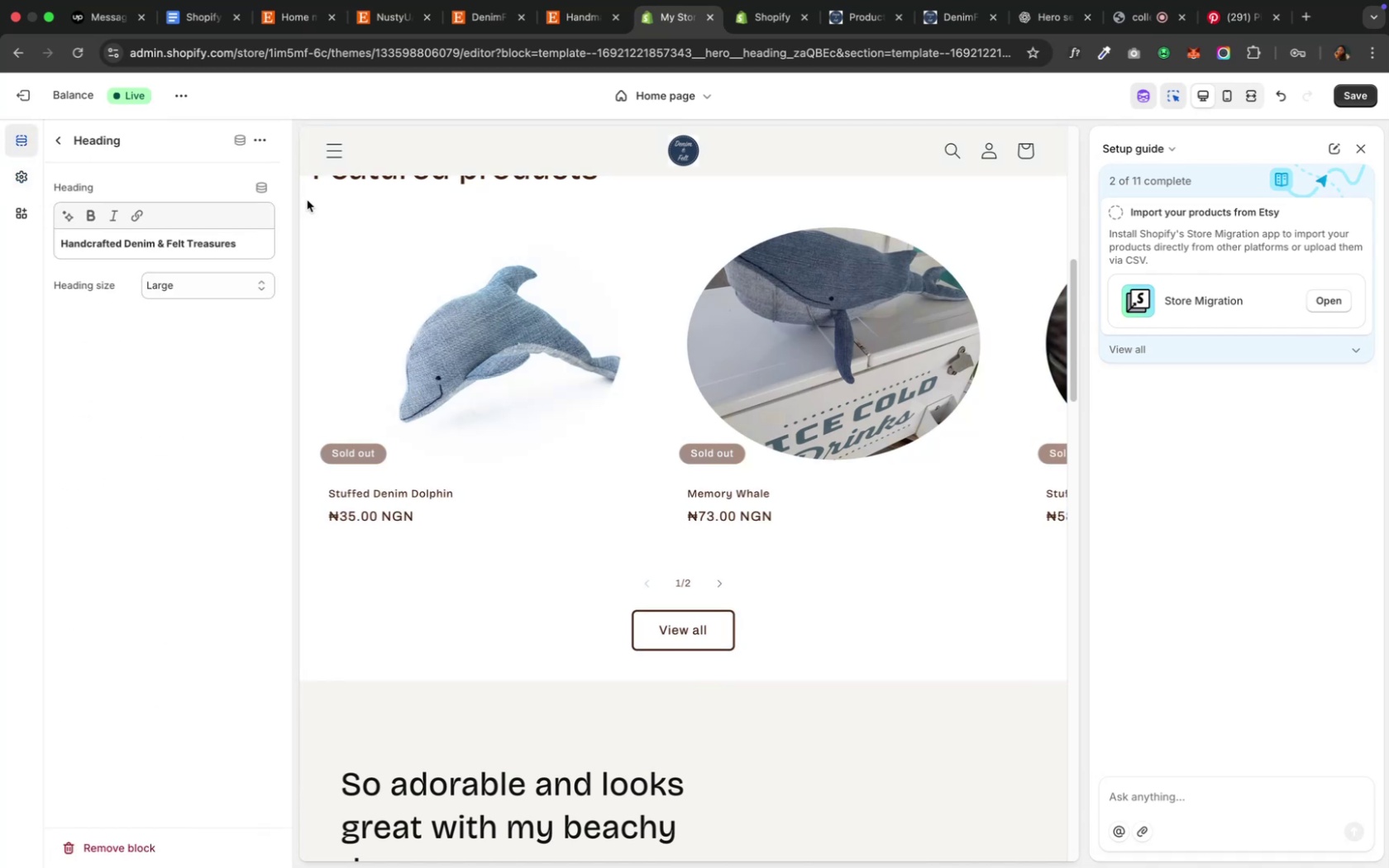 
scroll: coordinate [484, 281], scroll_direction: up, amount: 30.0
 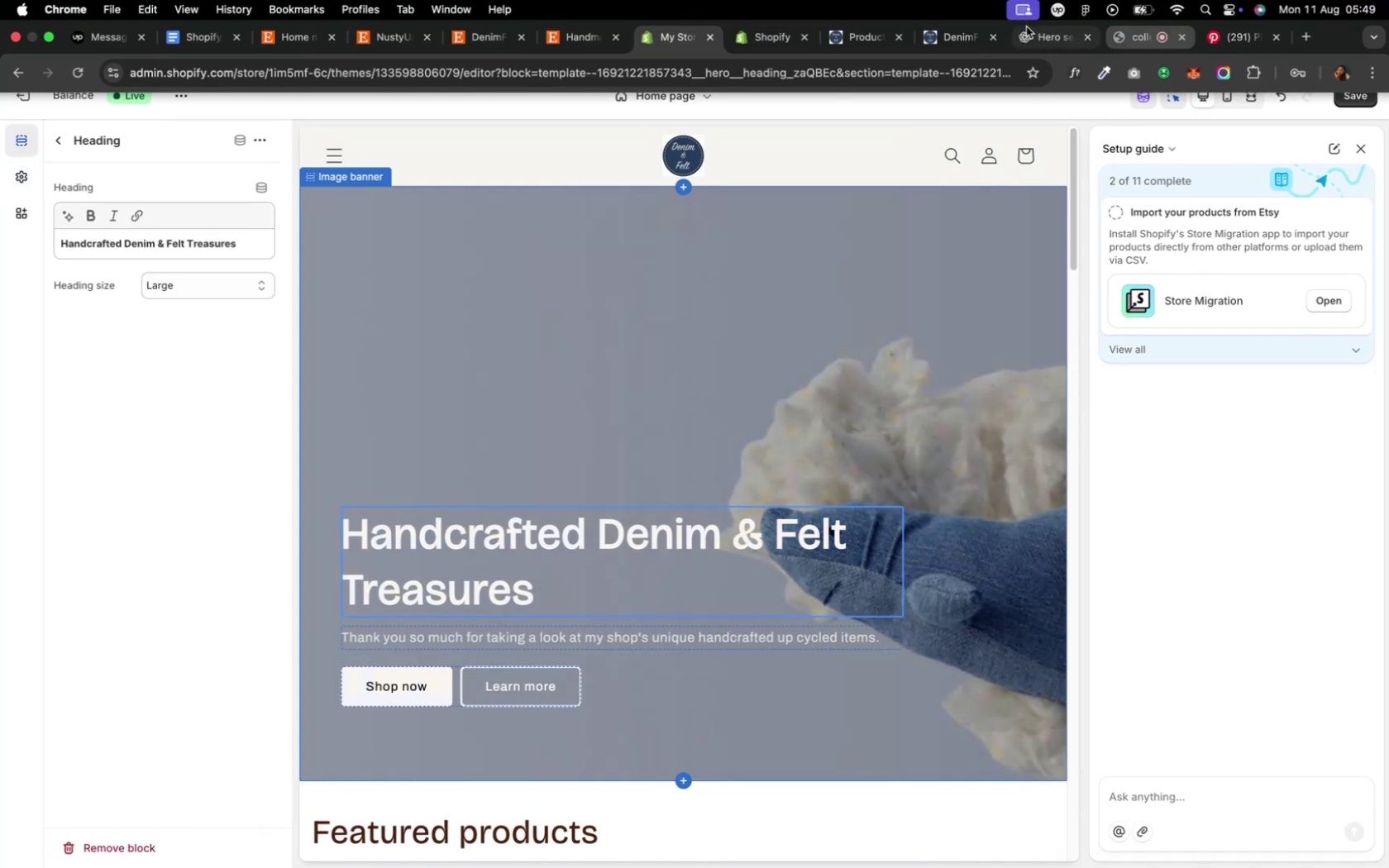 
left_click([1029, 42])
 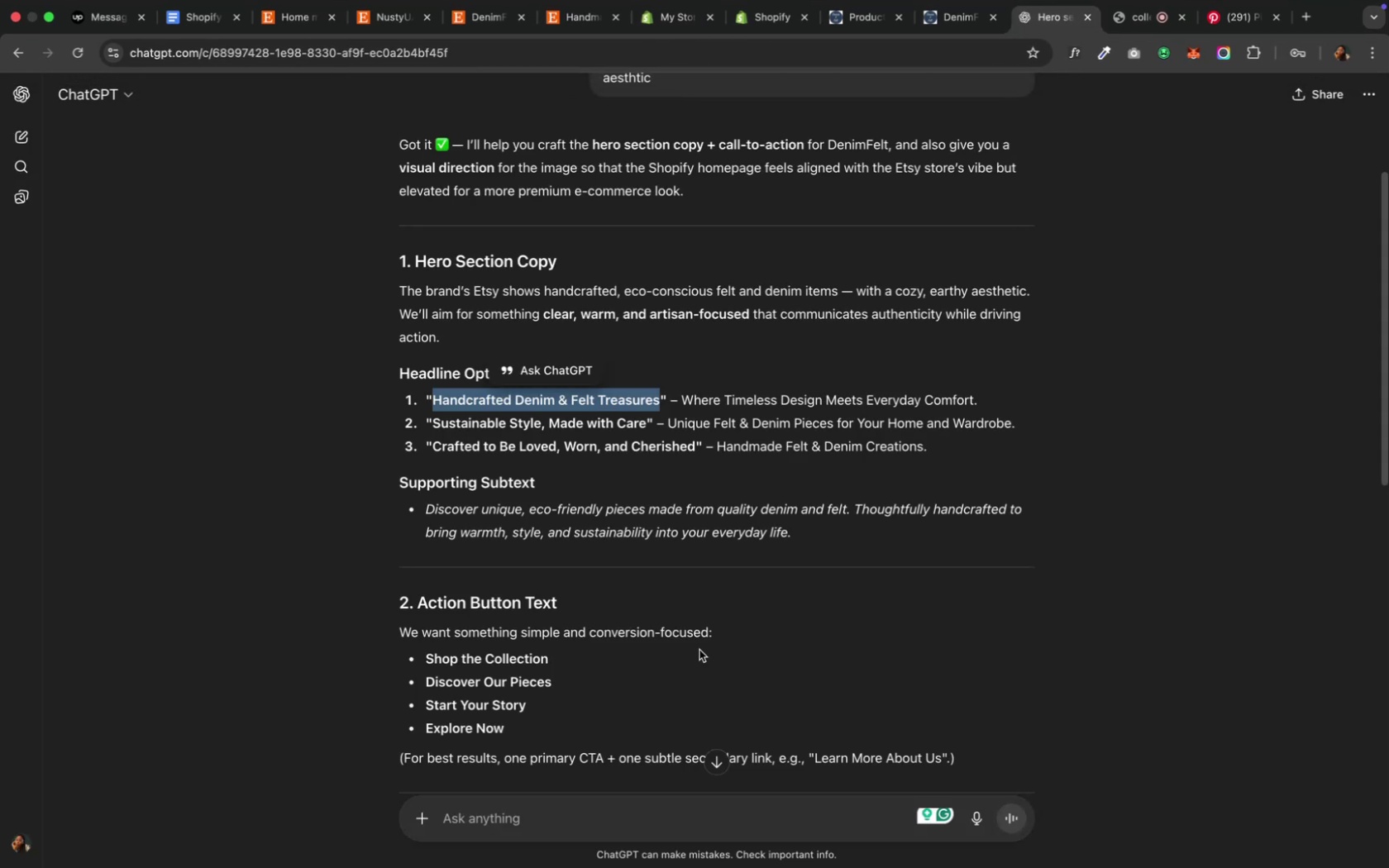 
left_click([698, 649])
 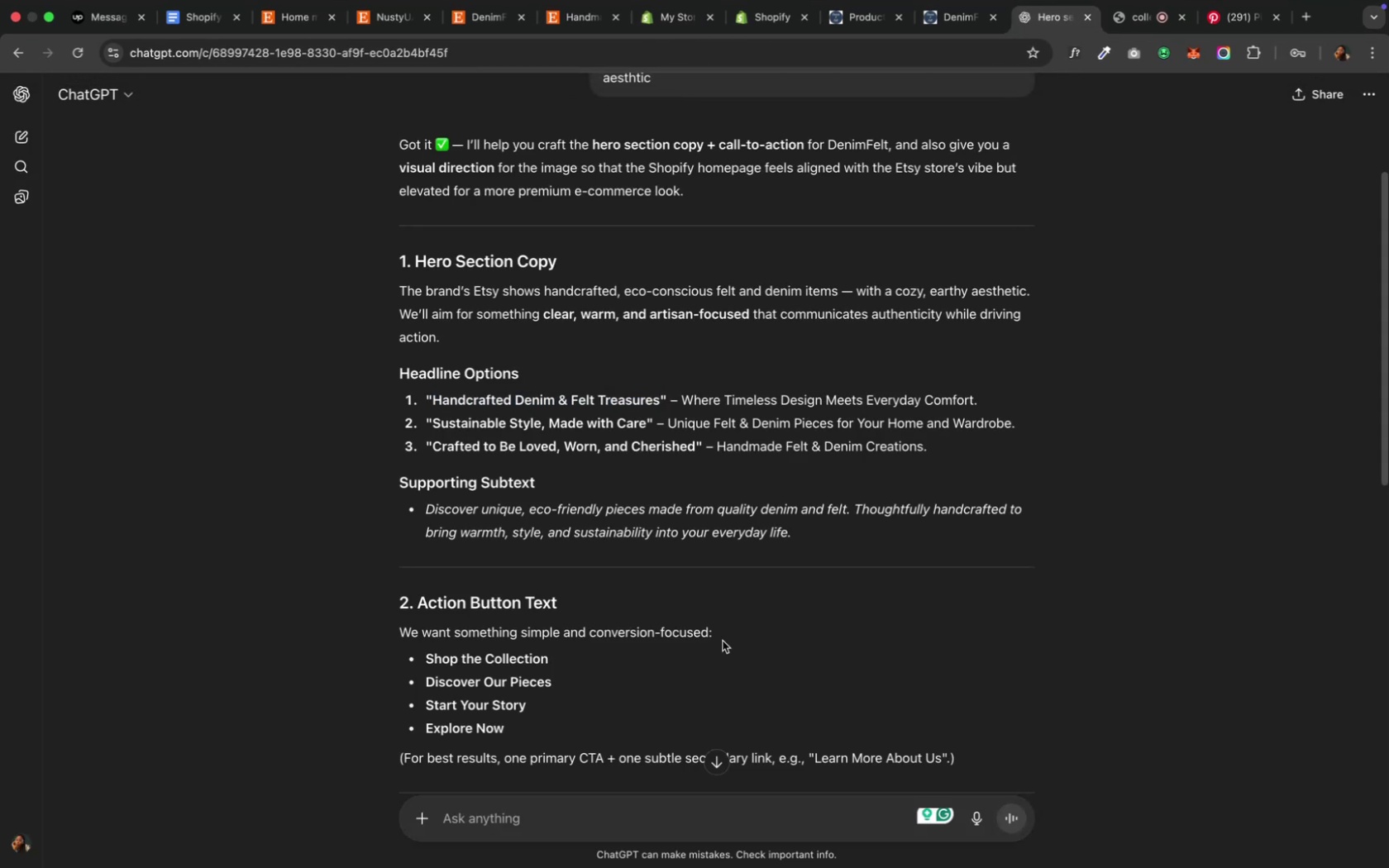 
wait(5.18)
 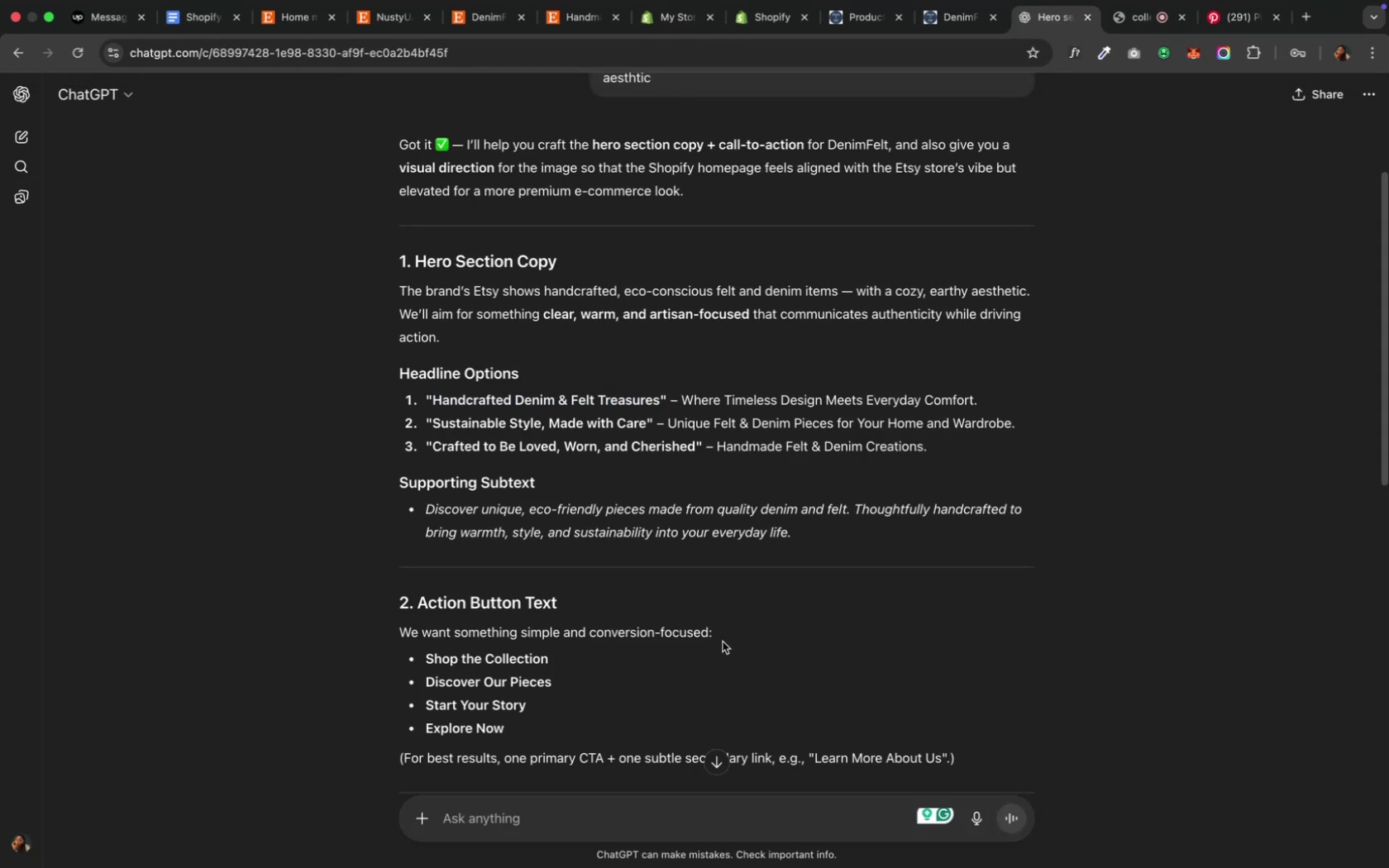 
scroll: coordinate [722, 641], scroll_direction: down, amount: 13.0
 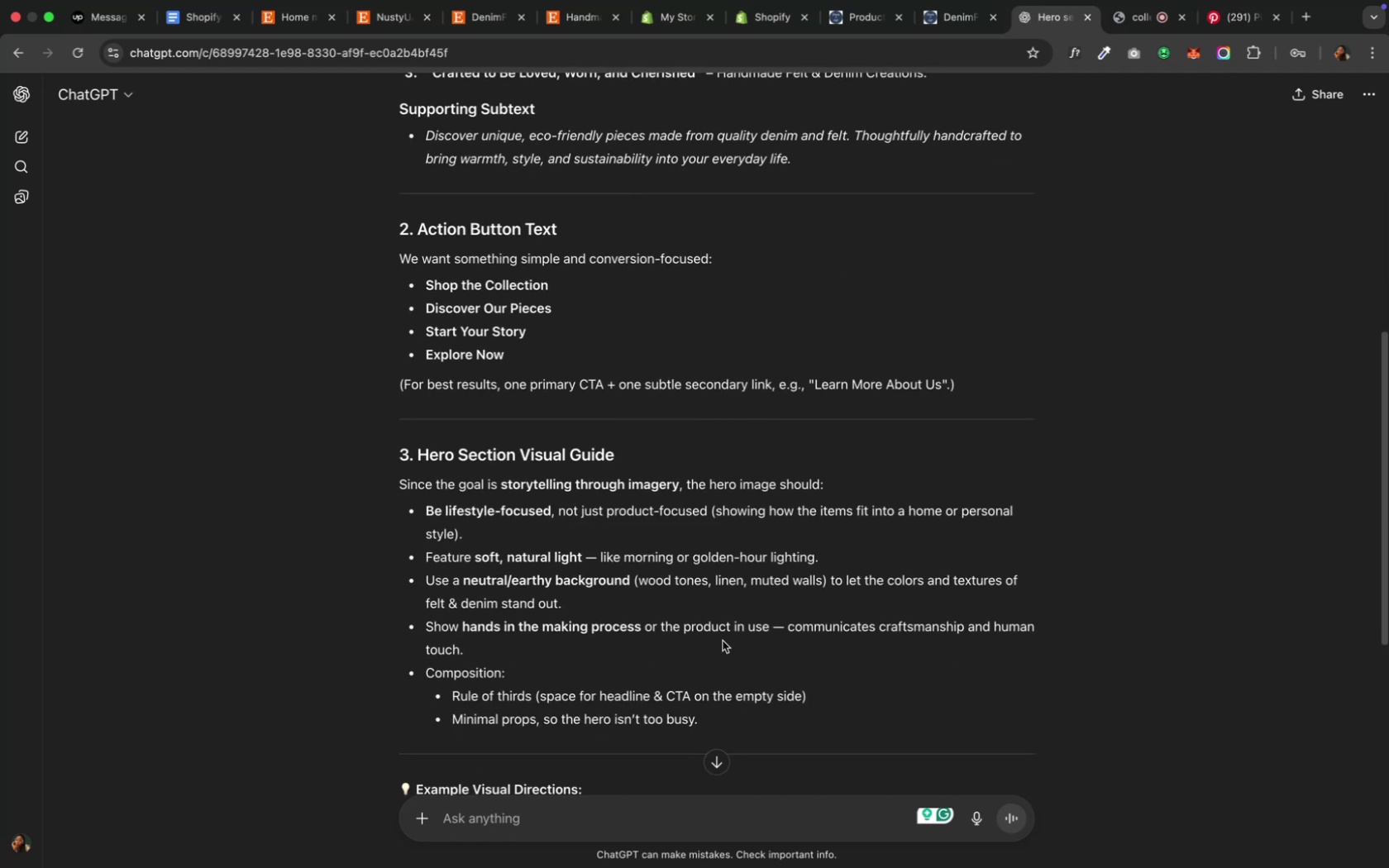 
scroll: coordinate [722, 639], scroll_direction: up, amount: 13.0
 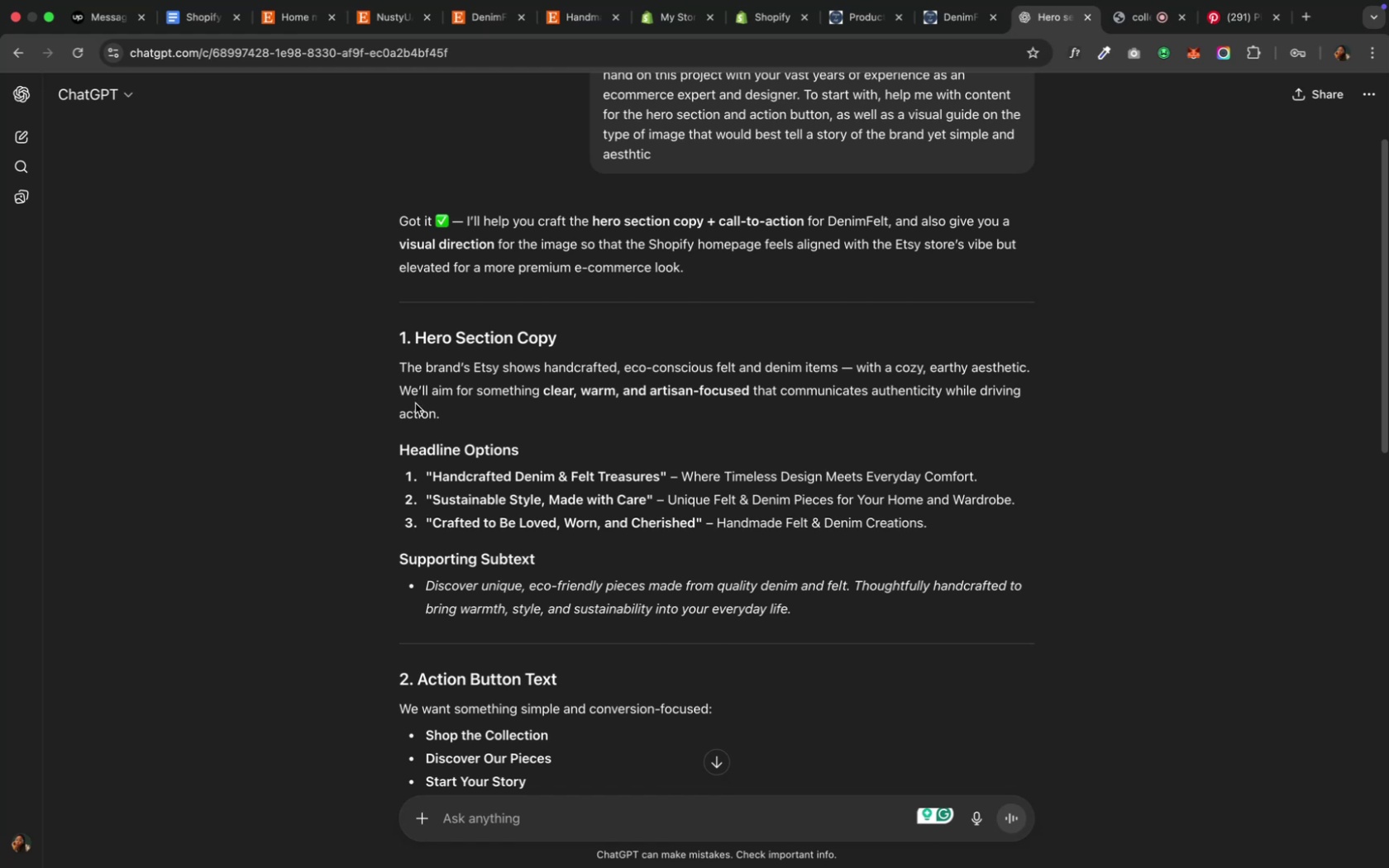 
wait(11.66)
 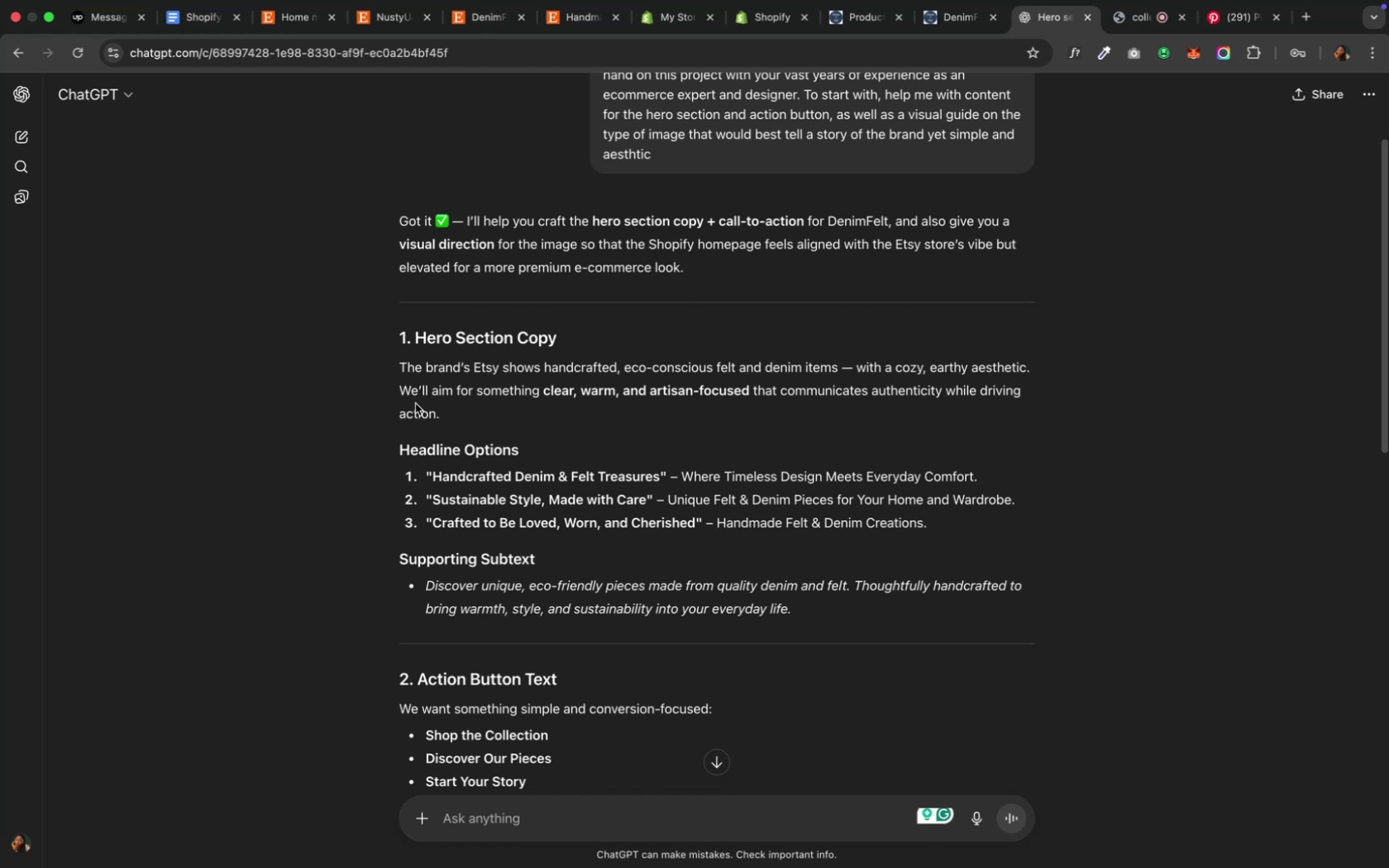 
scroll: coordinate [525, 436], scroll_direction: down, amount: 3.0
 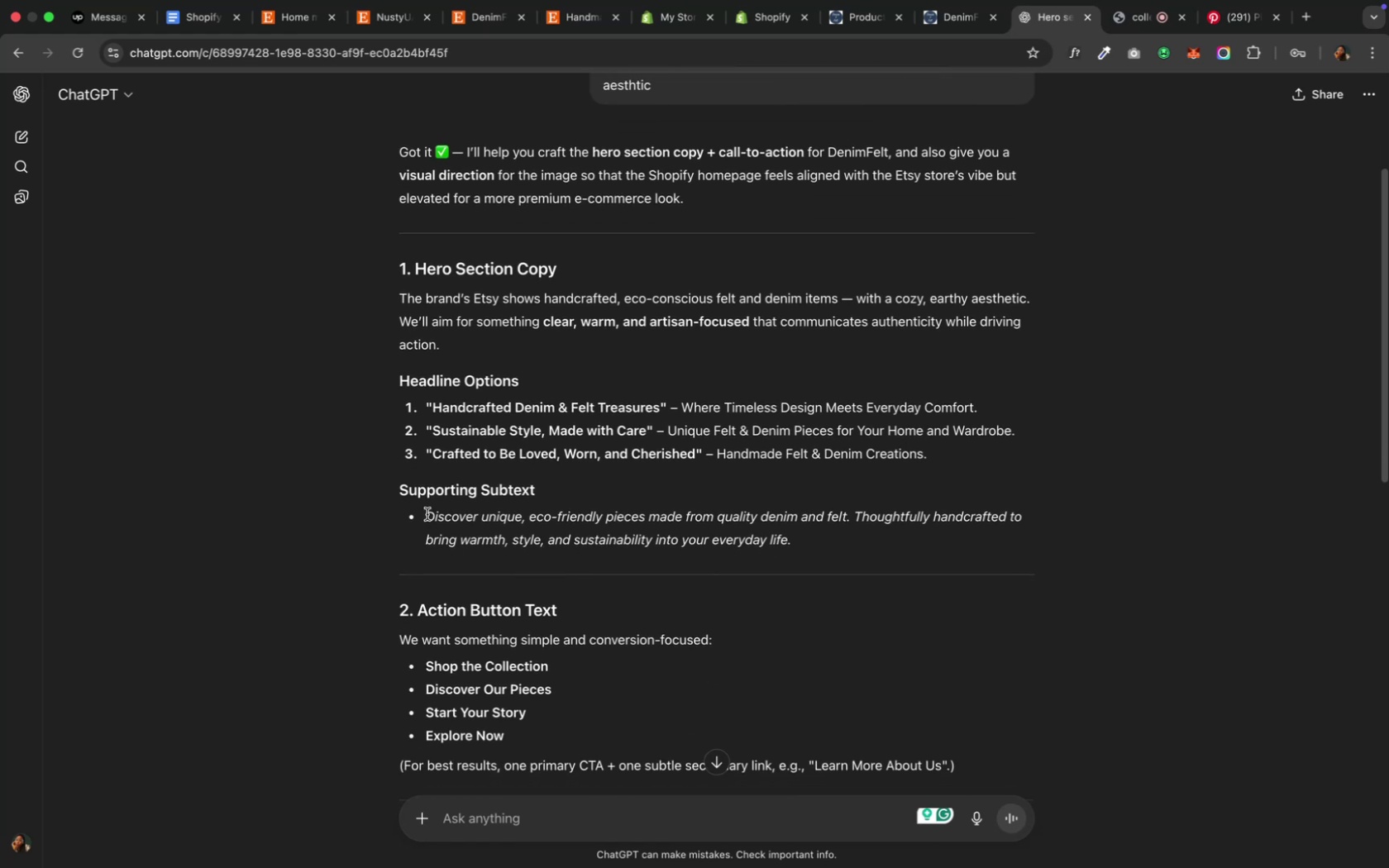 
left_click_drag(start_coordinate=[427, 517], to_coordinate=[802, 531])
 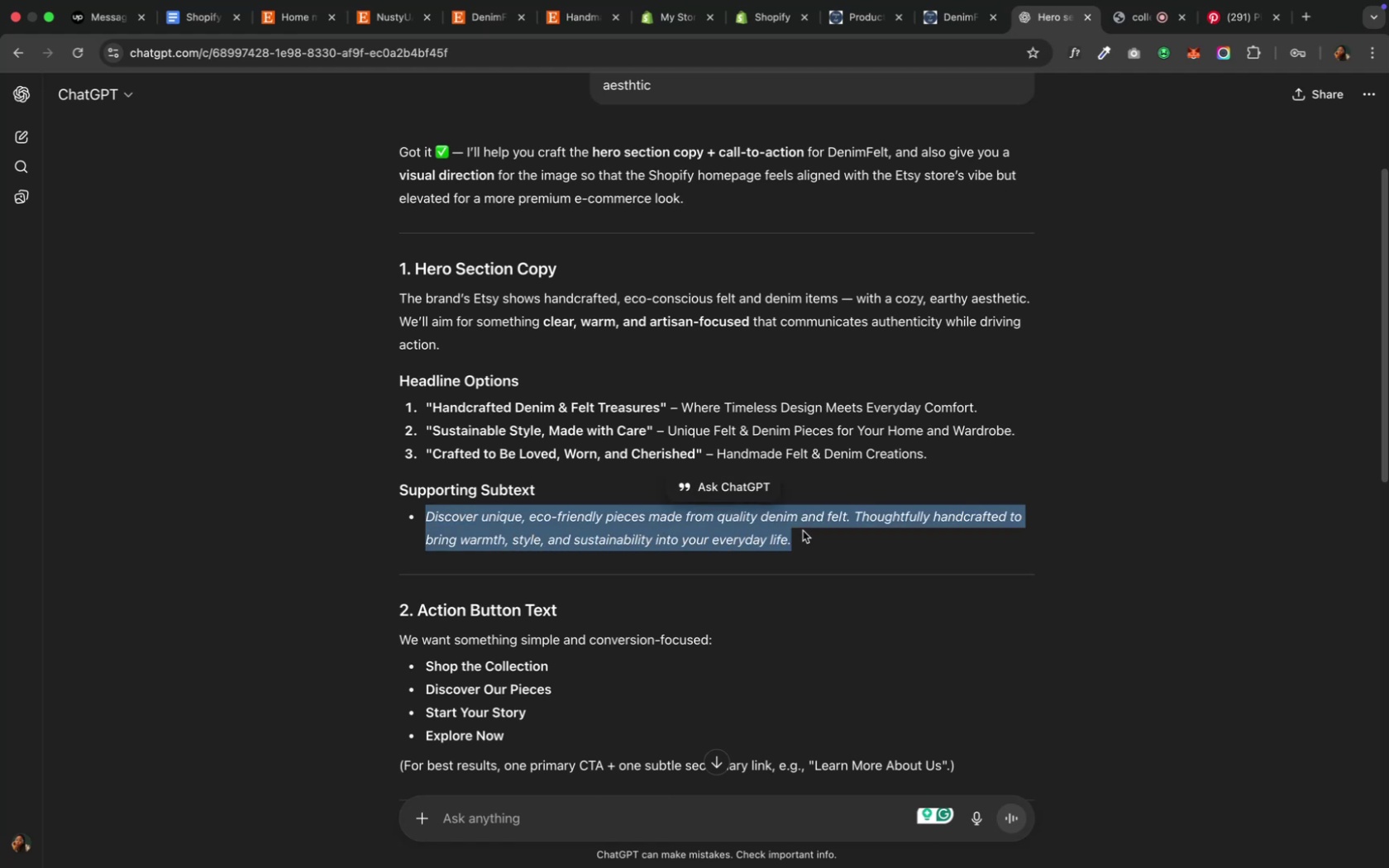 
key(Meta+C)
 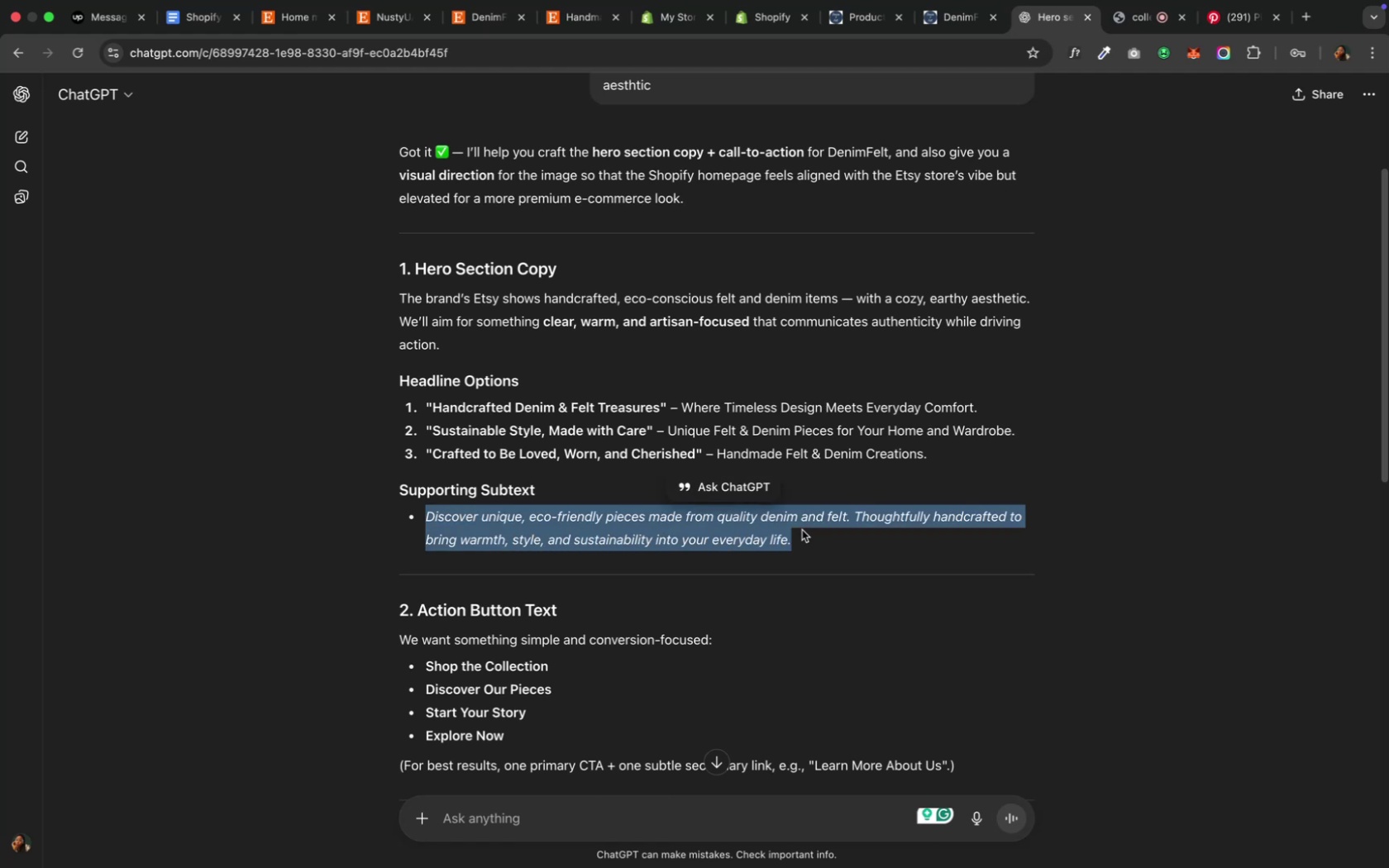 
key(Meta+C)
 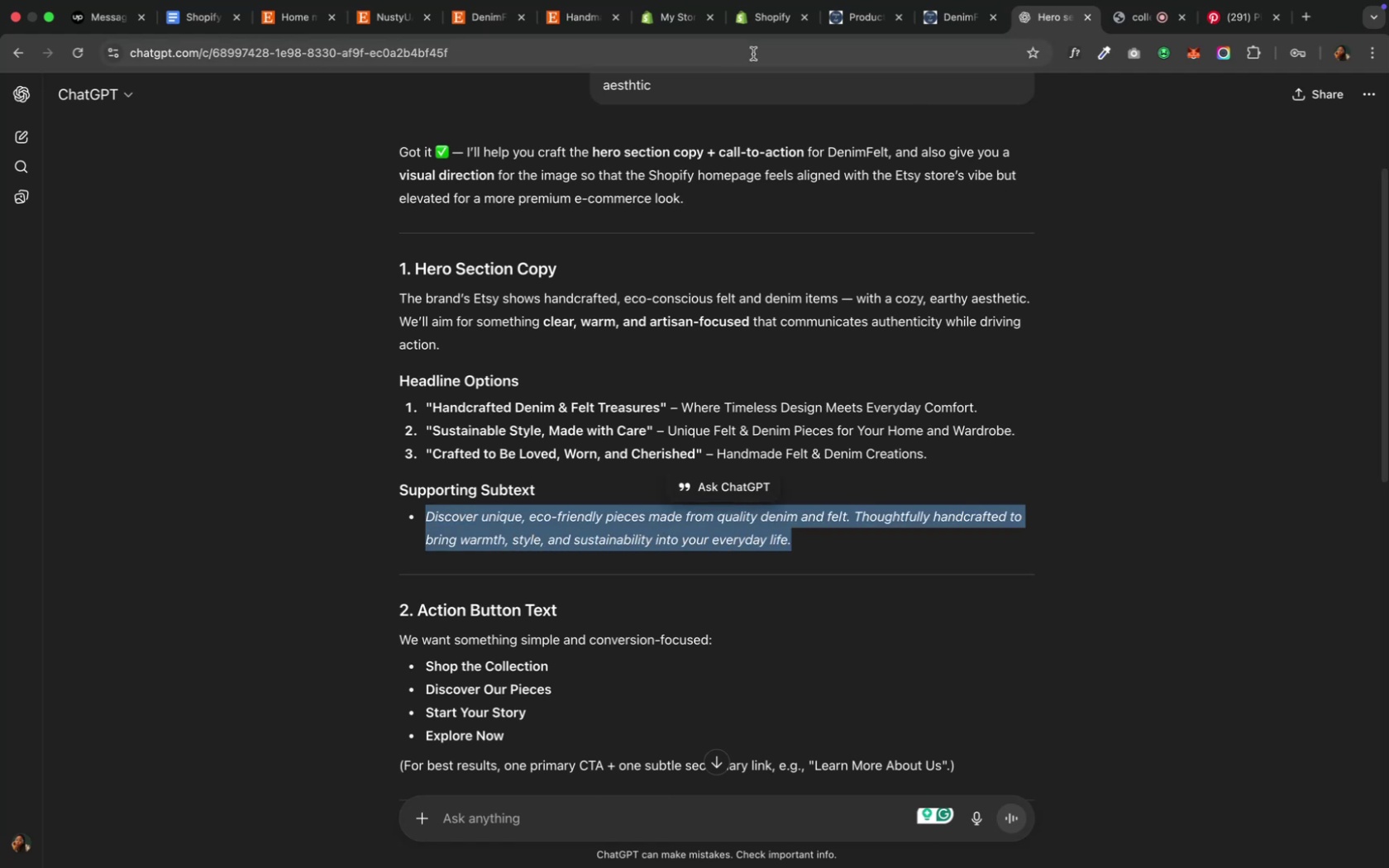 
left_click([657, 11])
 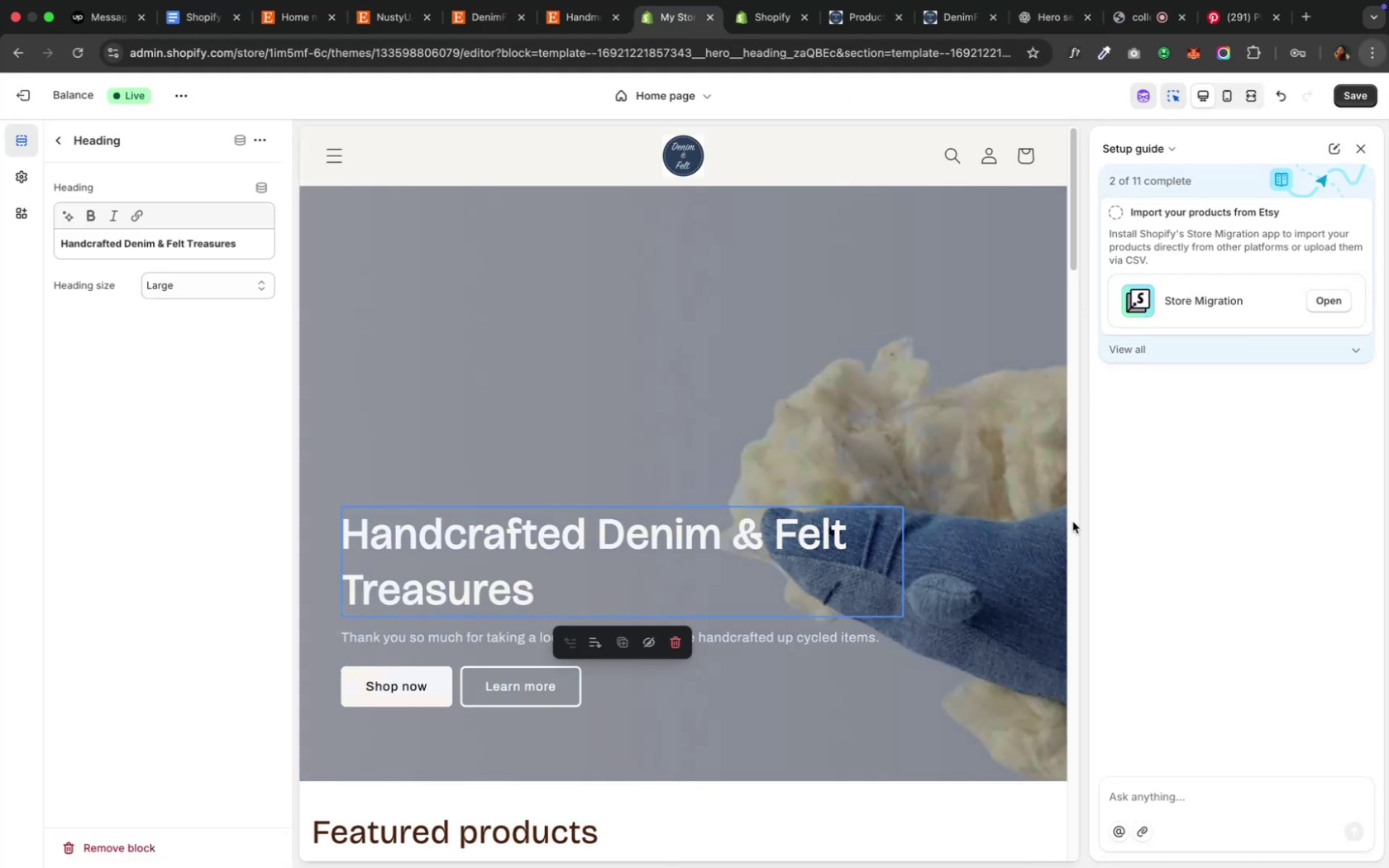 
wait(5.04)
 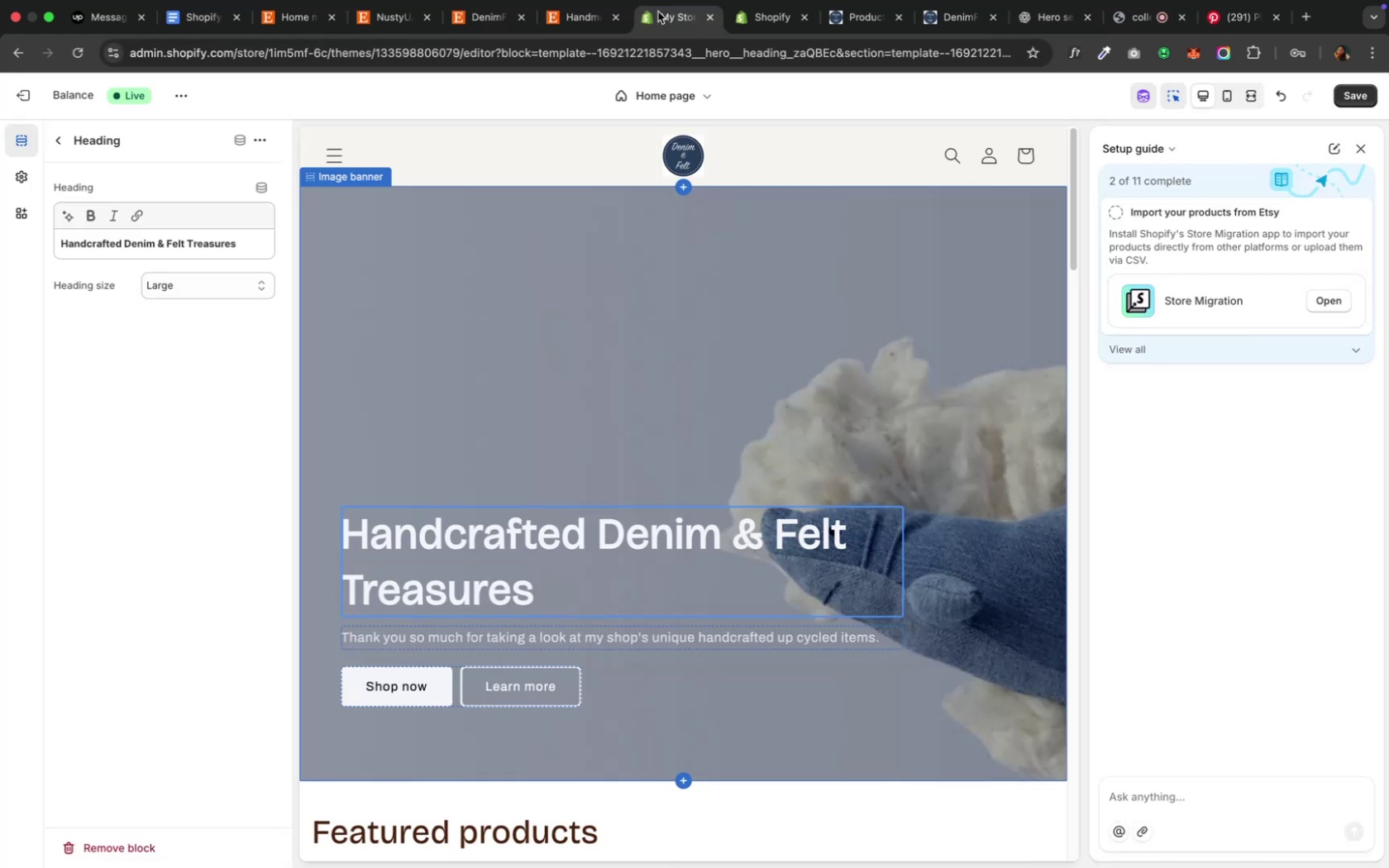 
left_click([825, 643])
 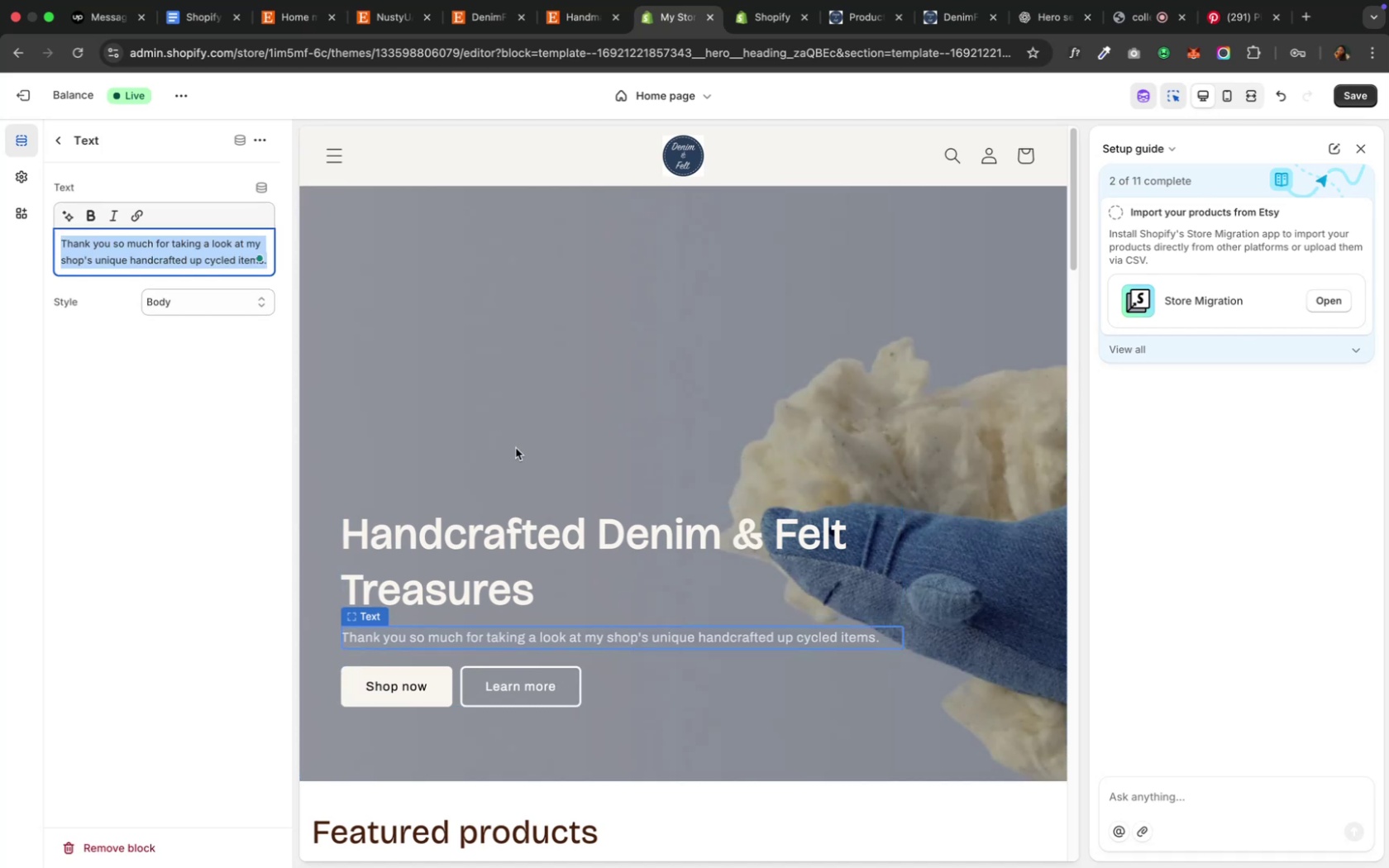 
key(Meta+CommandLeft)
 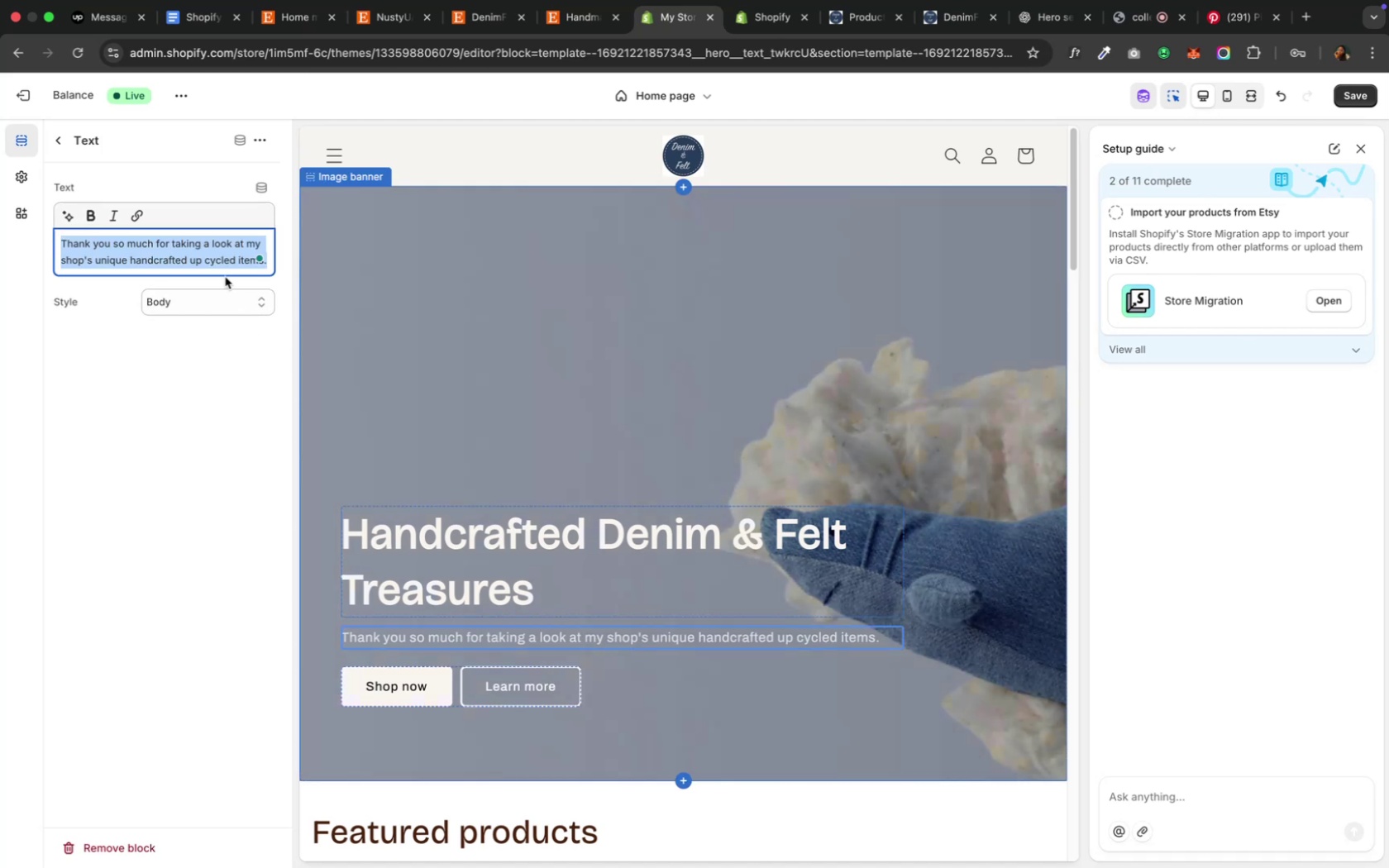 
key(Meta+V)
 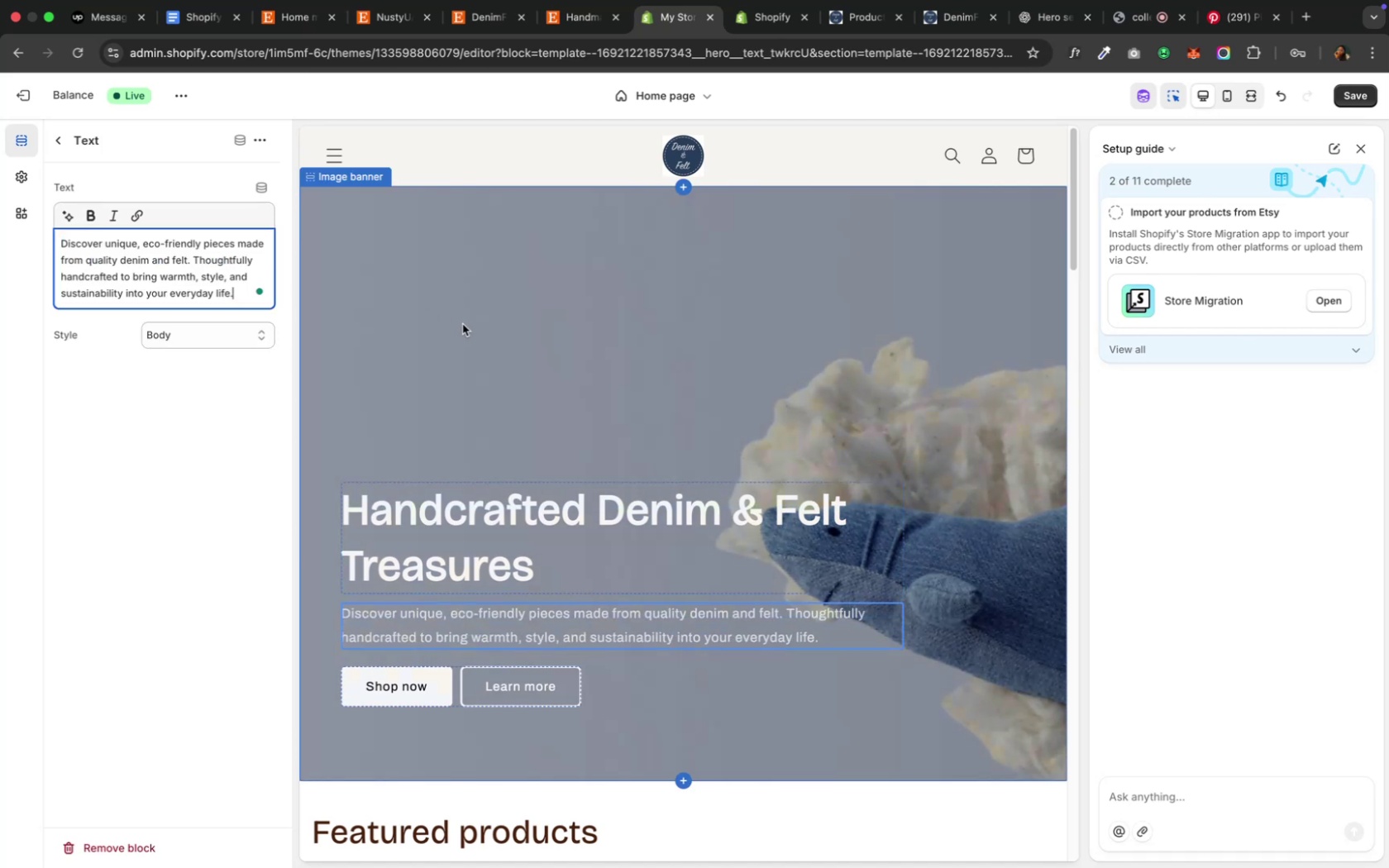 
left_click([154, 404])
 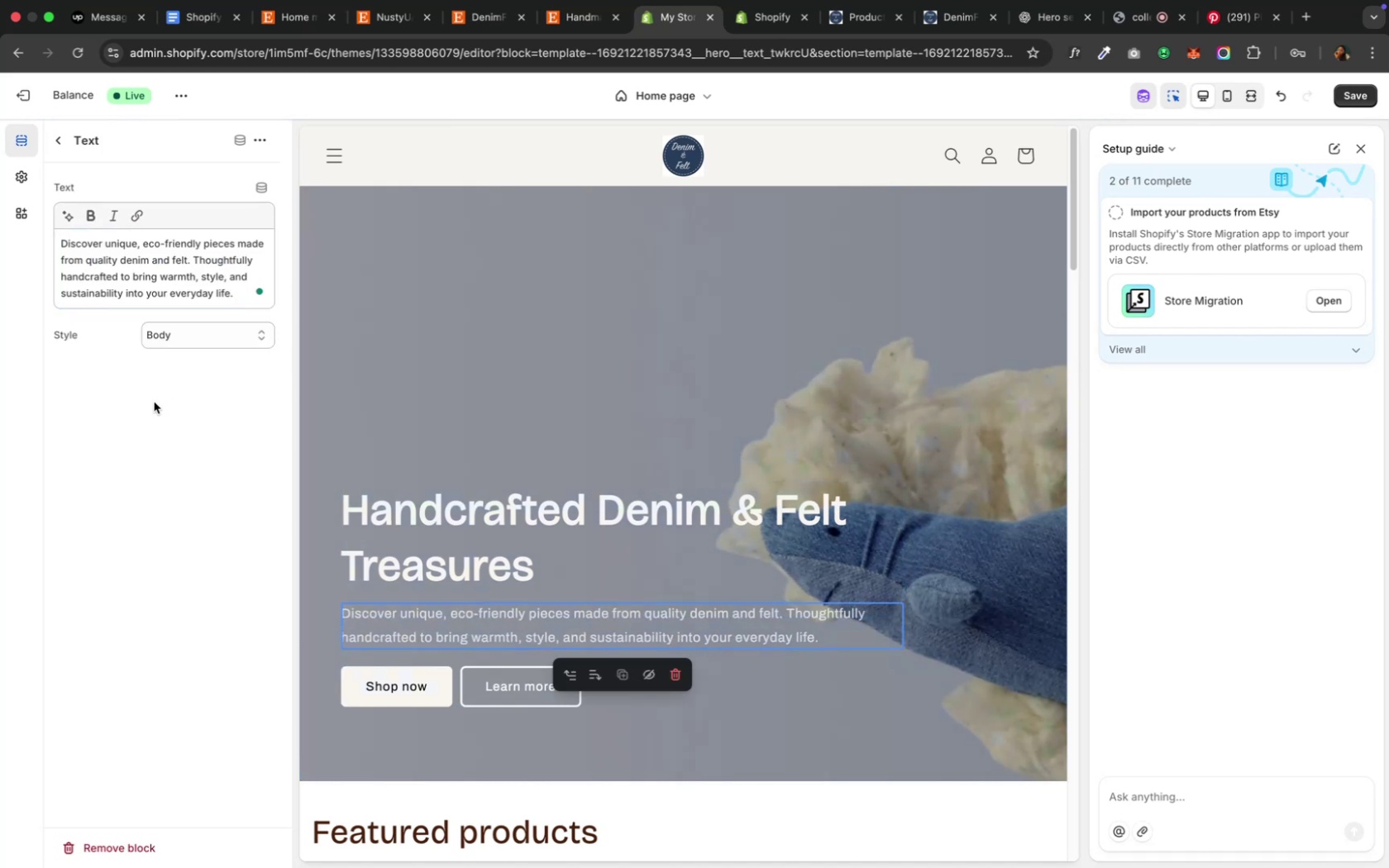 
wait(8.04)
 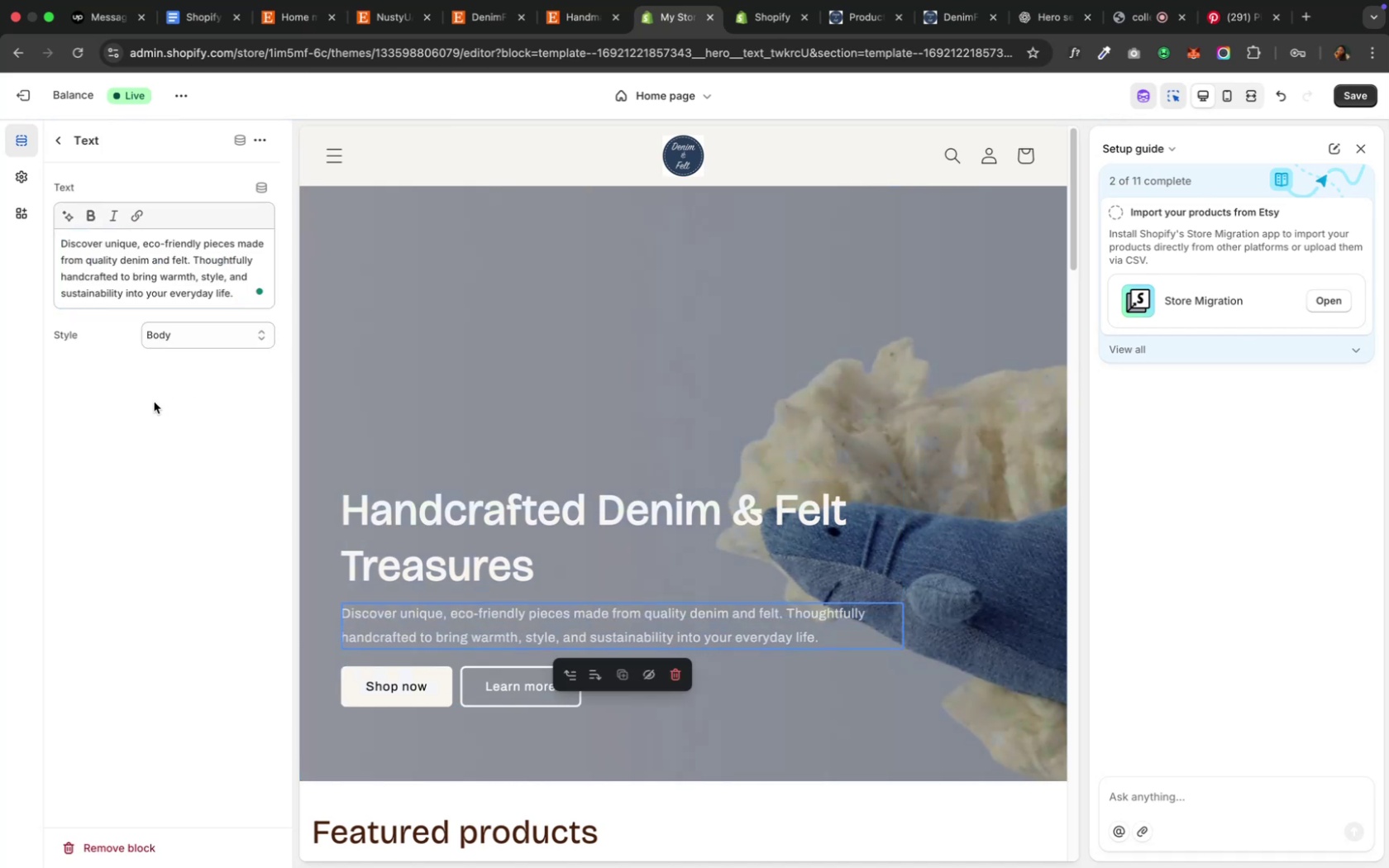 
left_click([1019, 13])
 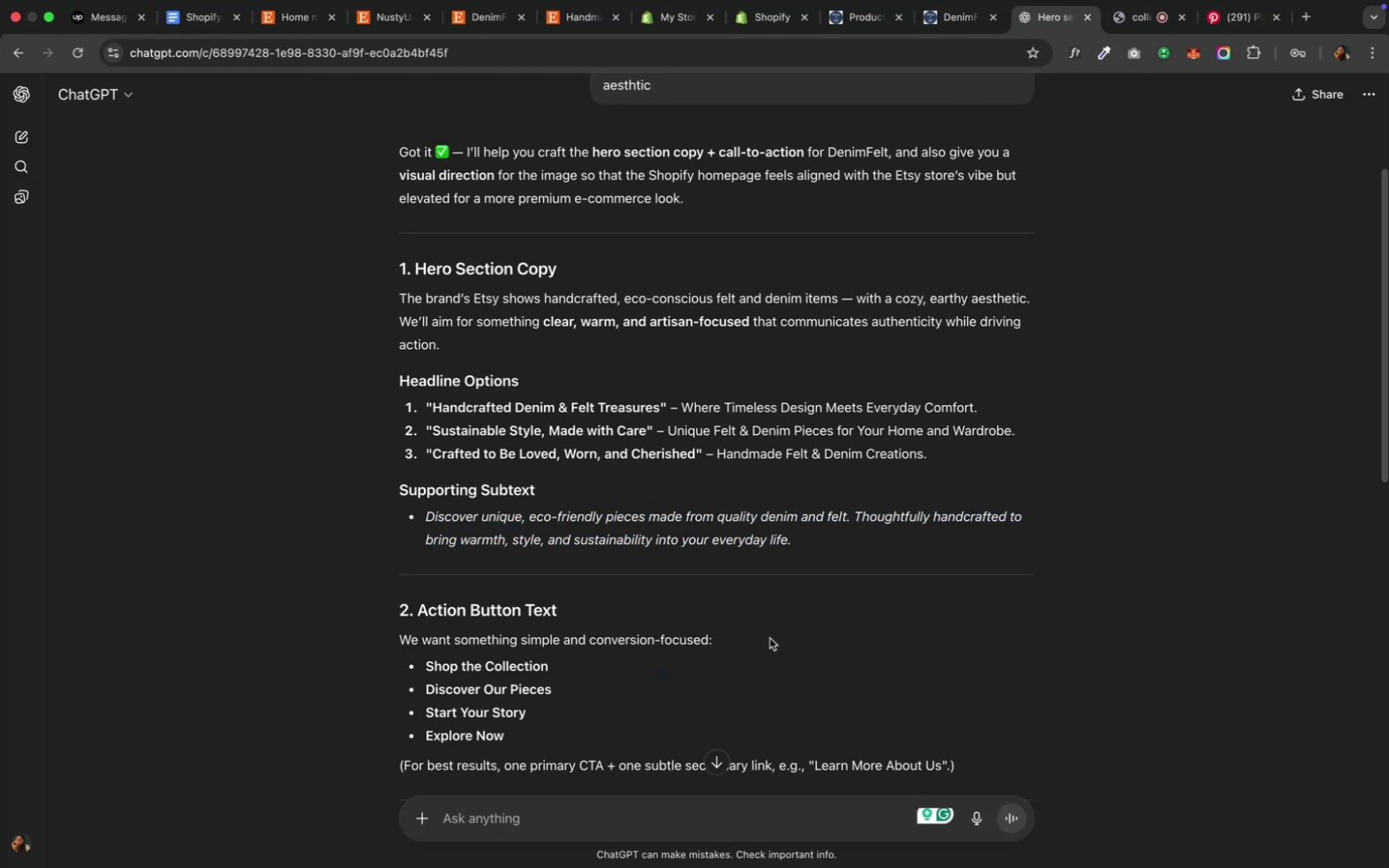 
scroll: coordinate [764, 636], scroll_direction: down, amount: 9.0
 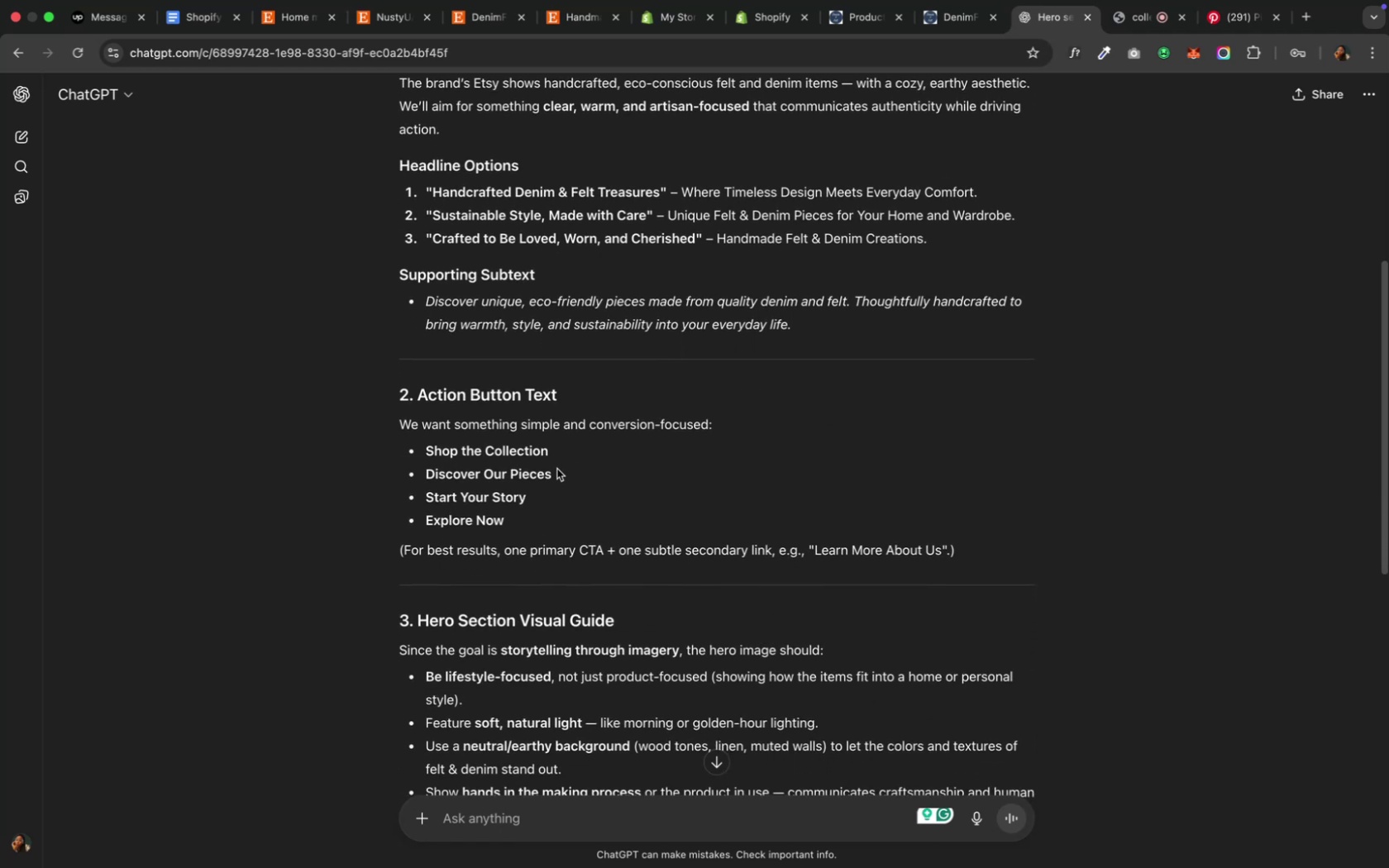 
left_click_drag(start_coordinate=[551, 474], to_coordinate=[418, 476])
 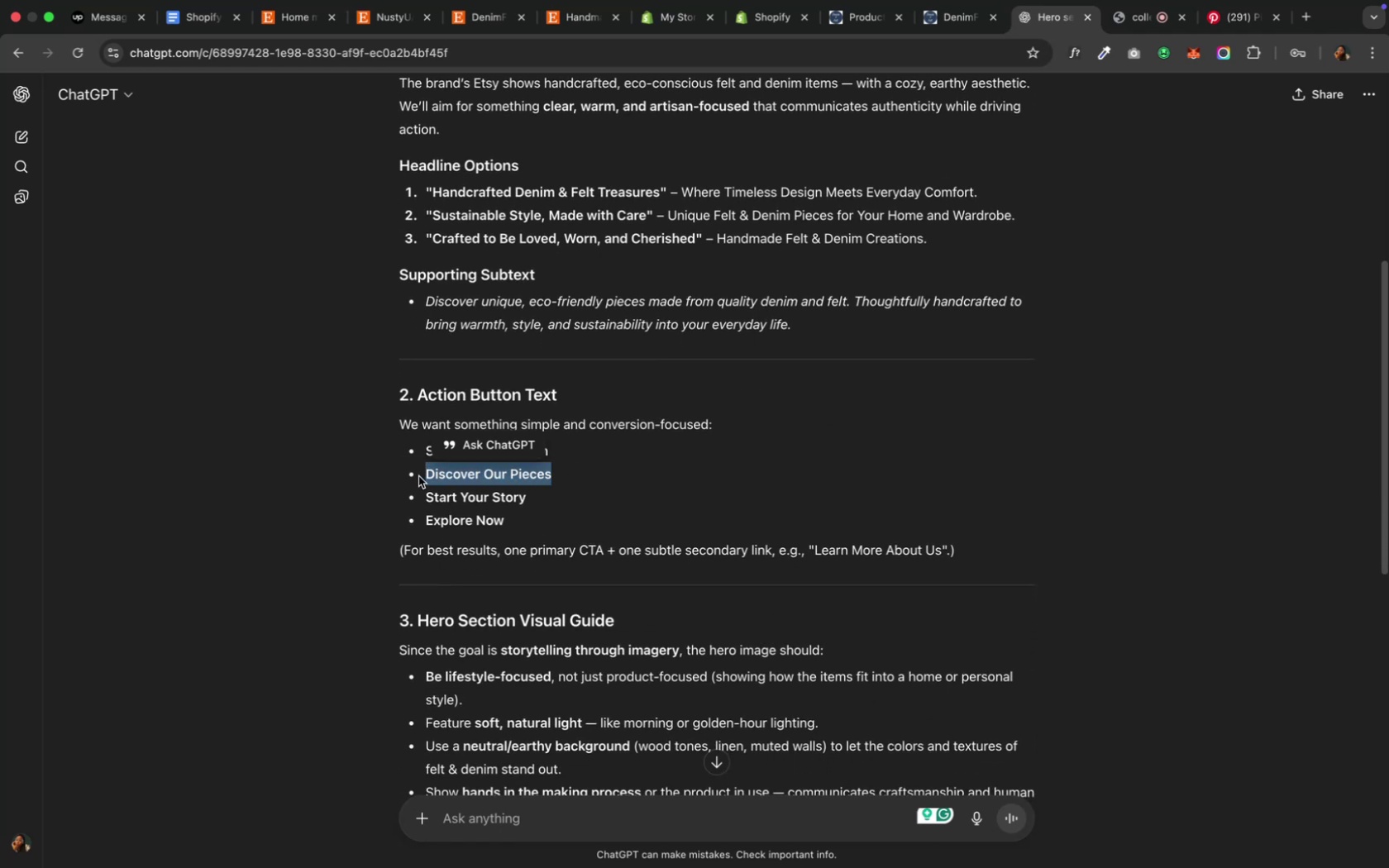 
key(Meta+CommandLeft)
 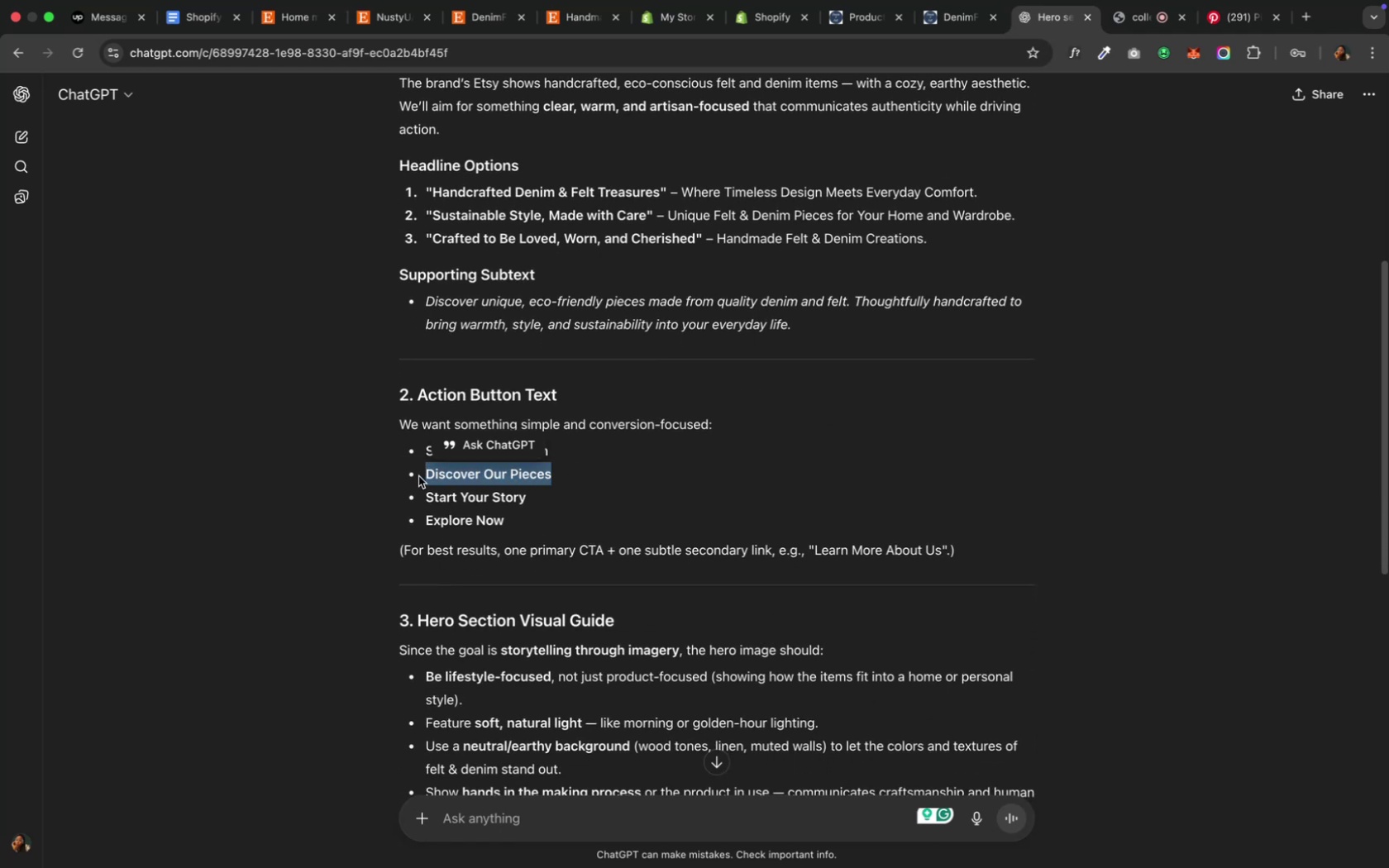 
key(Meta+C)
 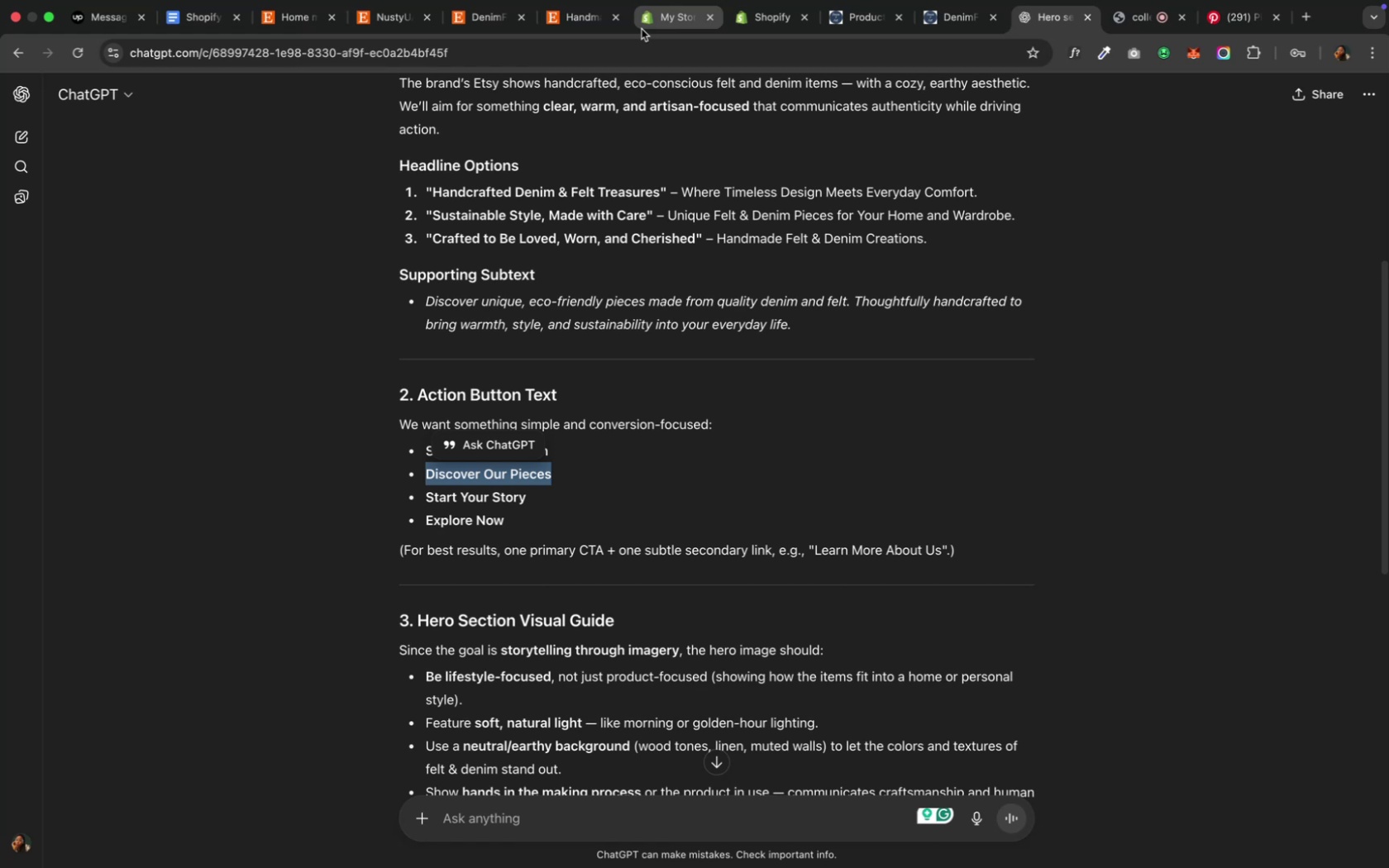 
left_click([641, 29])
 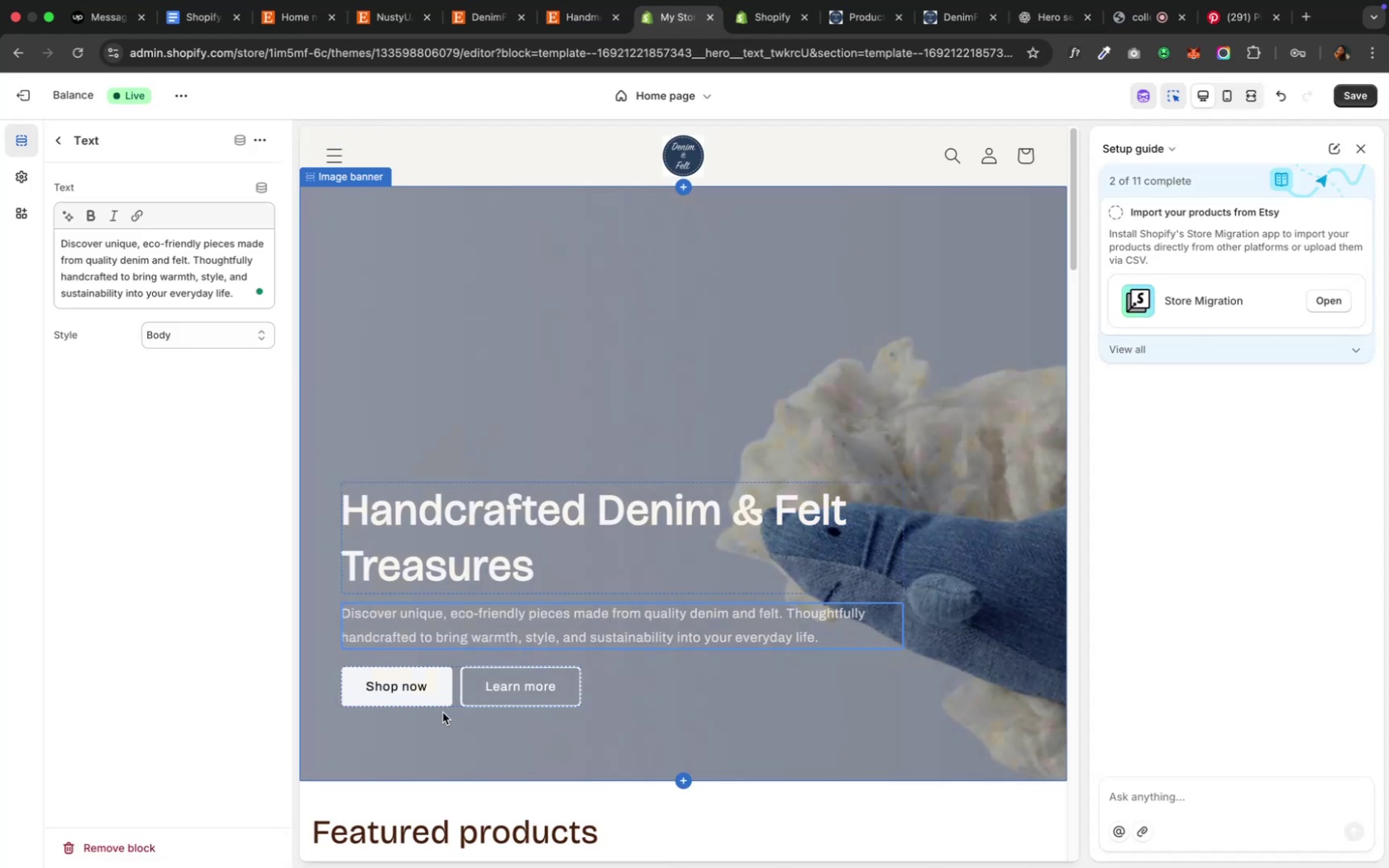 
left_click([446, 702])
 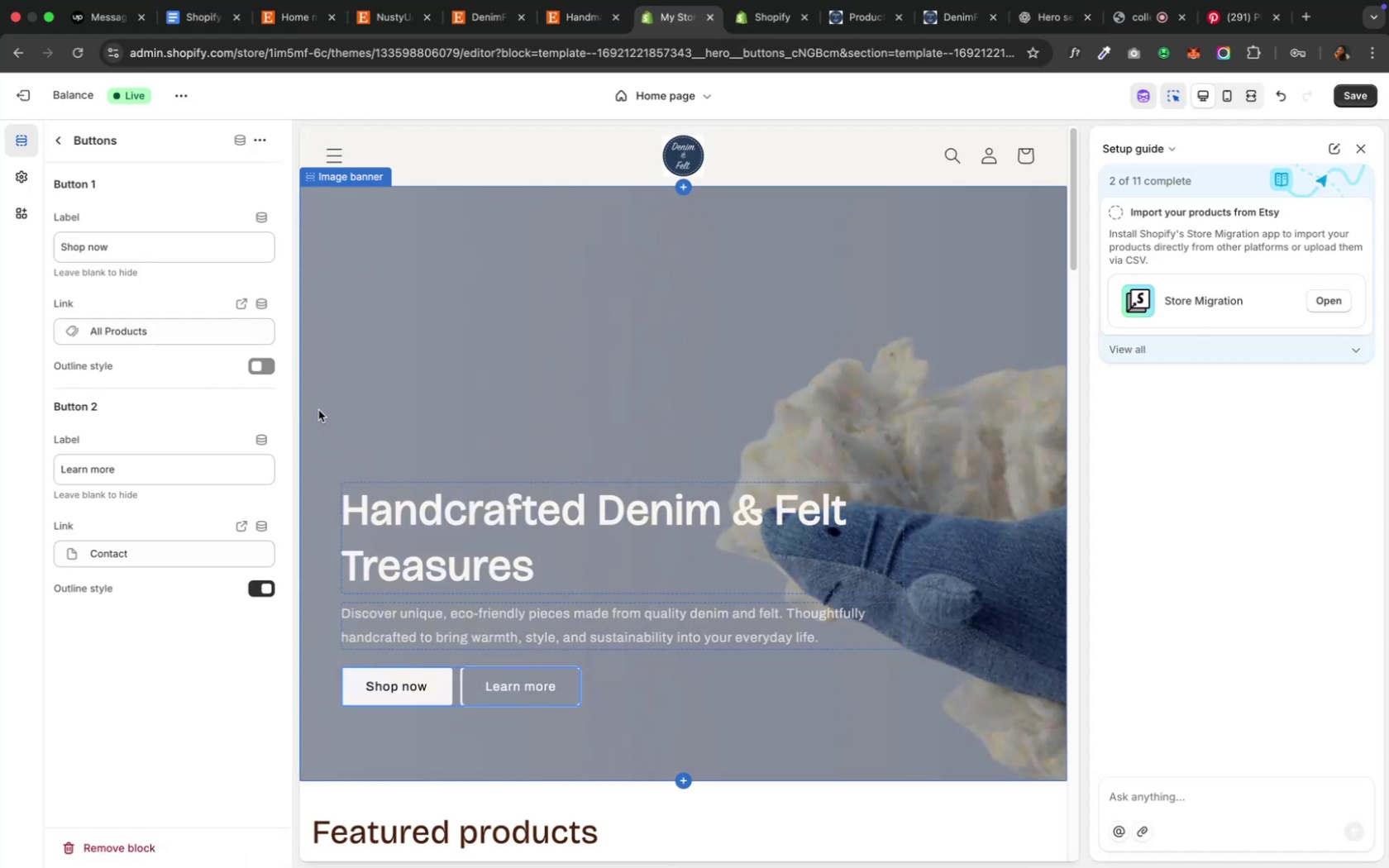 
wait(5.7)
 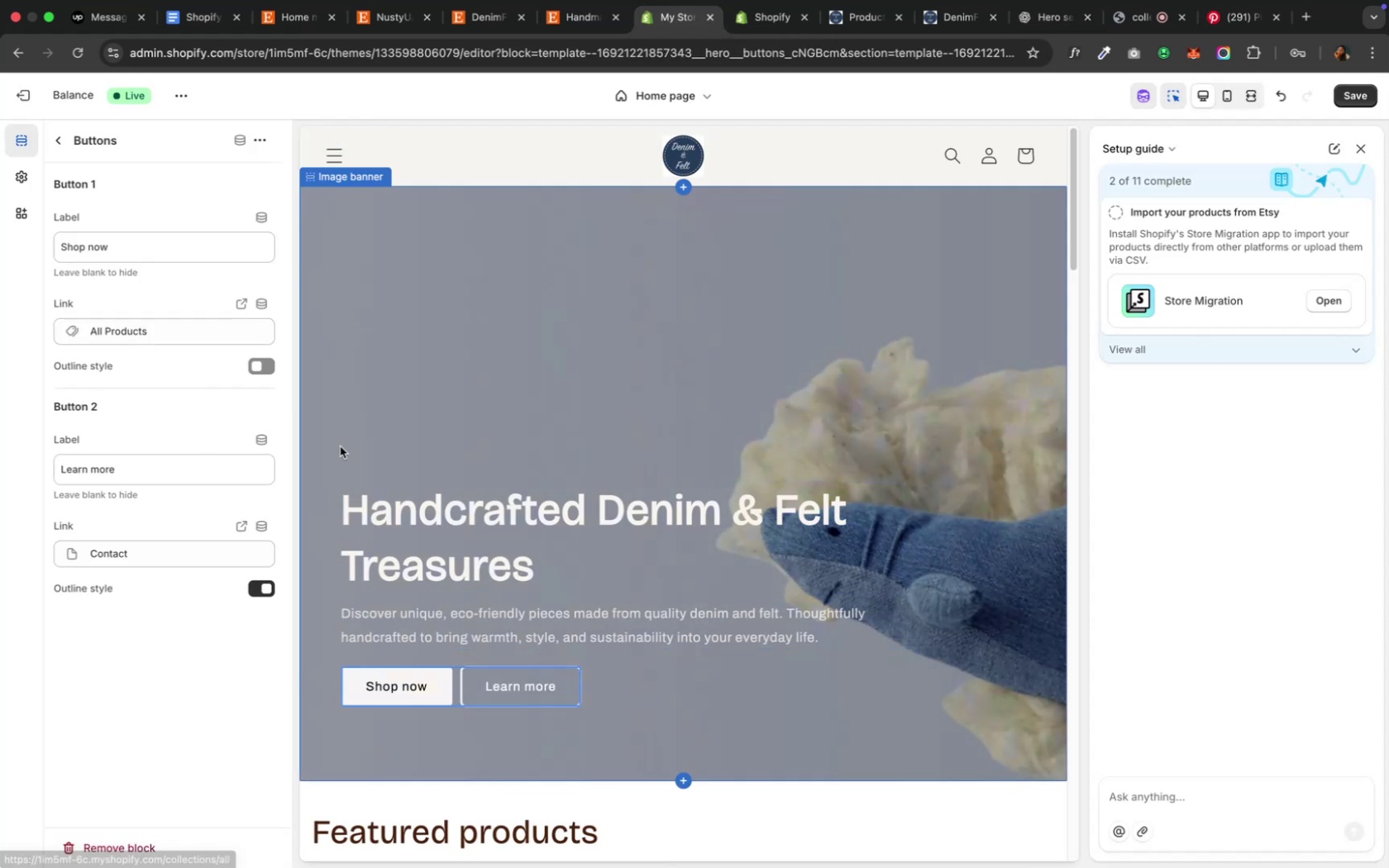 
mouse_move([274, 413])
 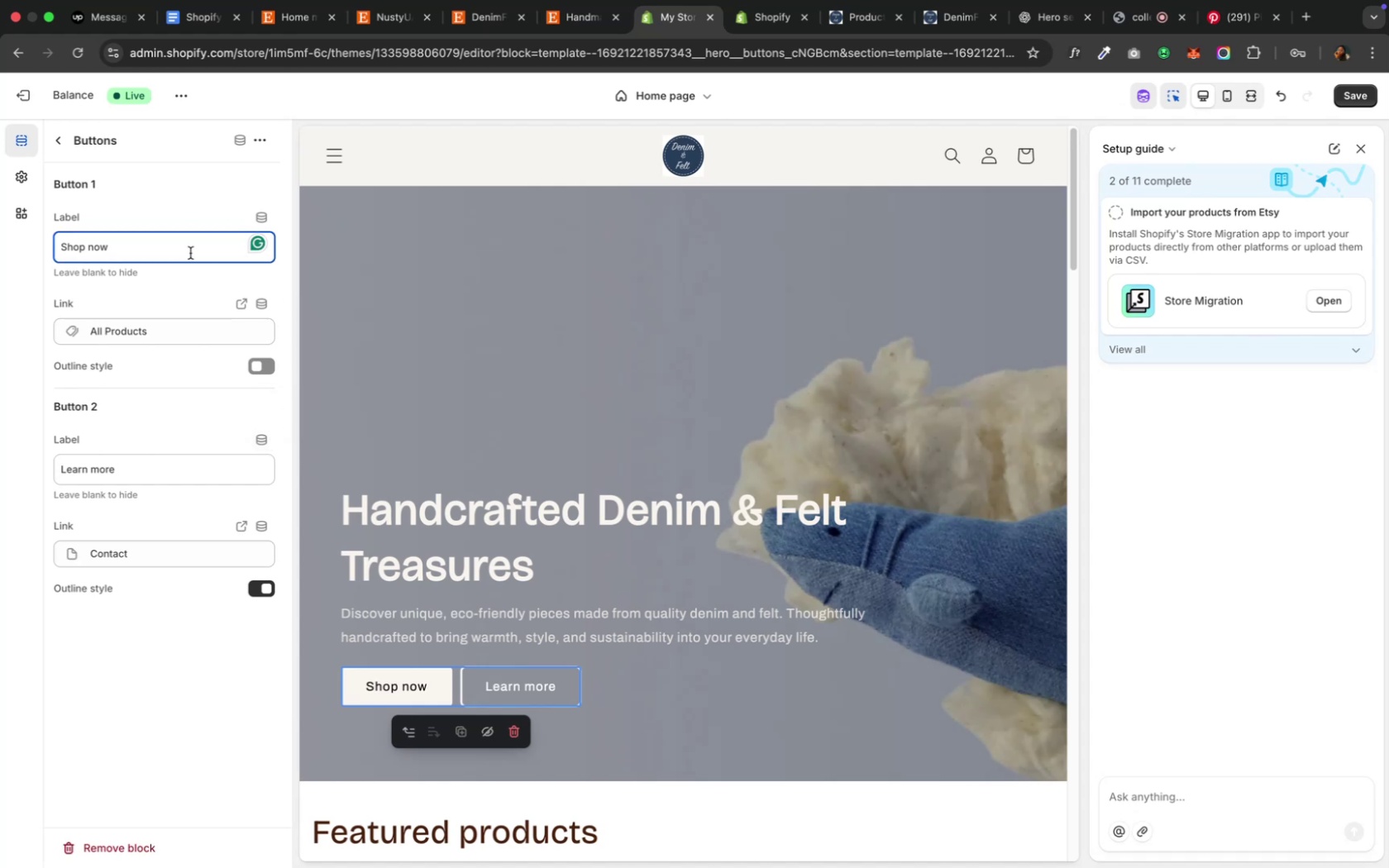 
key(Meta+A)
 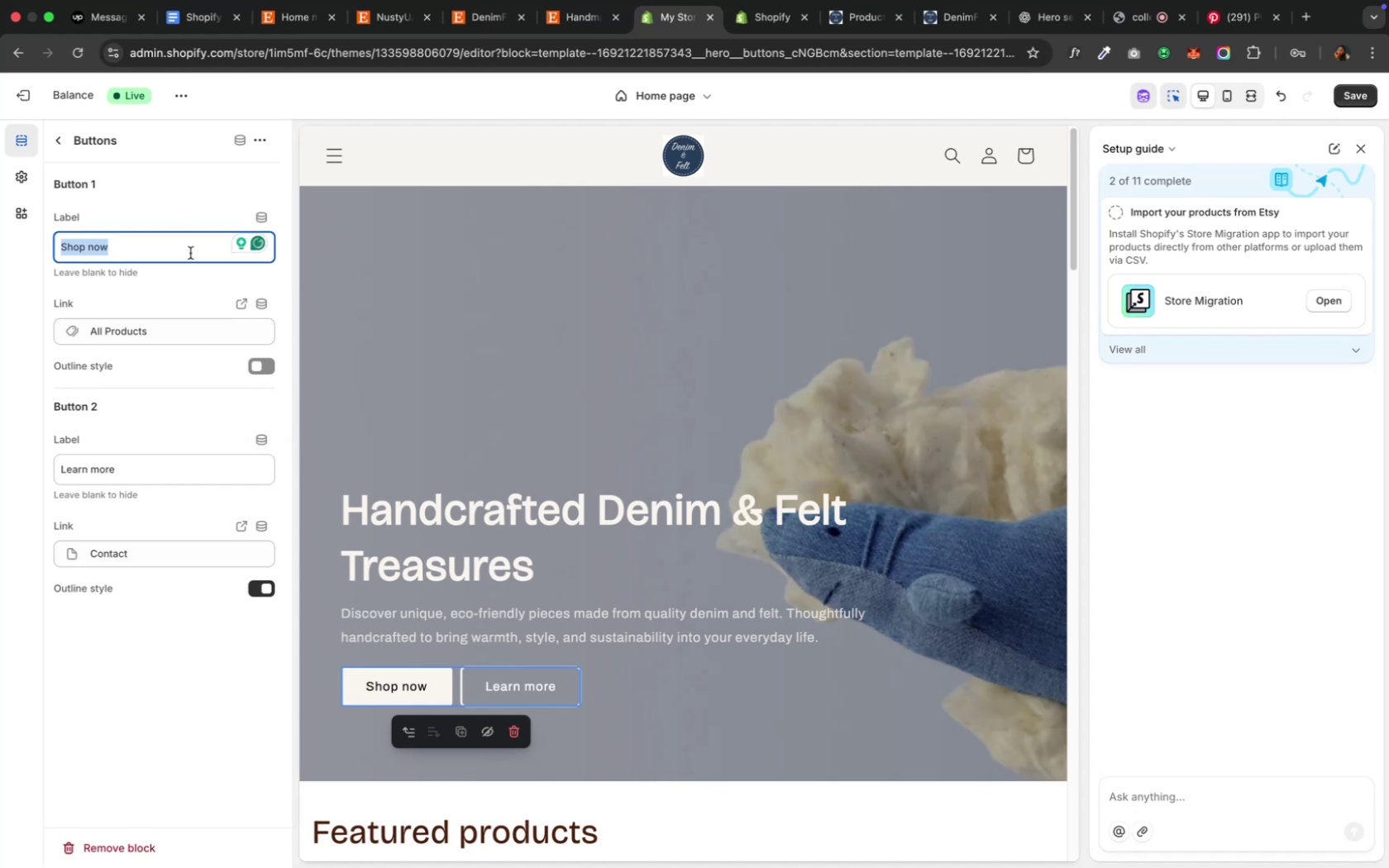 
key(Meta+V)
 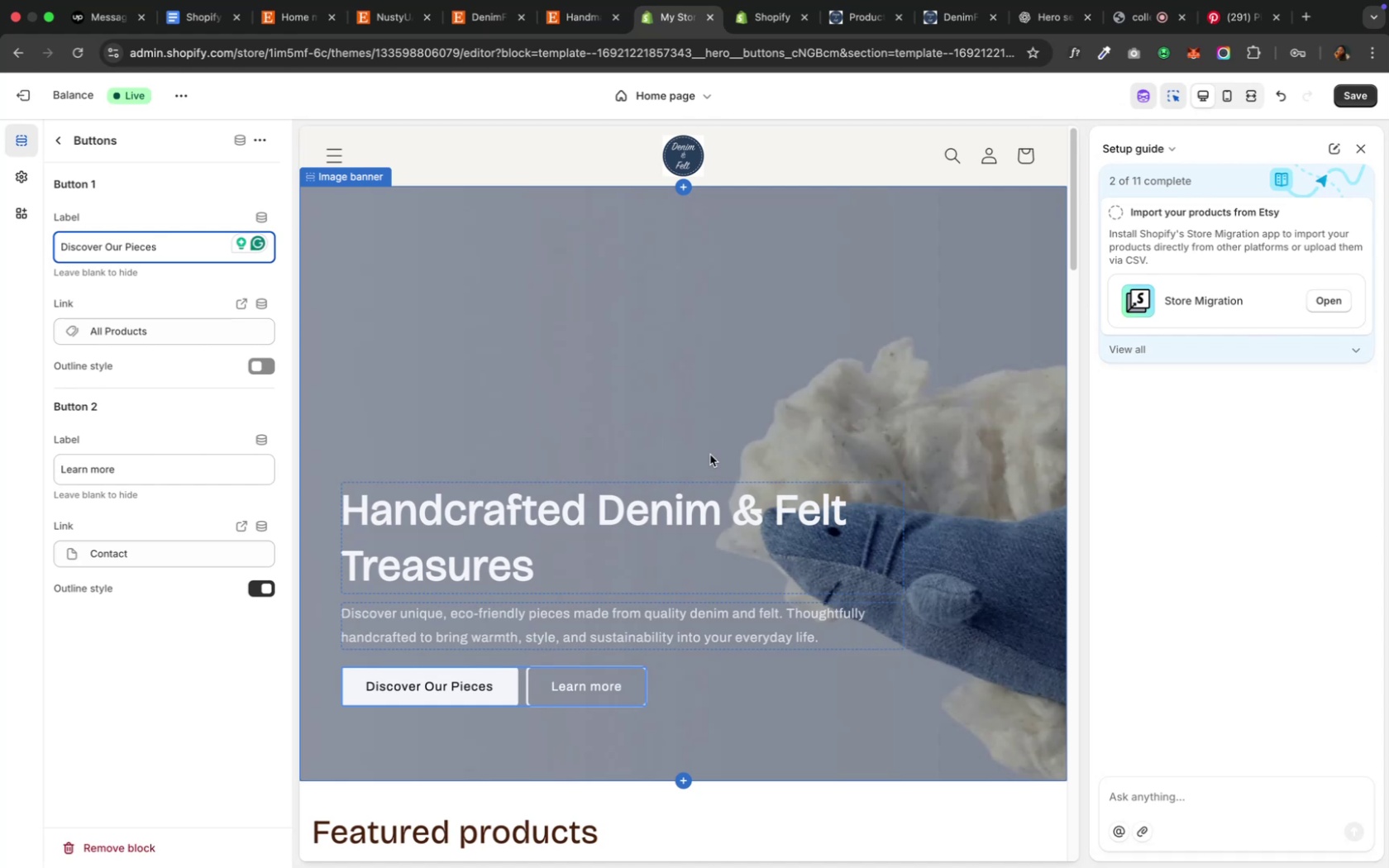 
wait(10.12)
 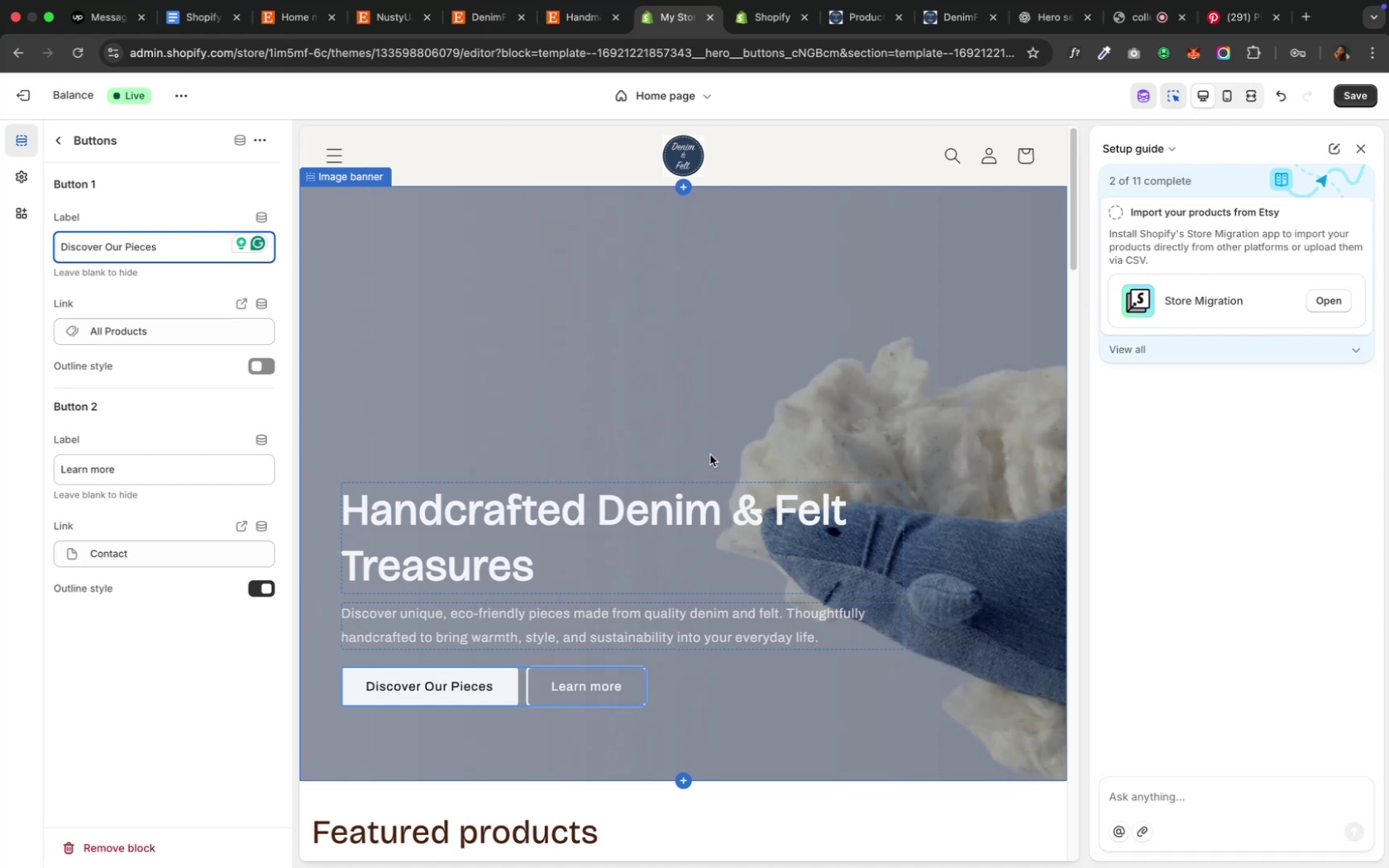 
left_click([587, 673])
 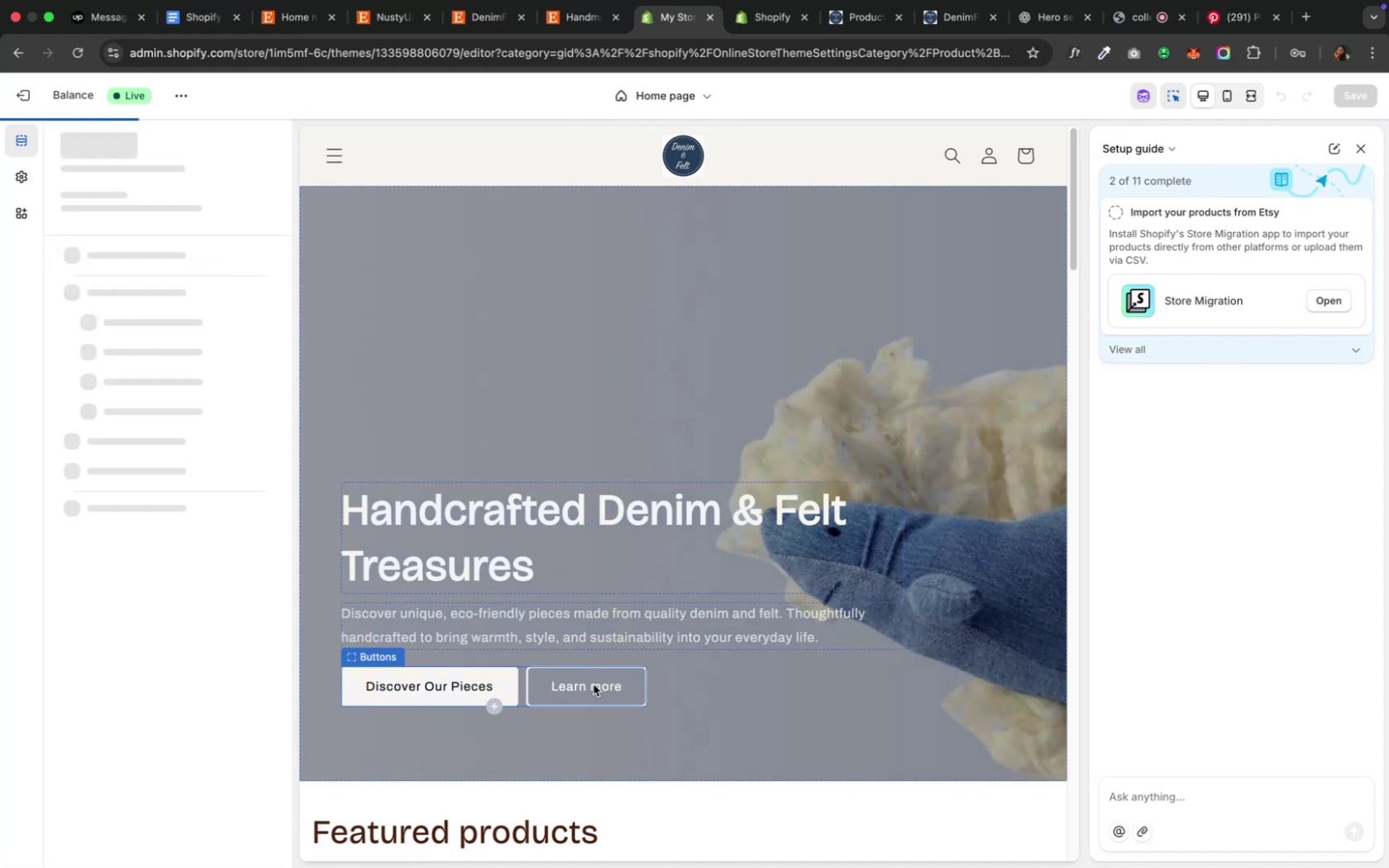 
double_click([593, 684])
 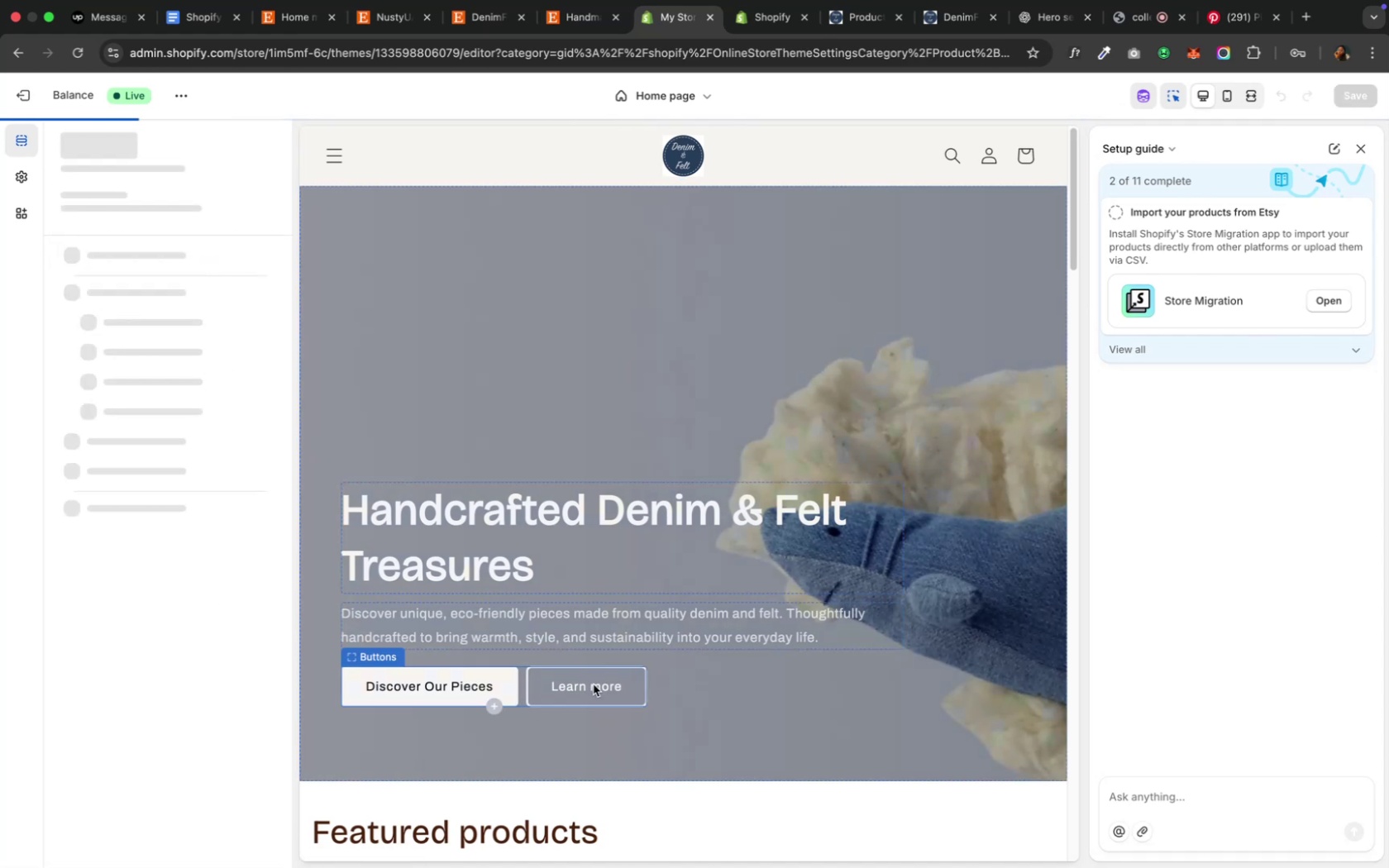 
triple_click([593, 684])
 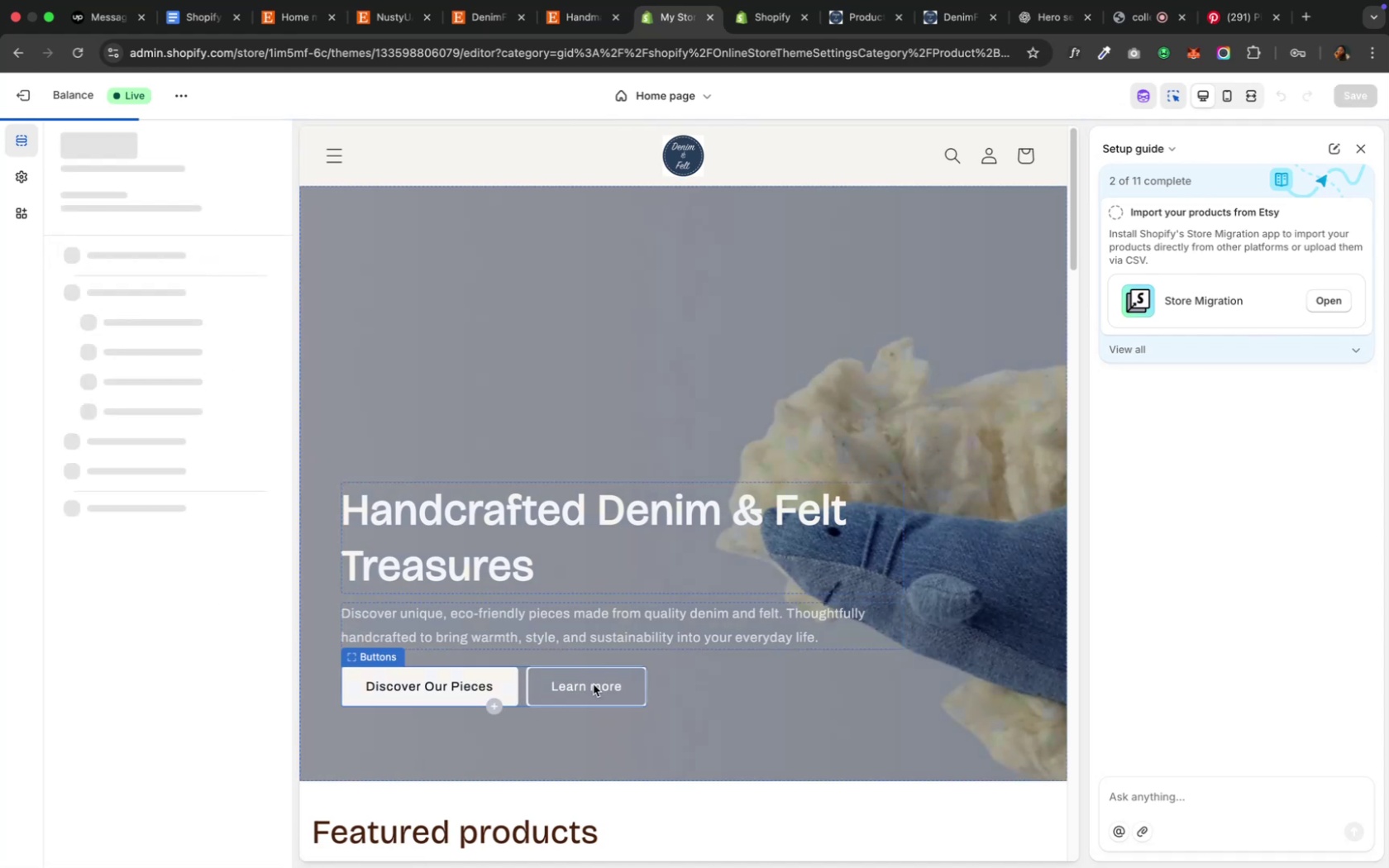 
triple_click([593, 684])
 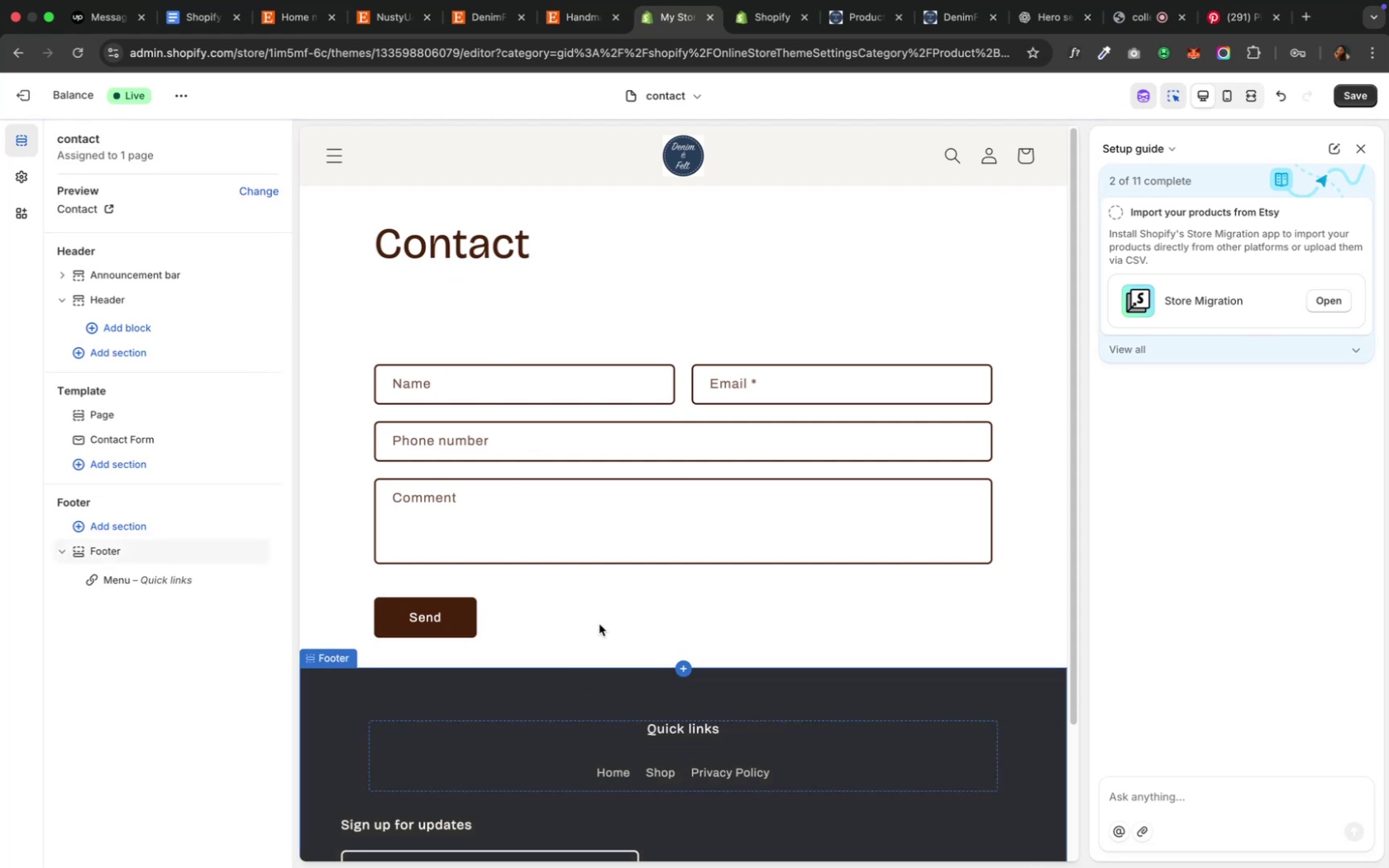 
left_click([626, 775])
 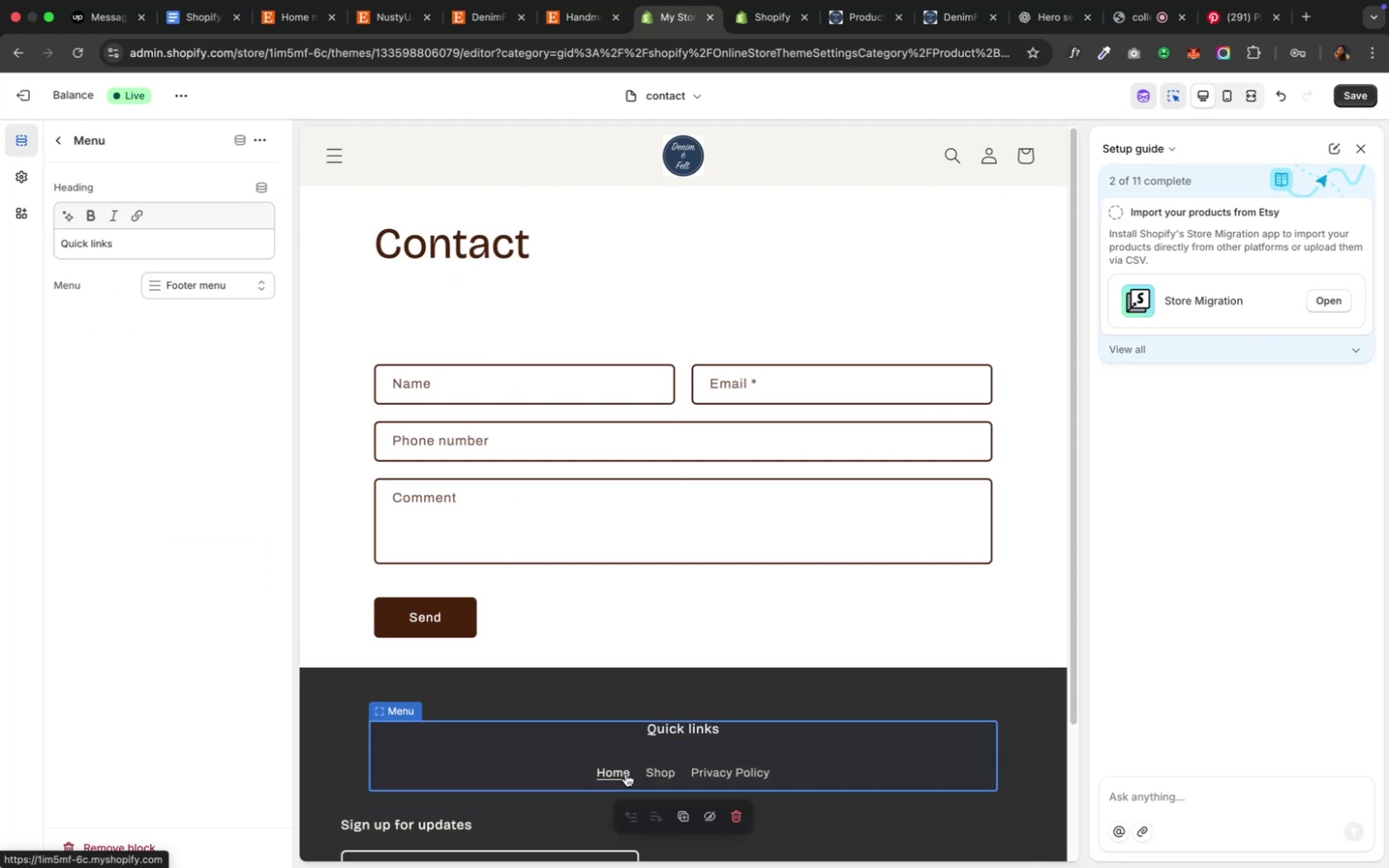 
wait(6.78)
 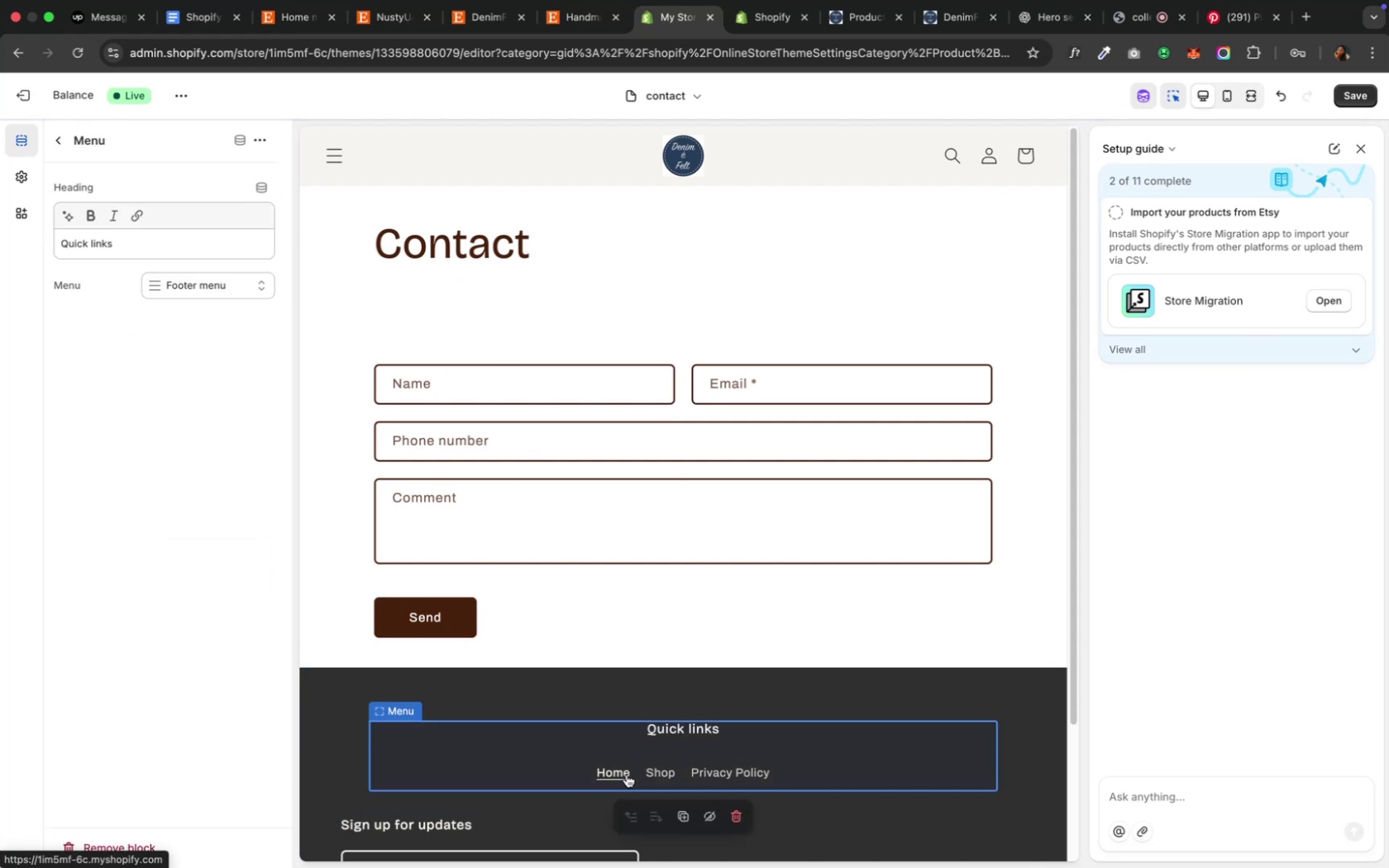 
left_click([625, 774])
 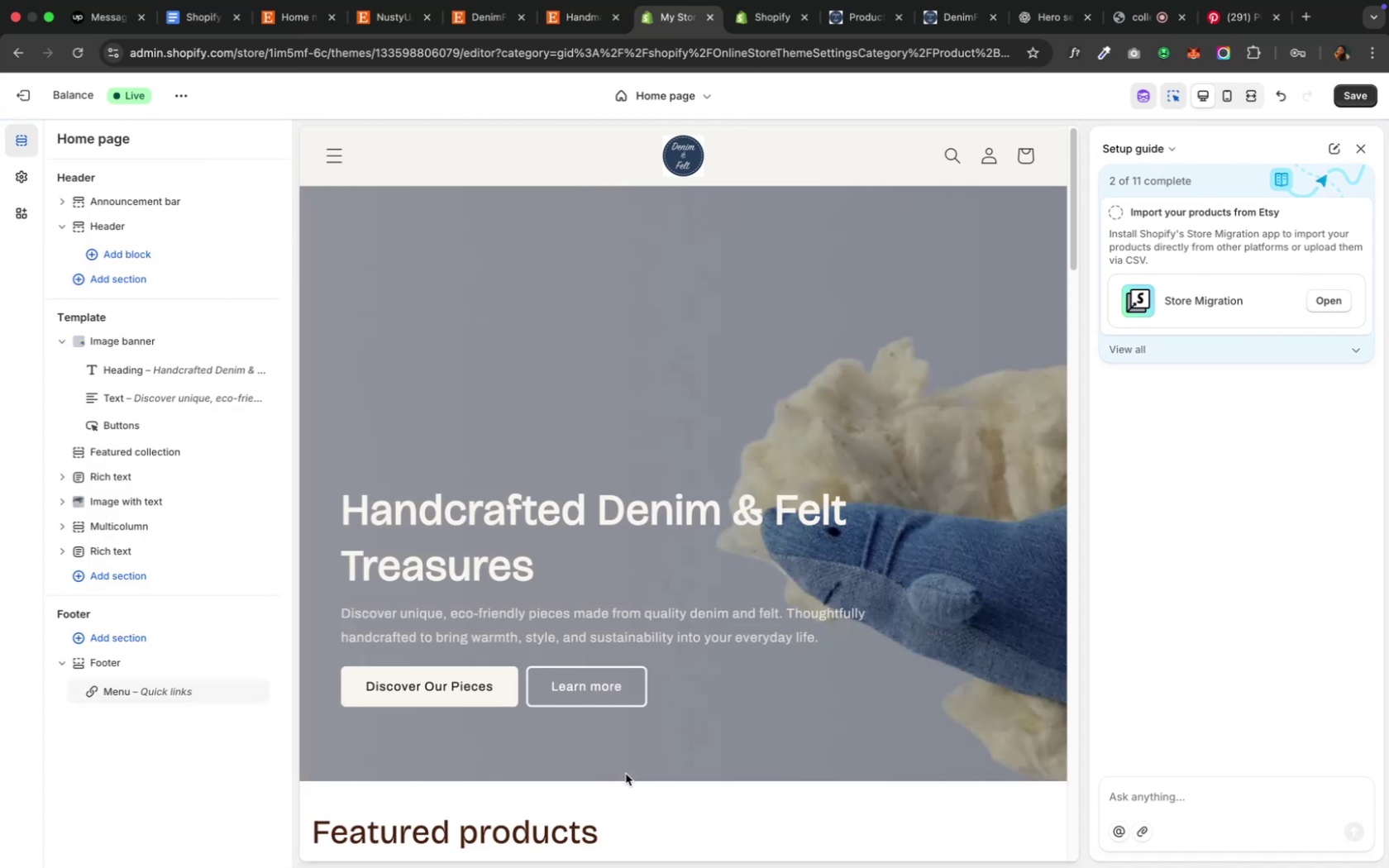 
mouse_move([814, 680])
 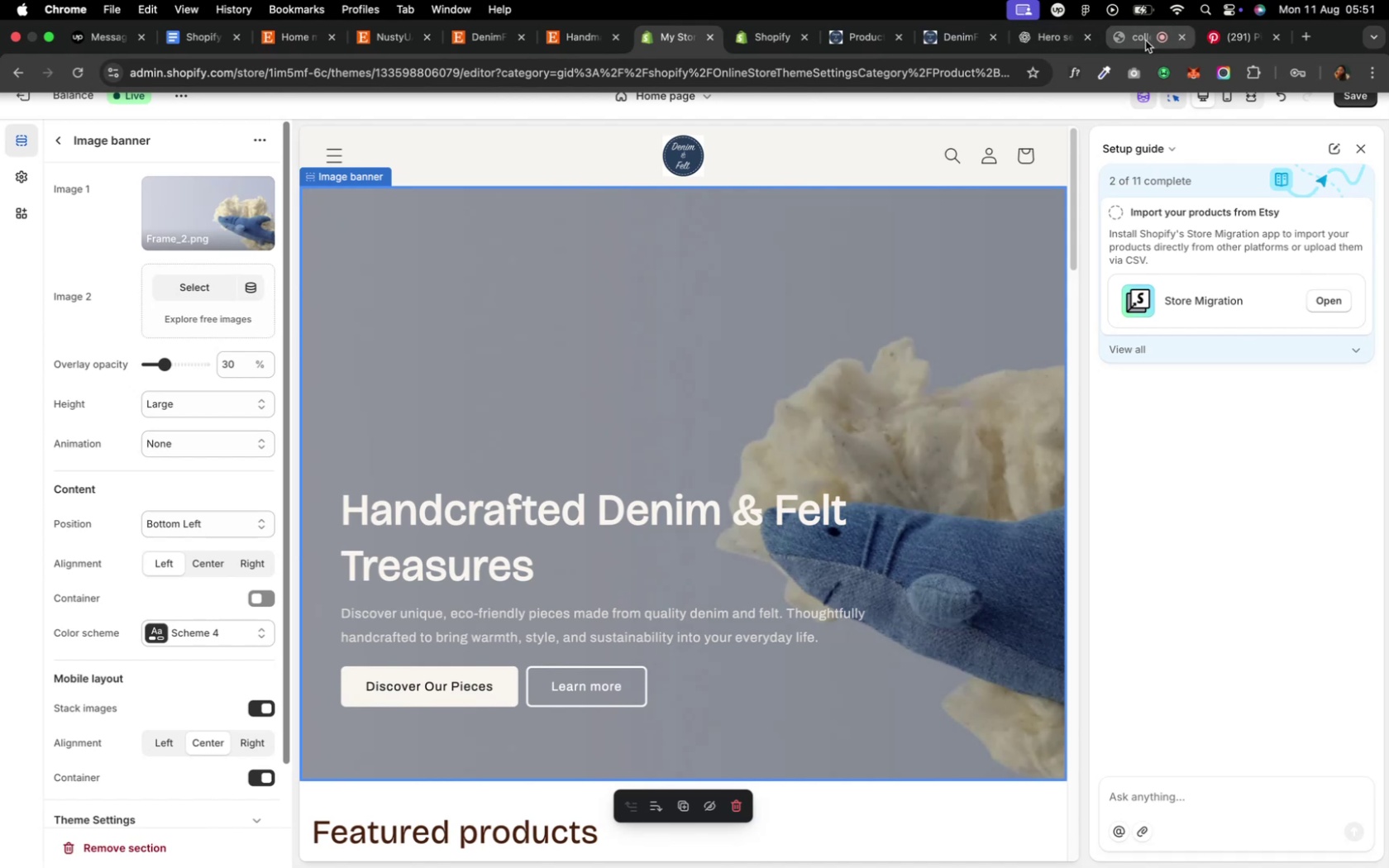 
wait(6.93)
 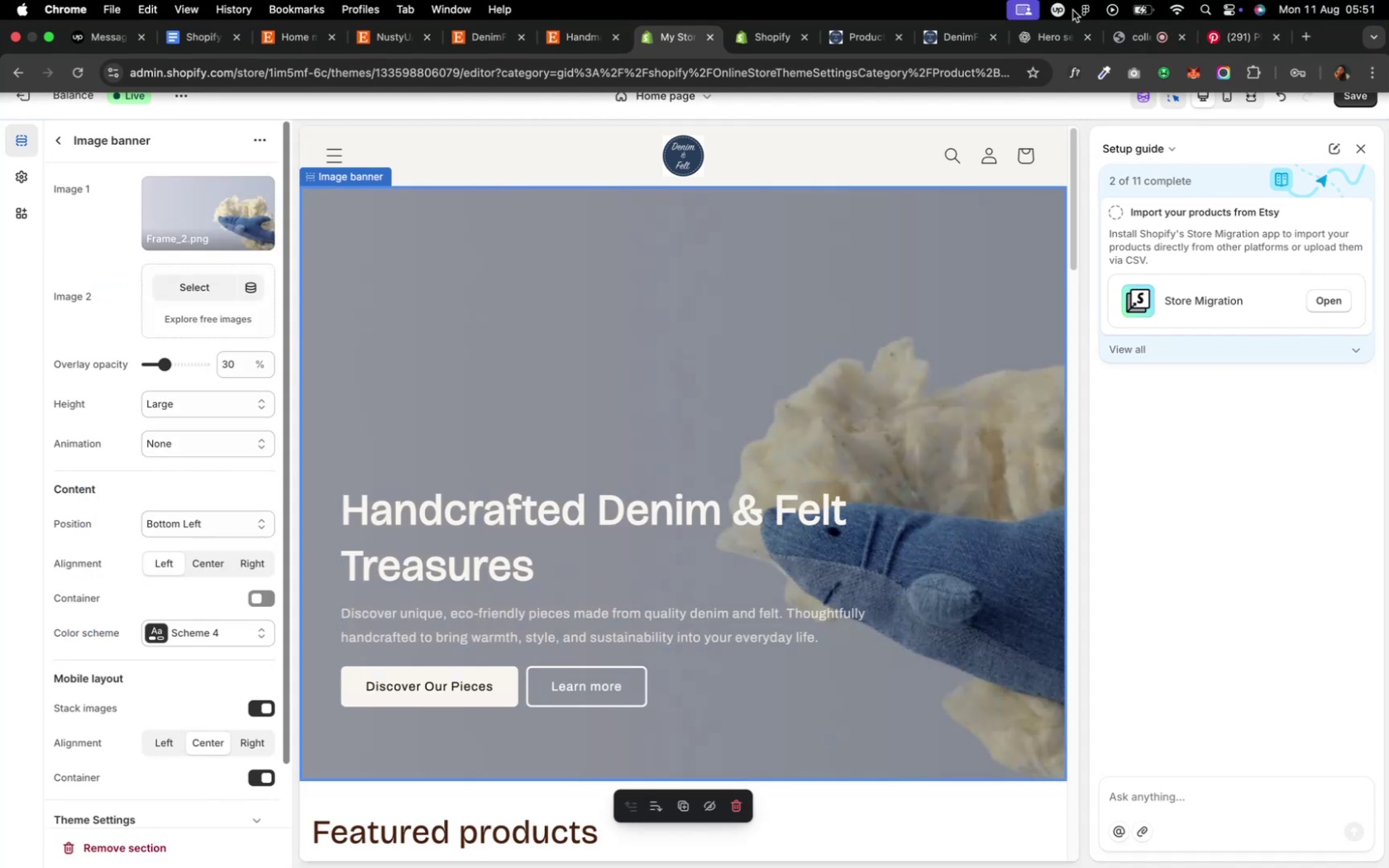 
left_click([1033, 45])
 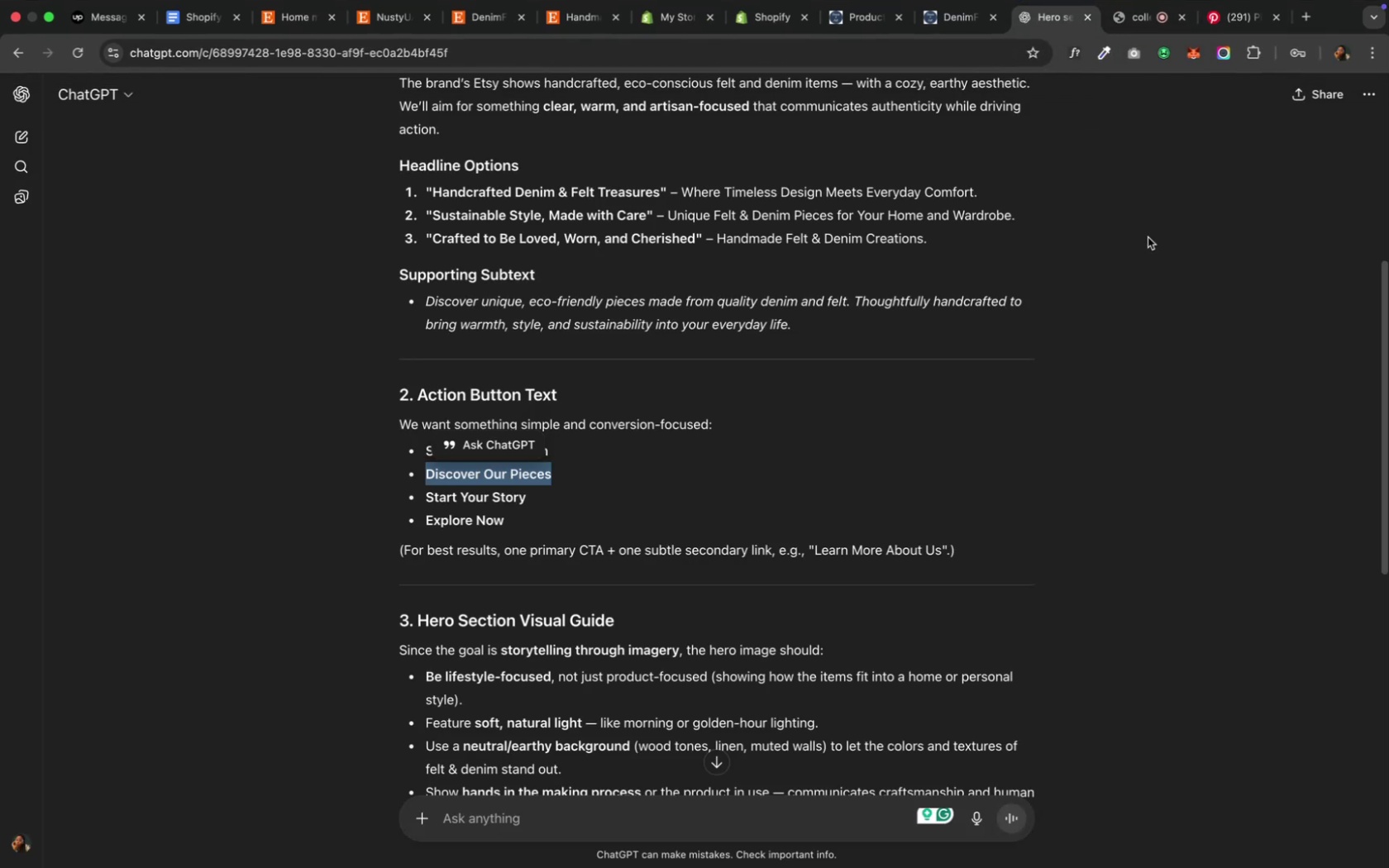 
scroll: coordinate [886, 541], scroll_direction: down, amount: 4.0
 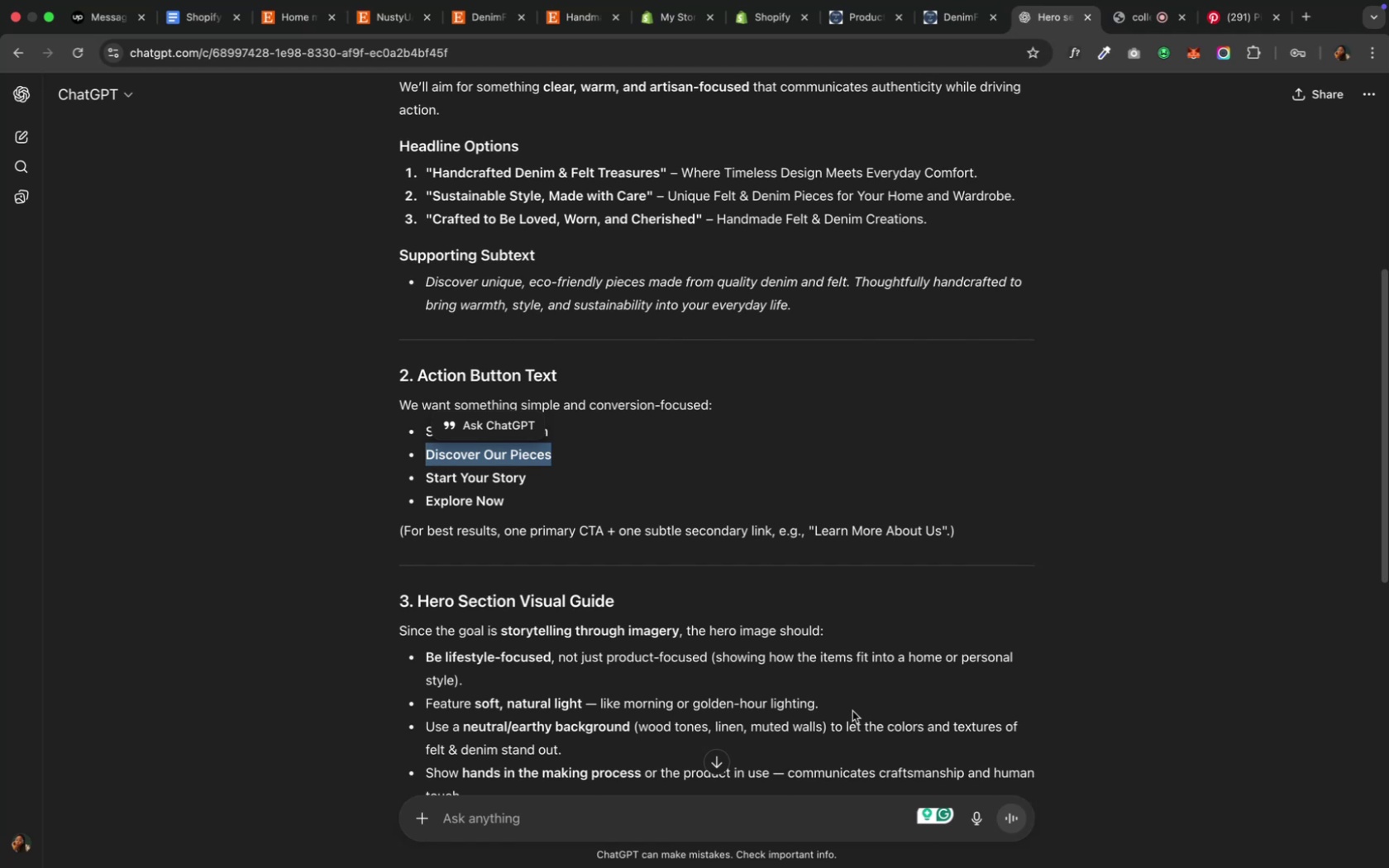 
wait(7.37)
 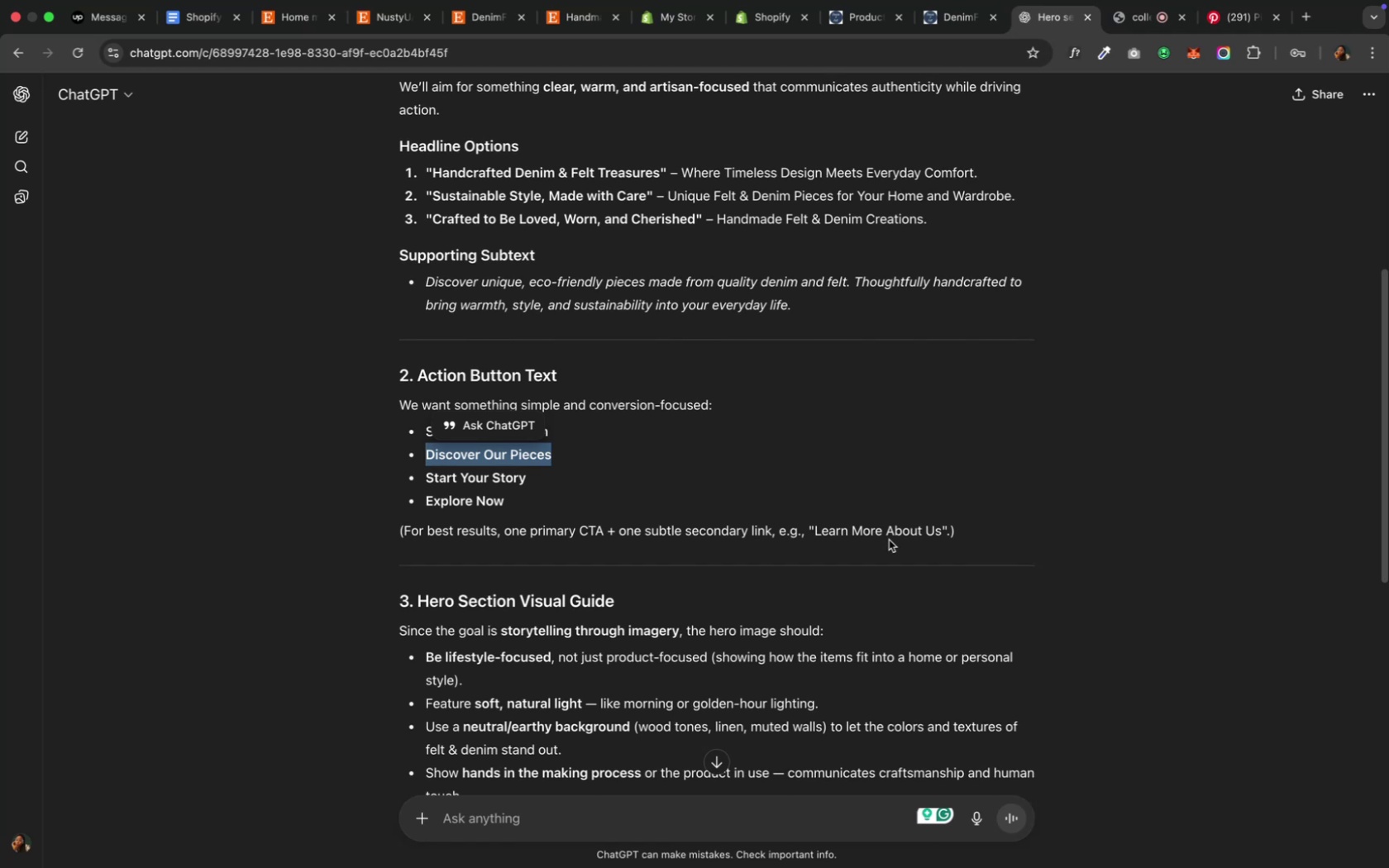 
scroll: coordinate [852, 709], scroll_direction: down, amount: 8.0
 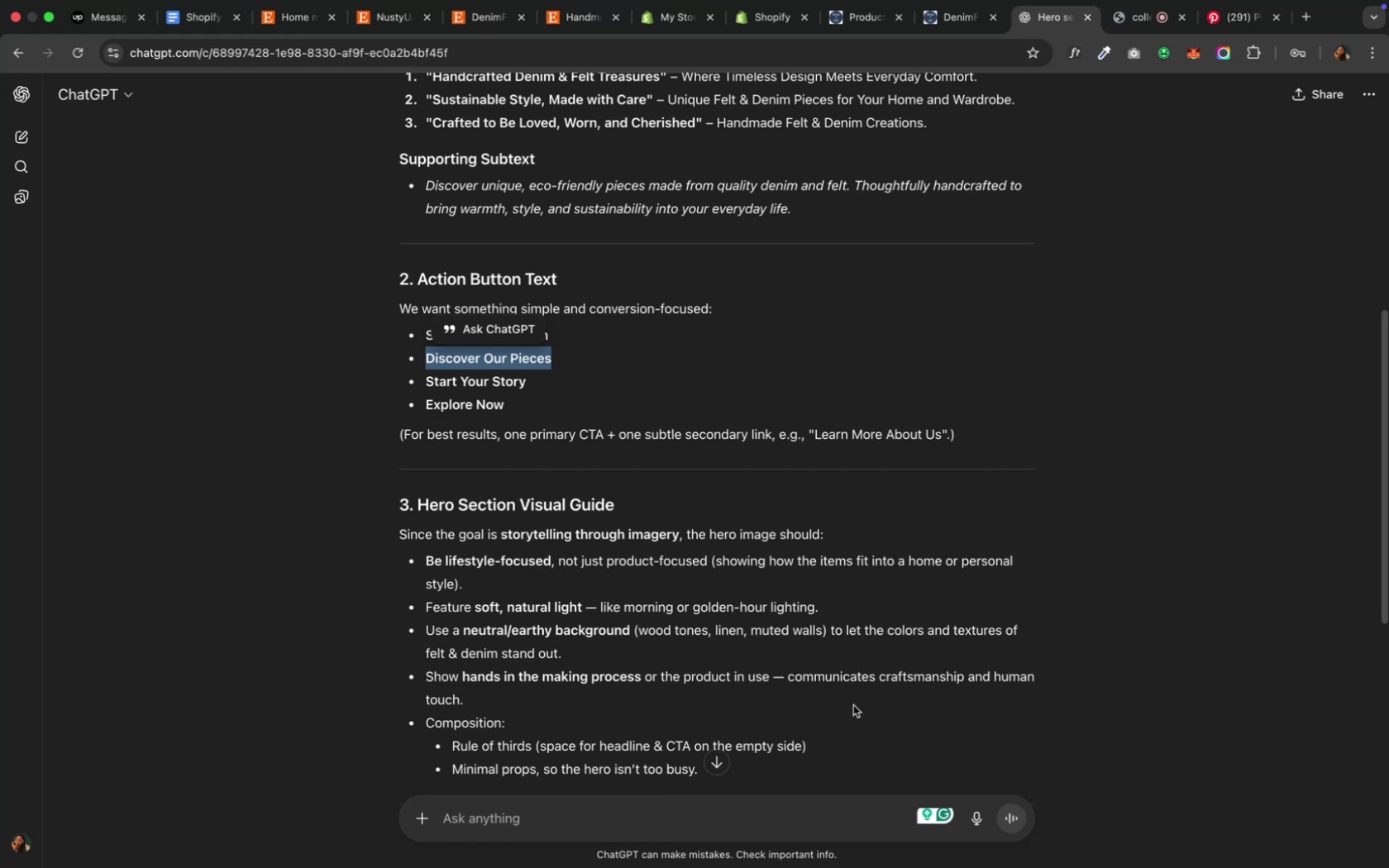 
wait(5.04)
 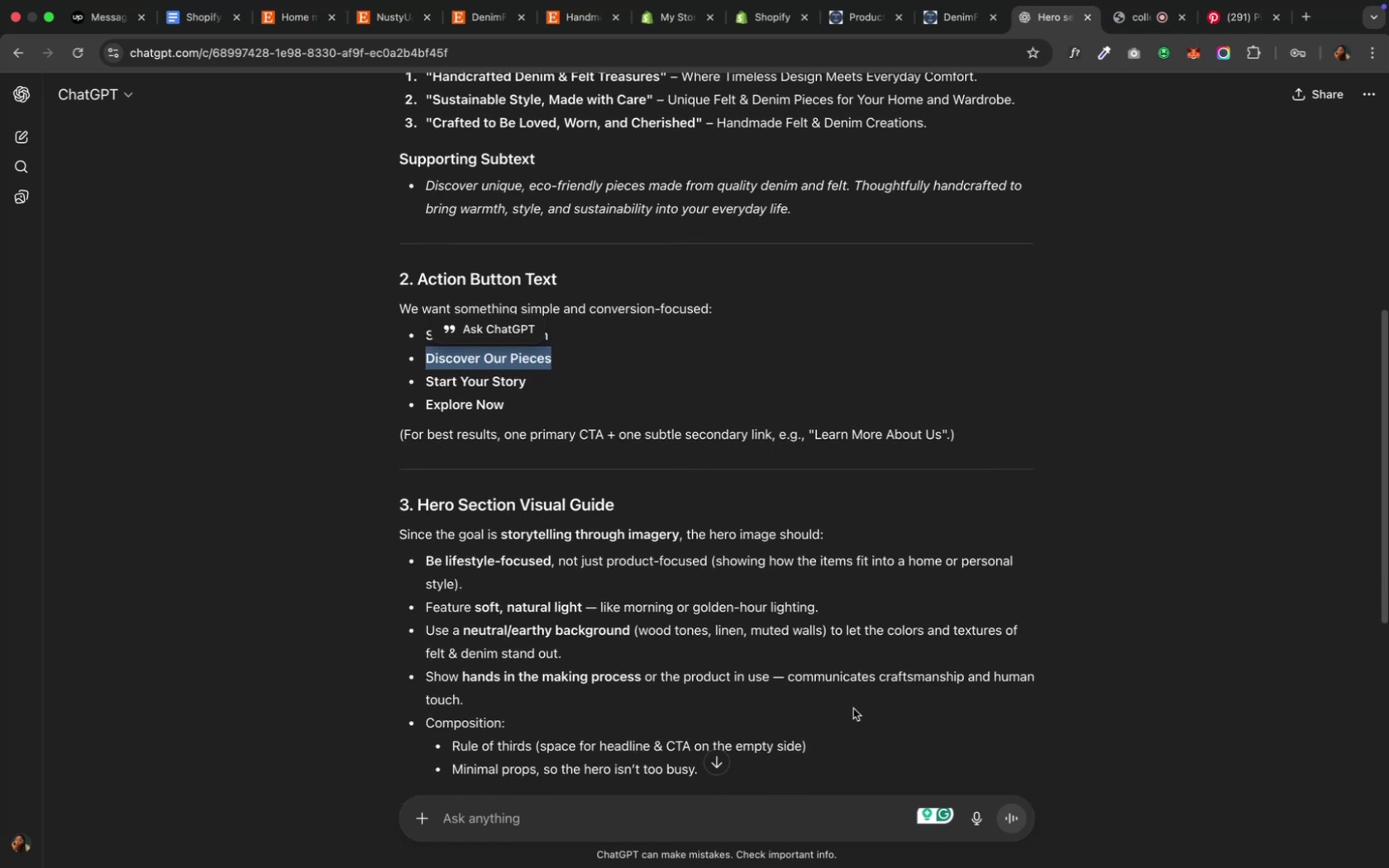 
scroll: coordinate [868, 681], scroll_direction: down, amount: 3.0
 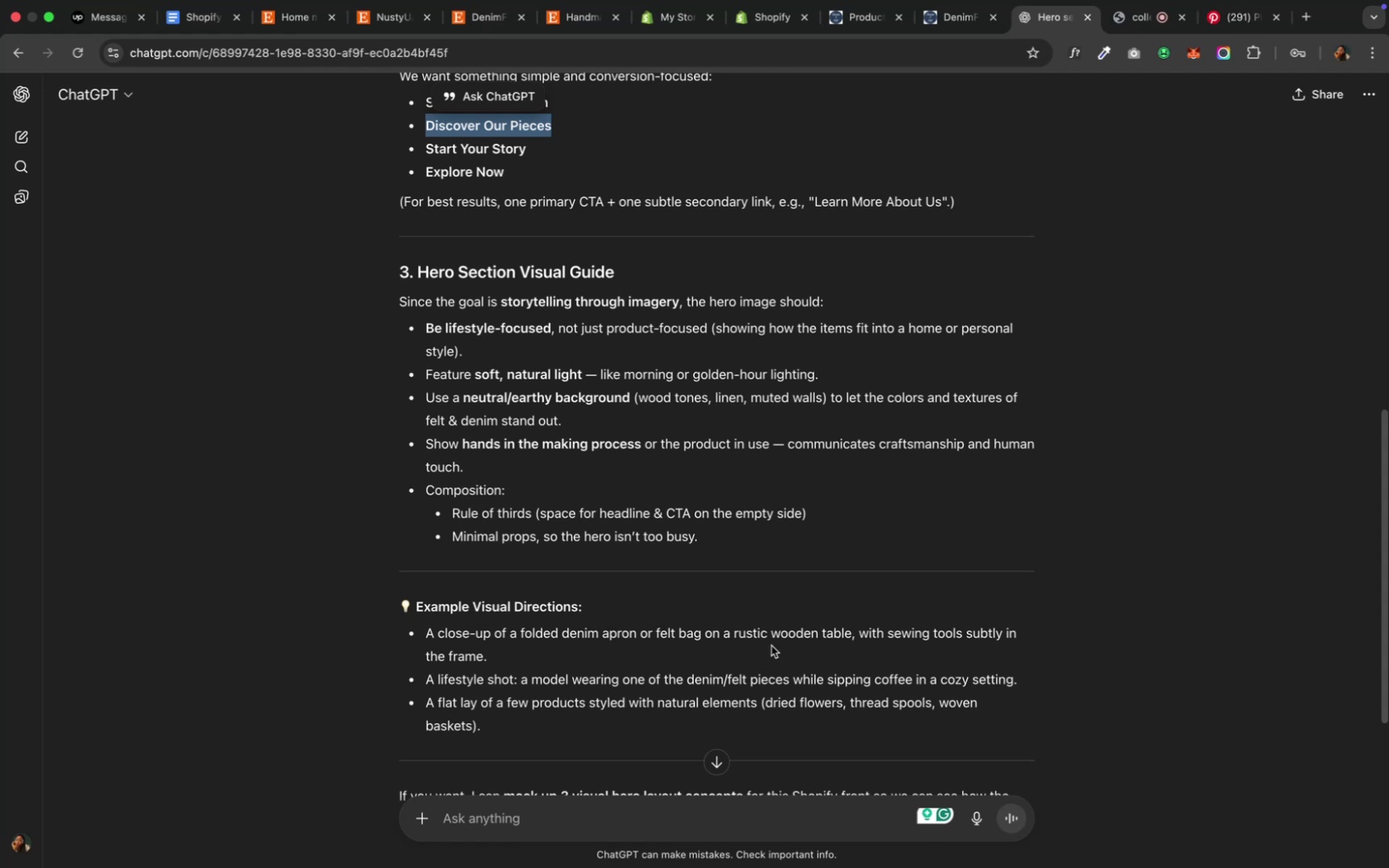 
wait(32.93)
 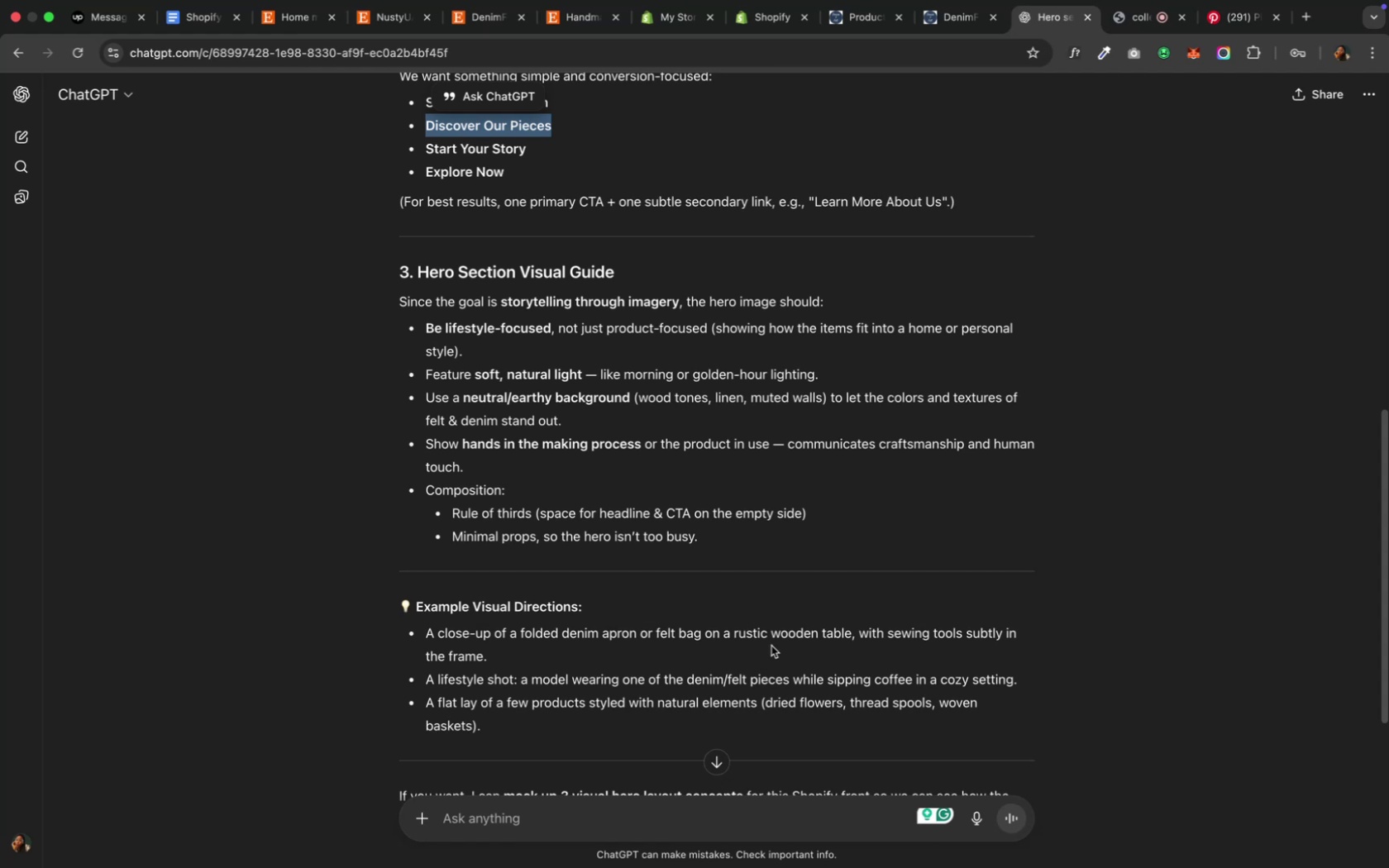 
left_click([470, 24])
 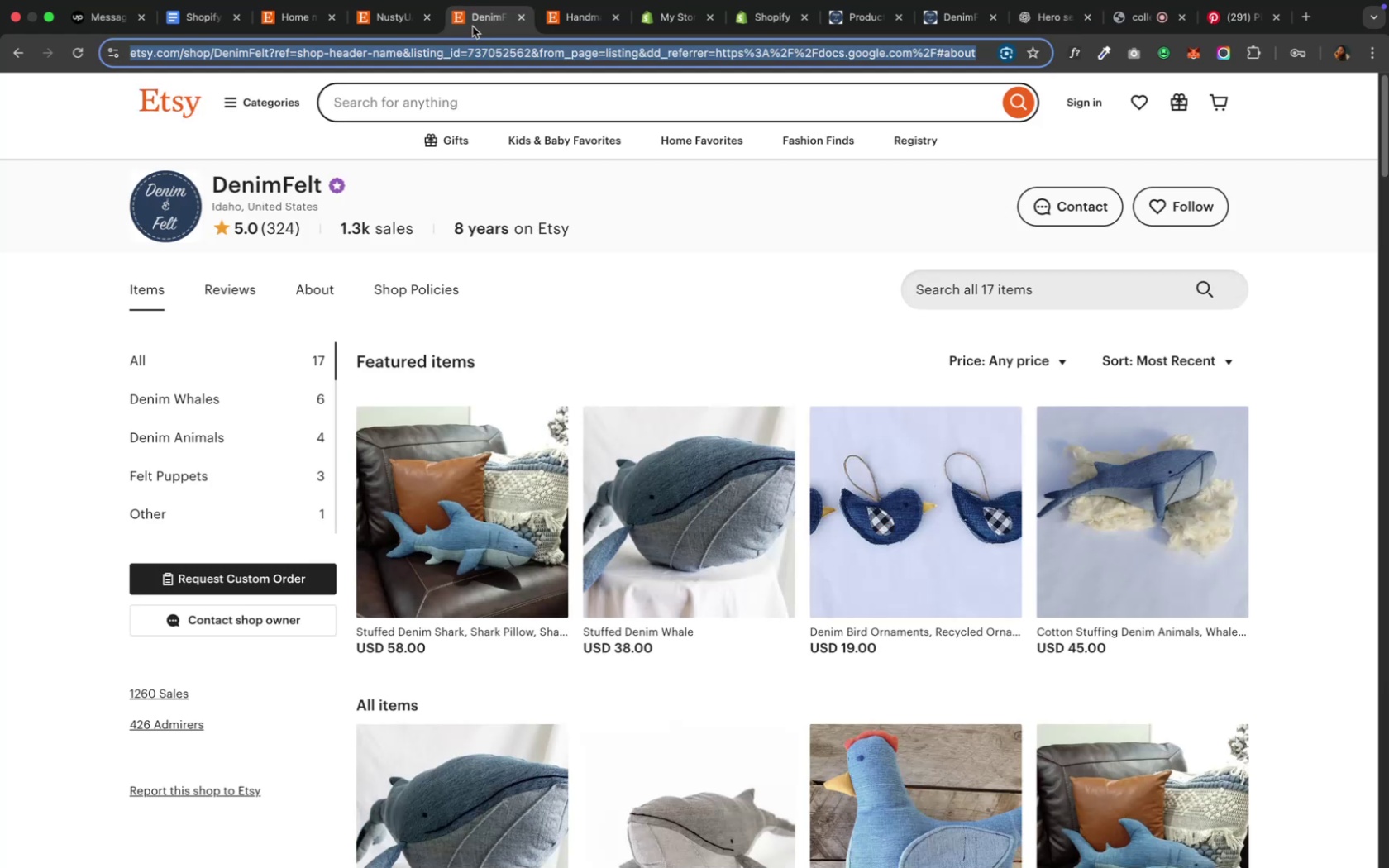 
wait(8.63)
 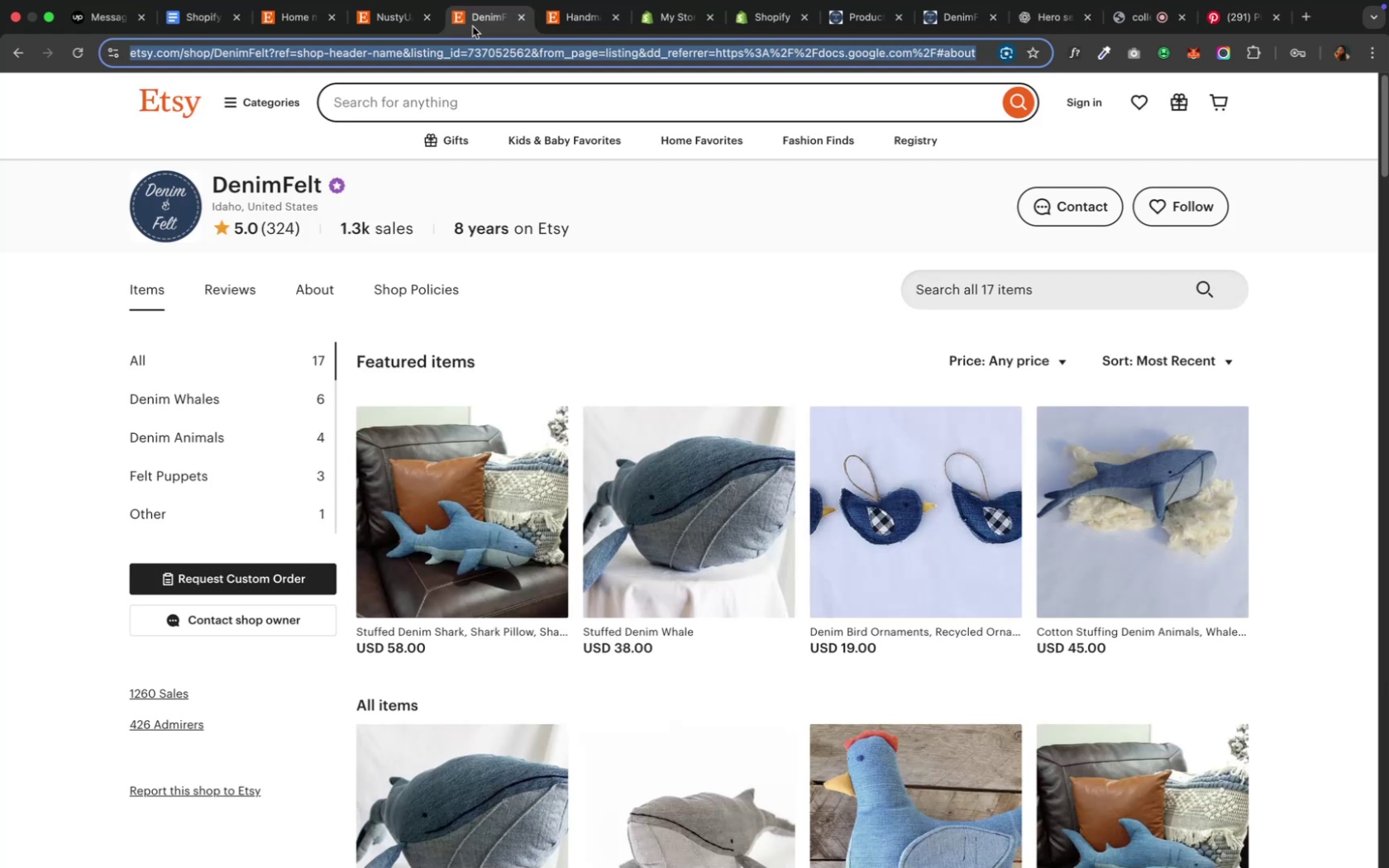 
left_click([657, 489])
 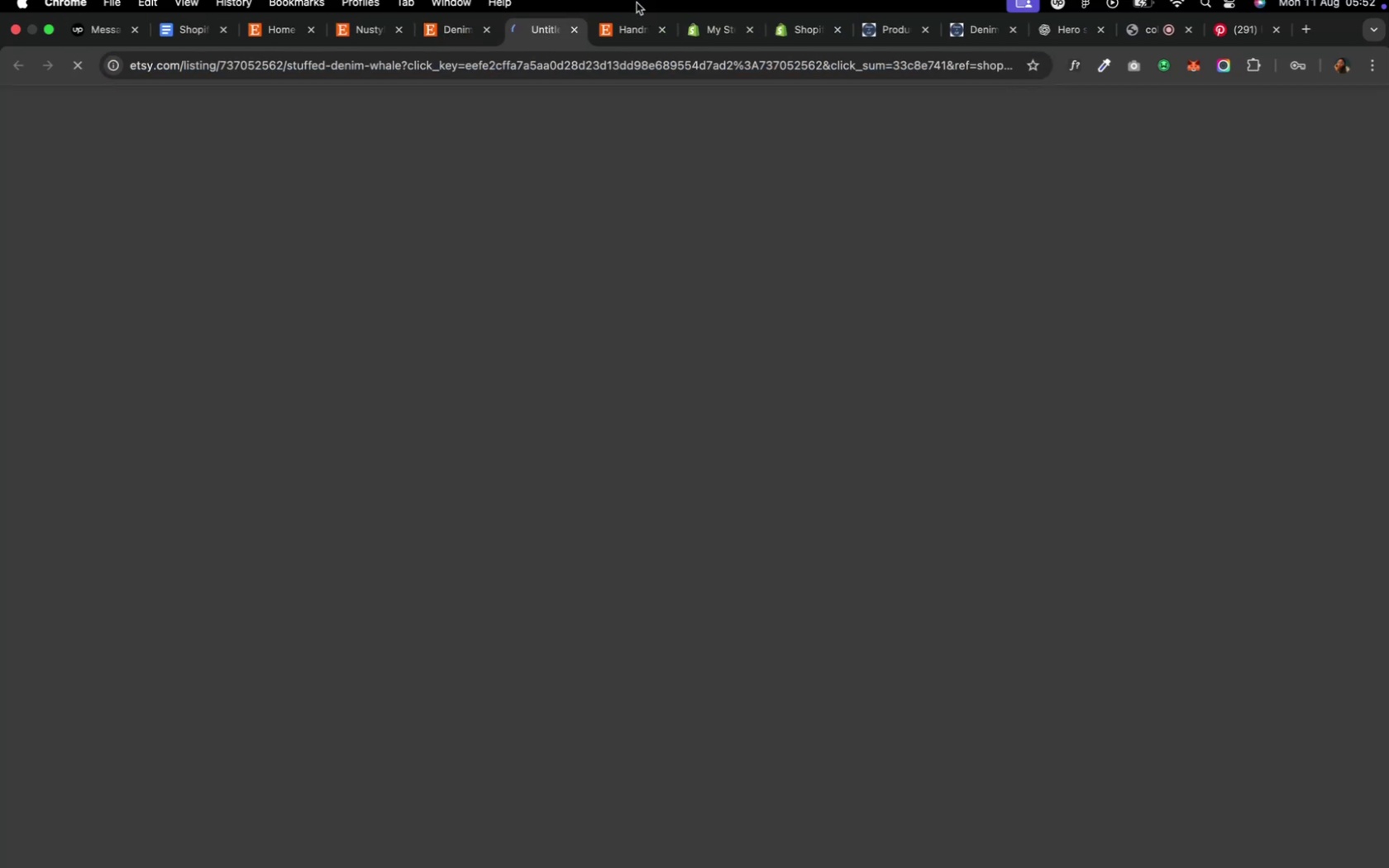 
mouse_move([587, 63])
 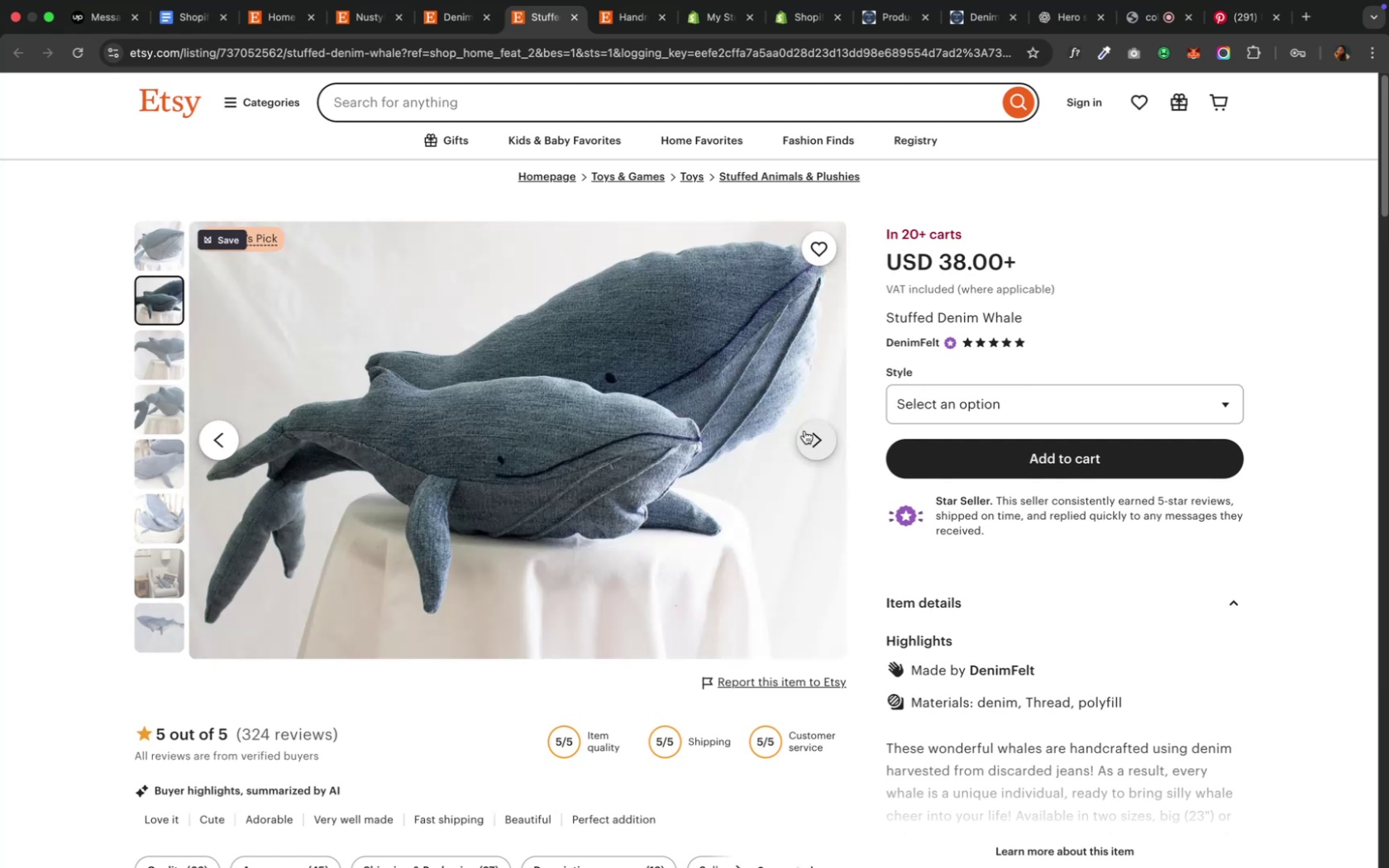 
wait(10.88)
 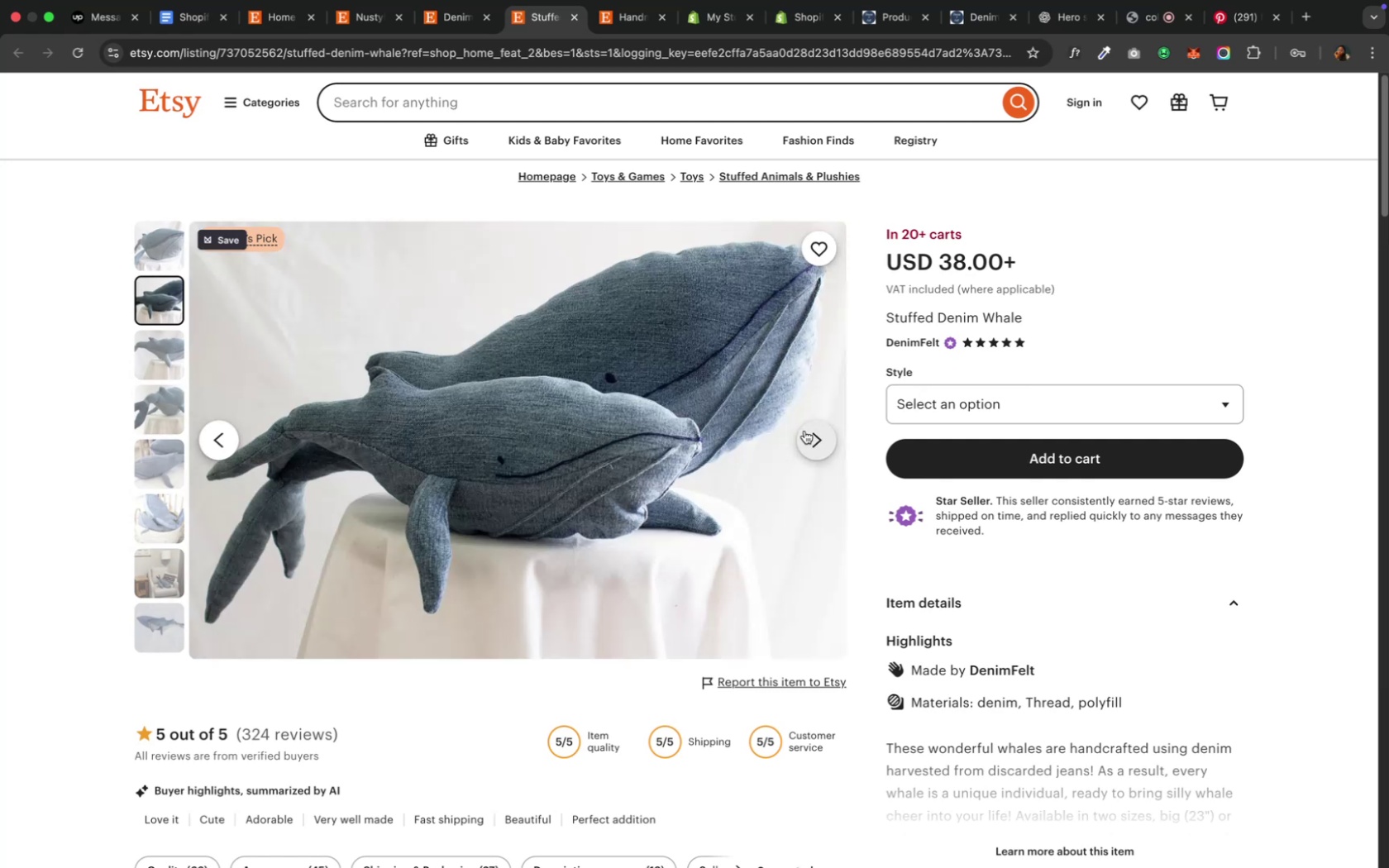 
right_click([670, 427])
 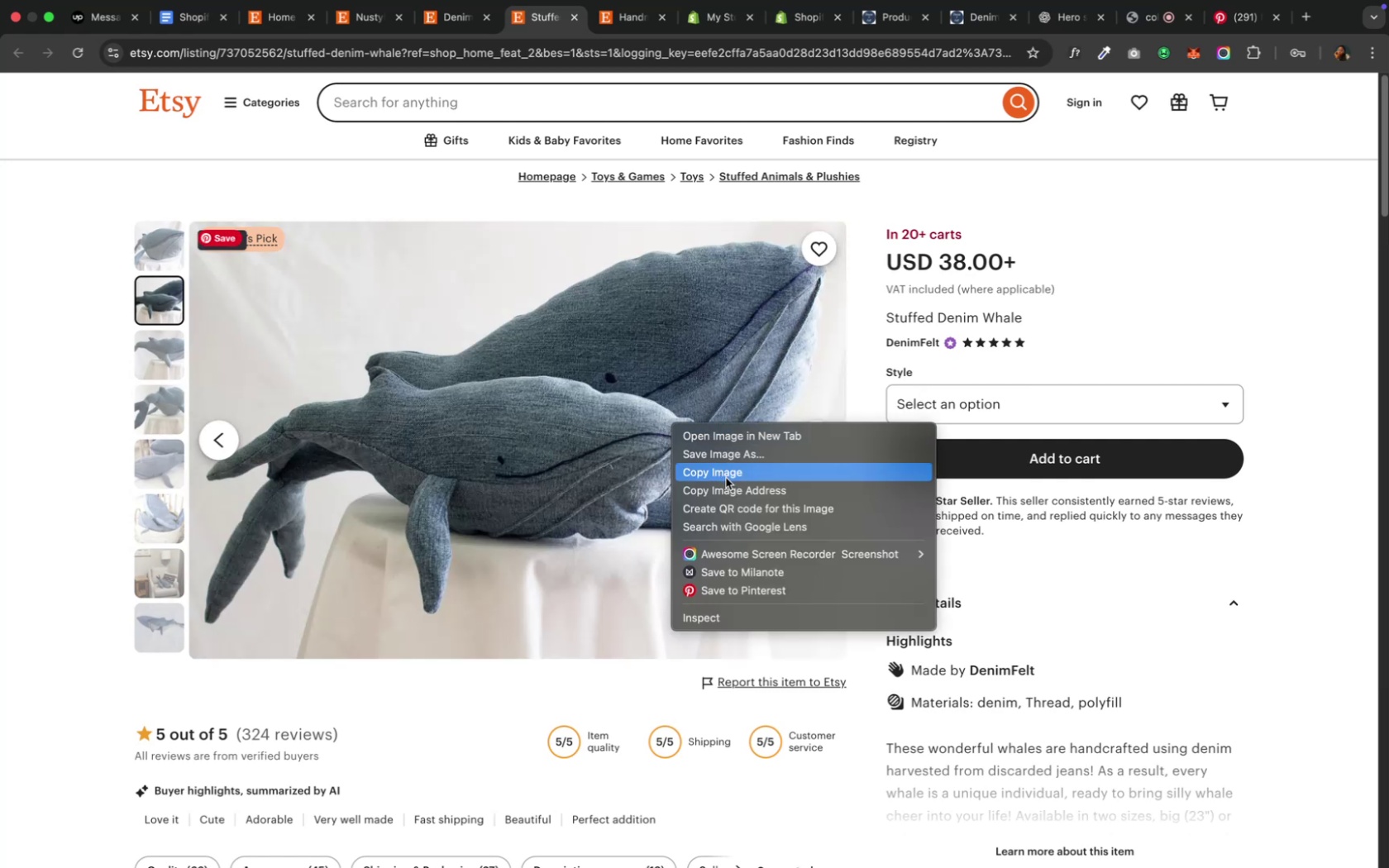 
left_click([725, 478])
 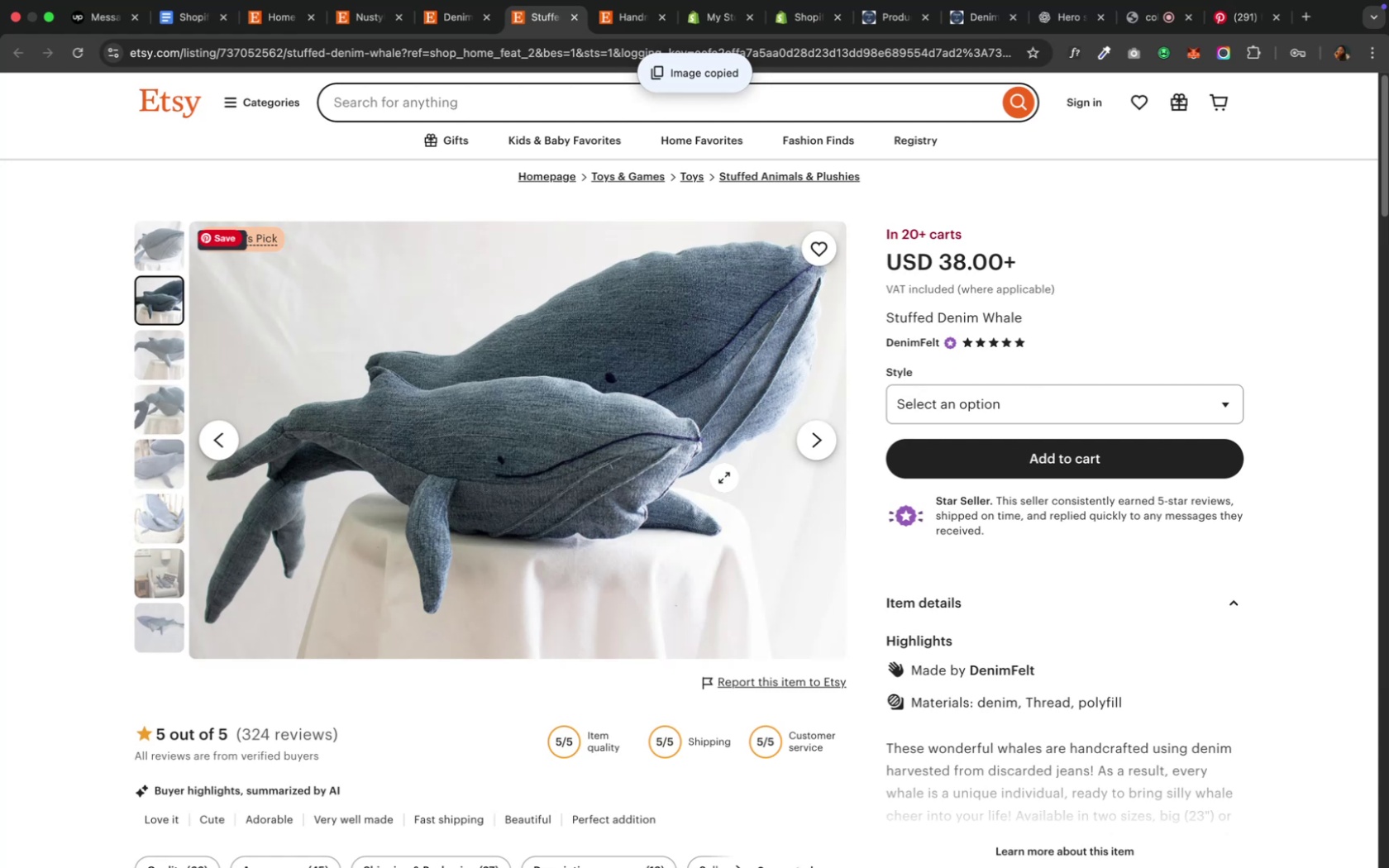 
key(Alt+Control+OptionLeft)
 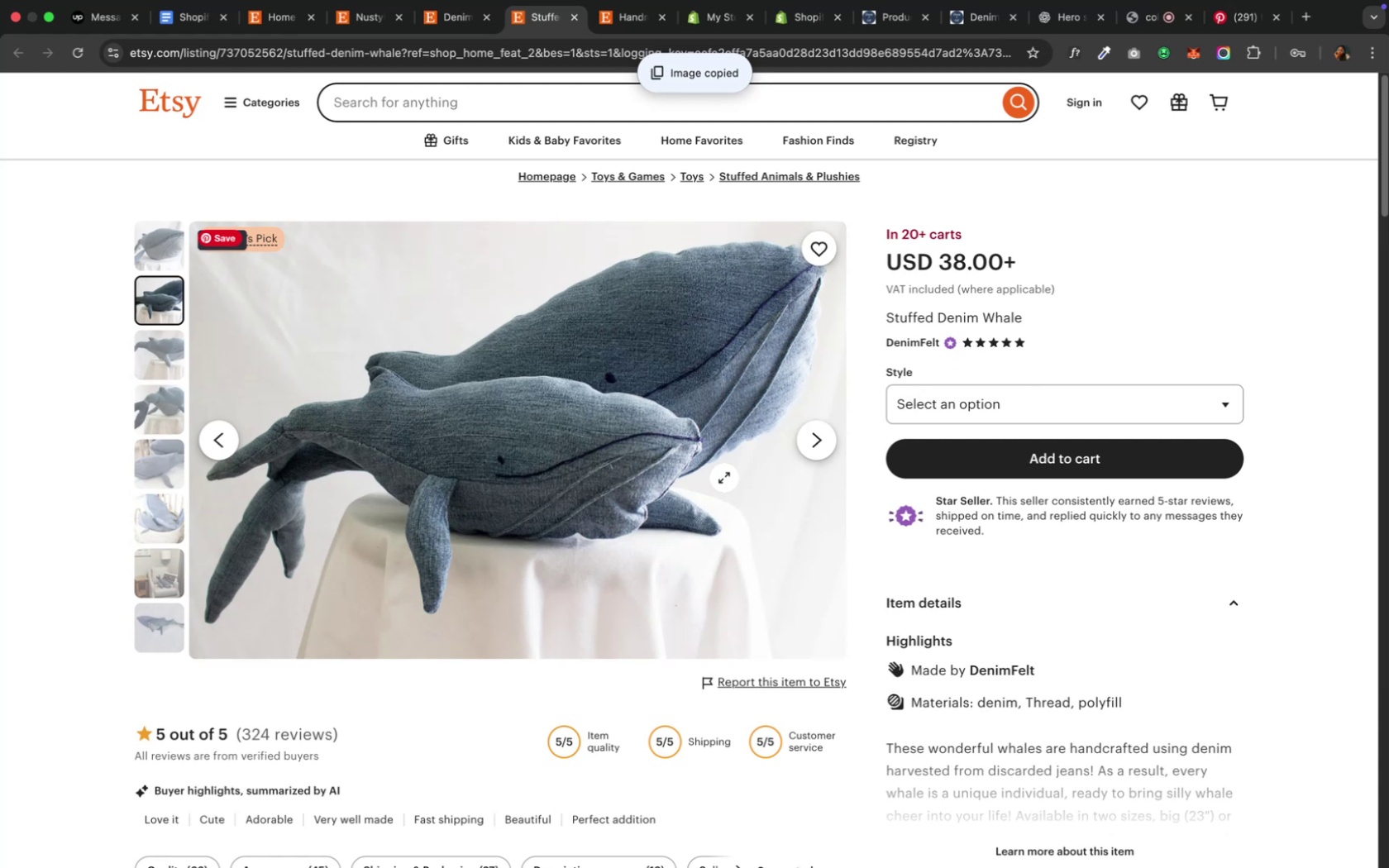 
key(Control+ArrowUp)
 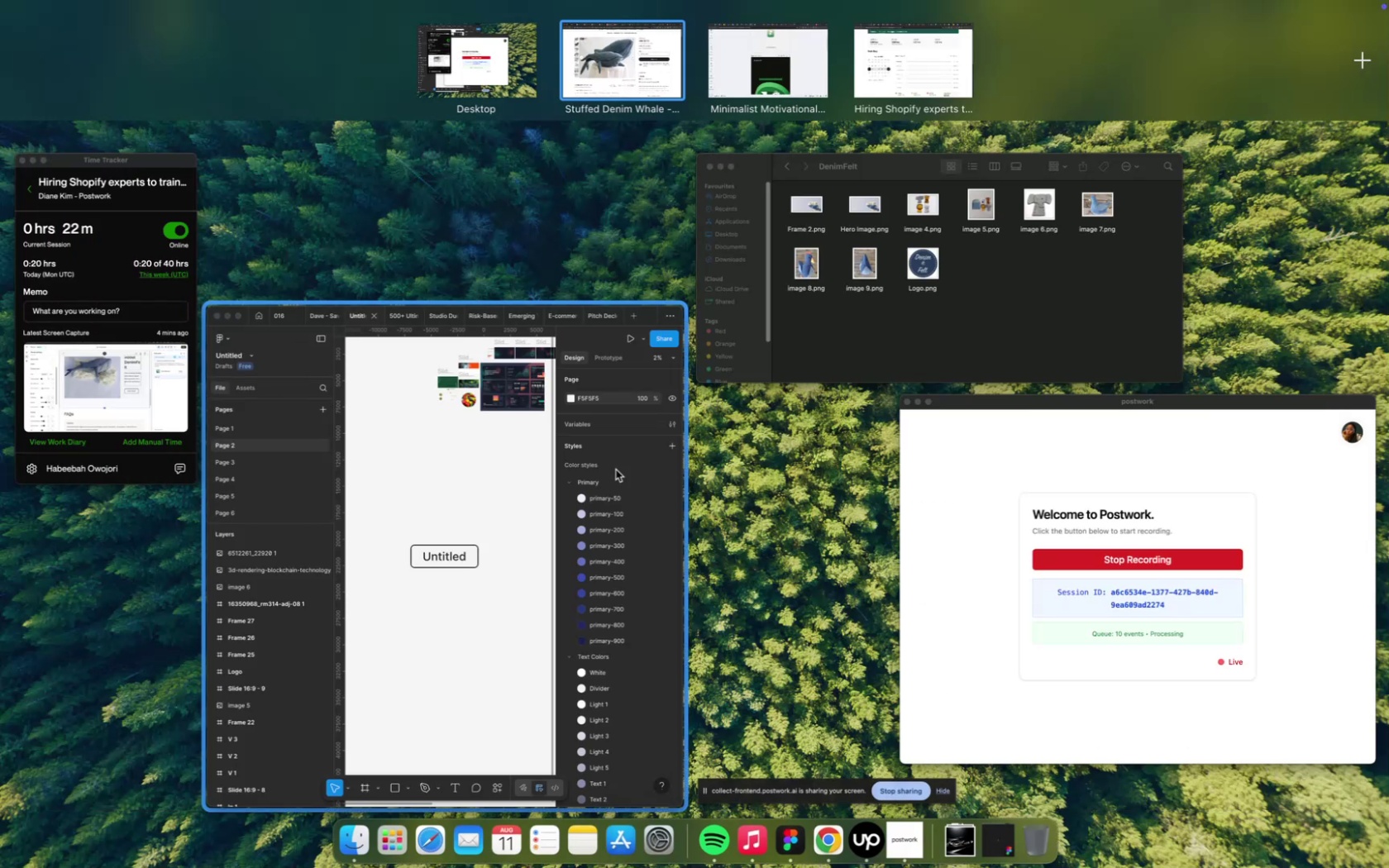 
left_click([425, 576])
 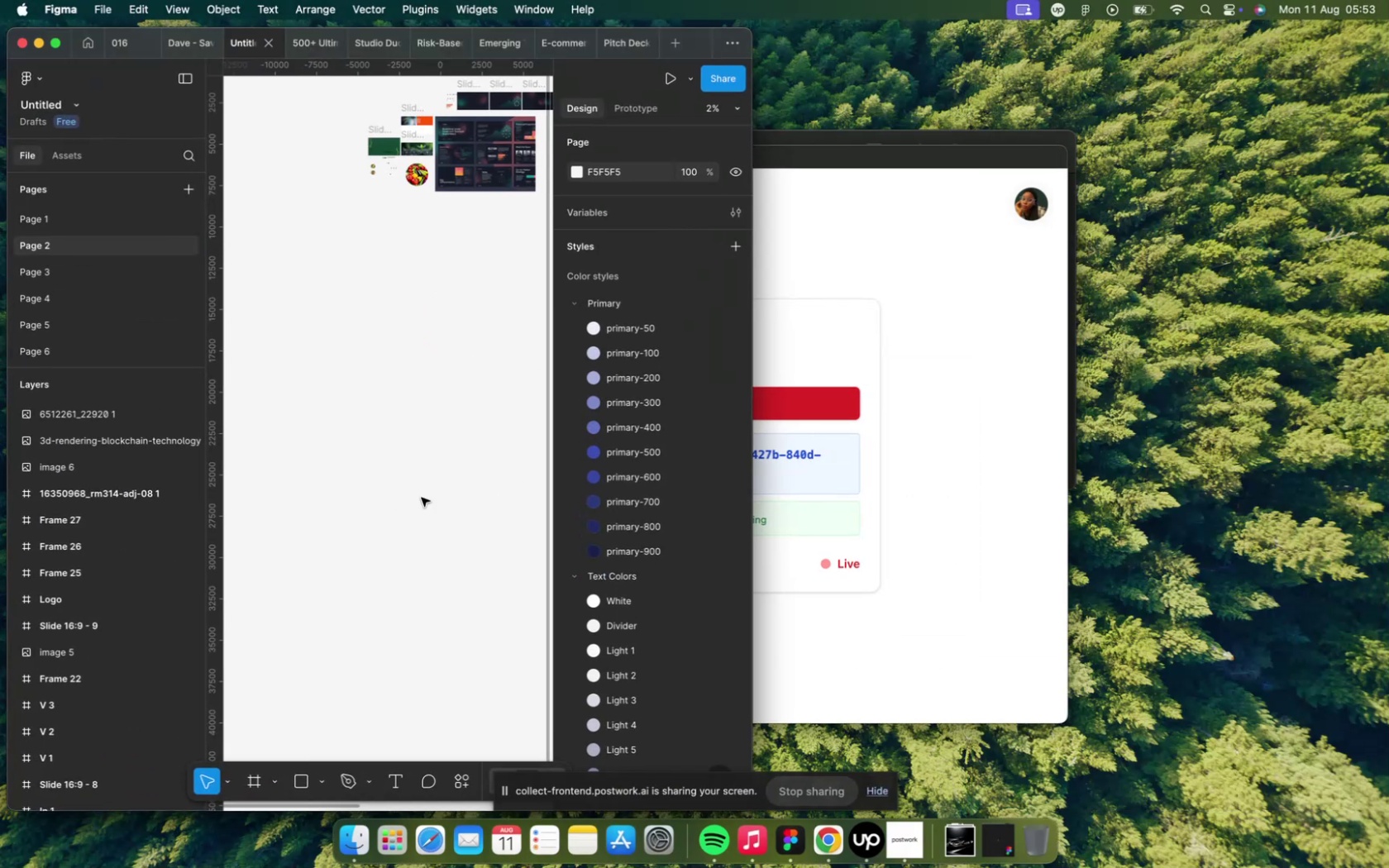 
key(Meta+V)
 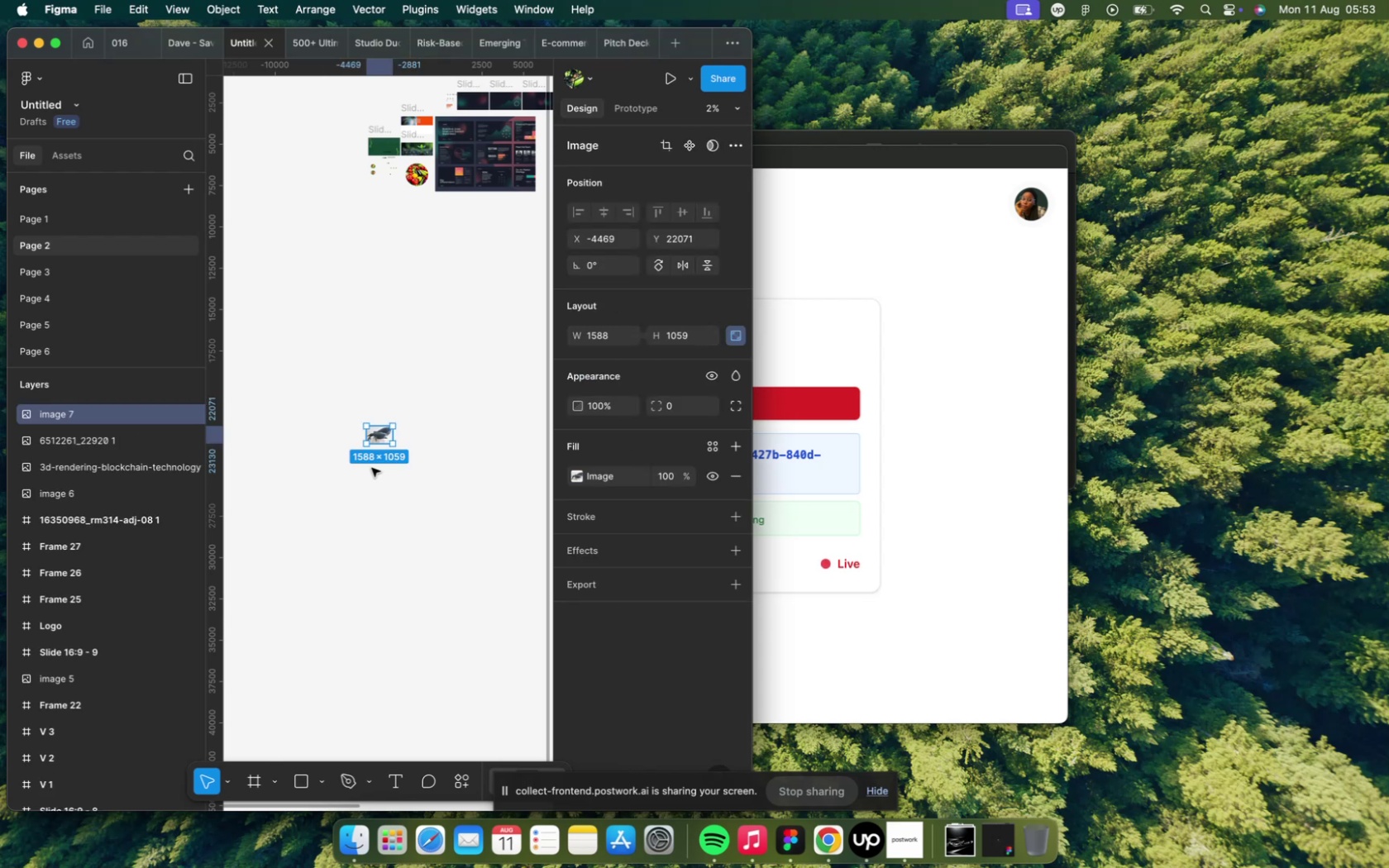 
wait(5.05)
 